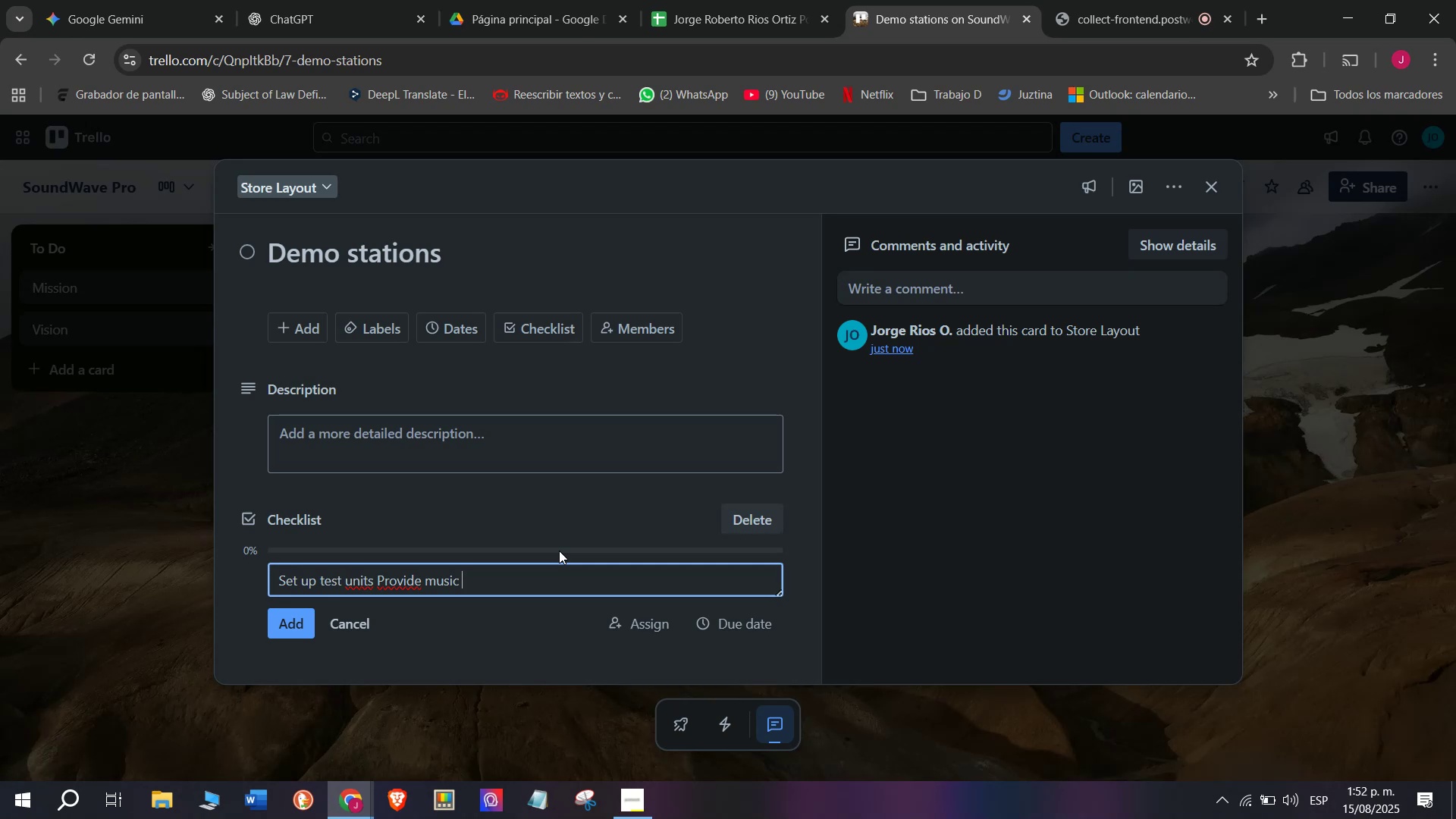 
wait(8.54)
 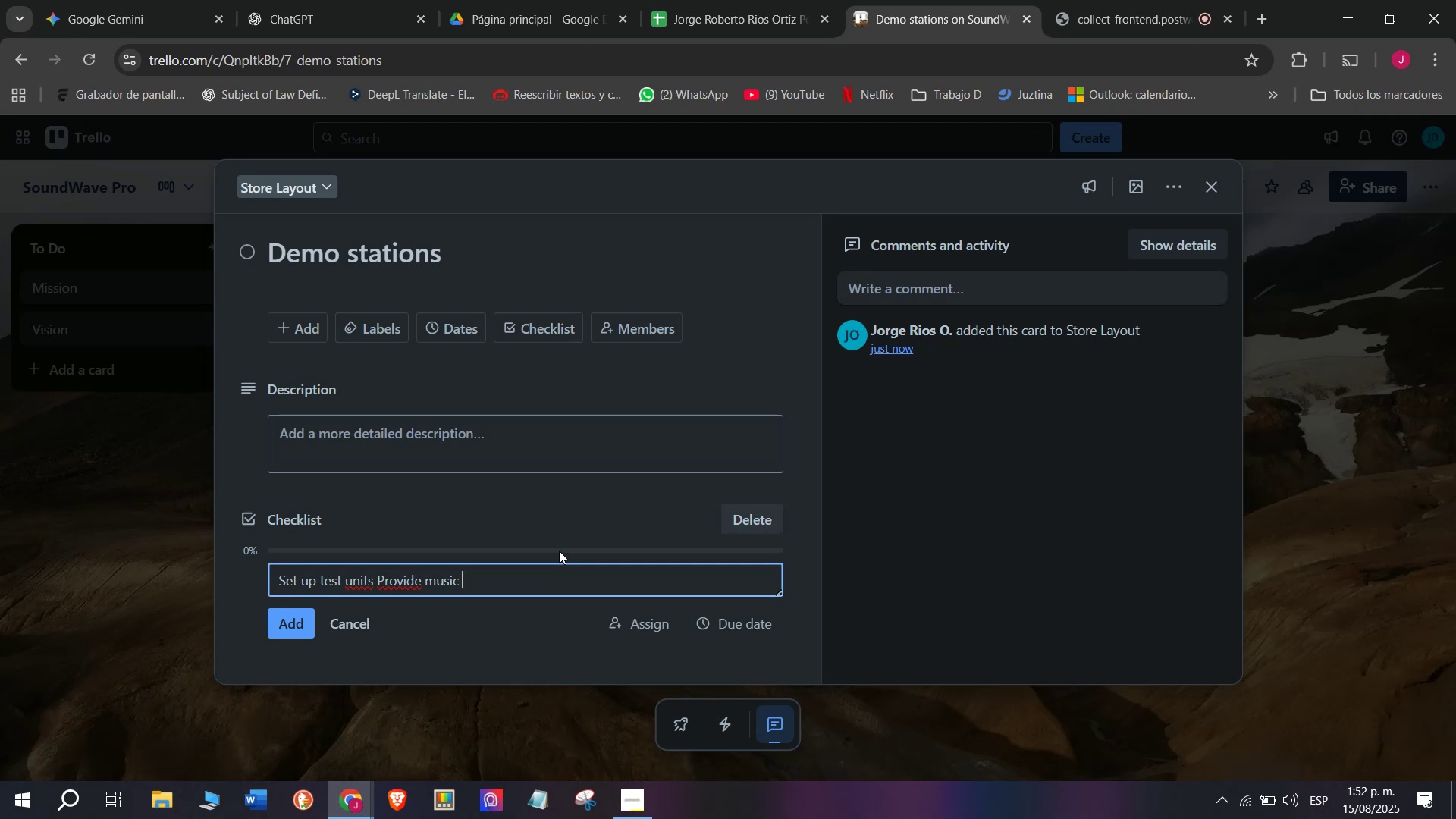 
type(samples)
 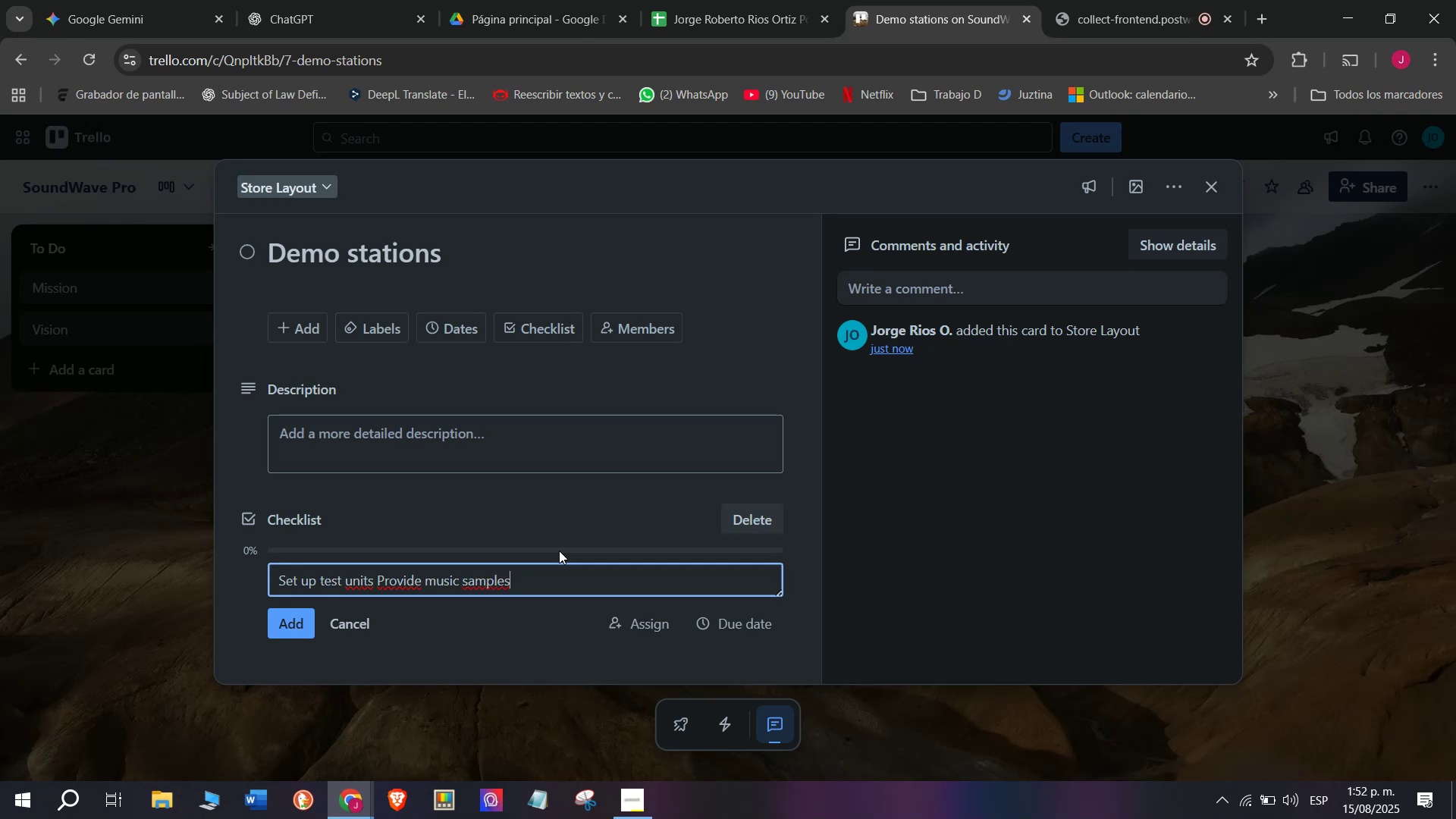 
left_click_drag(start_coordinate=[530, 581], to_coordinate=[378, 595])
 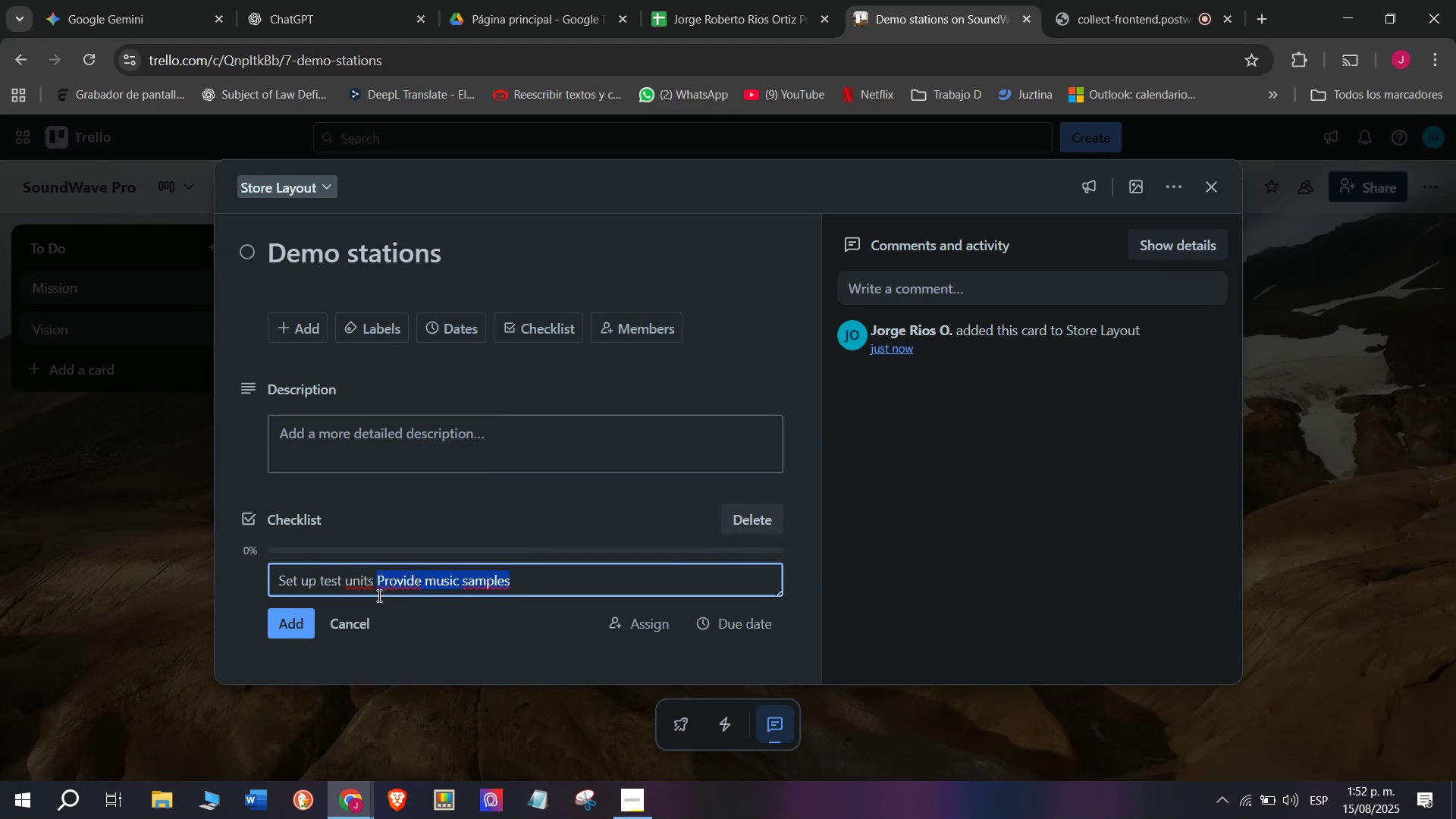 
key(Control+X)
 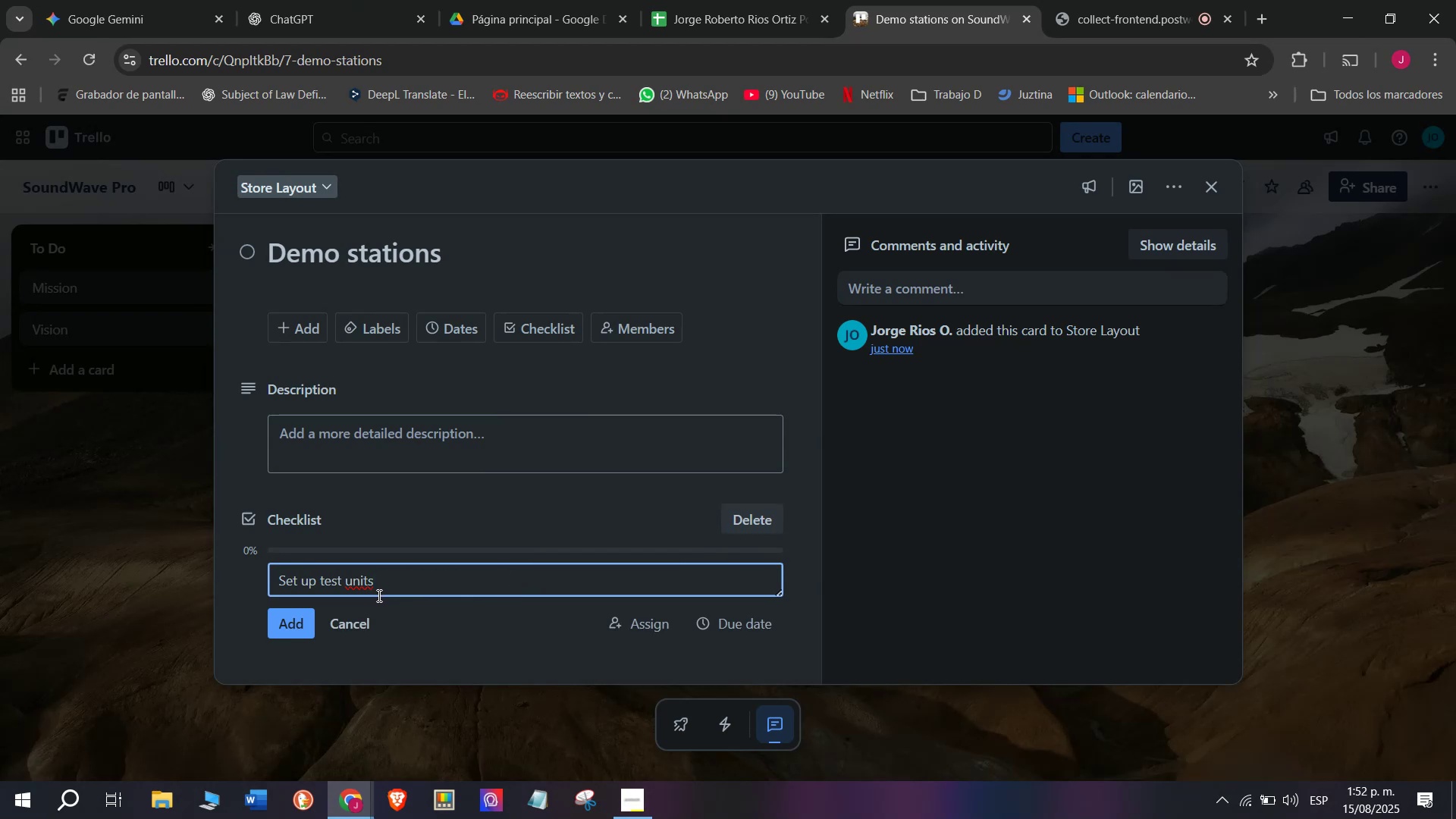 
key(Enter)
 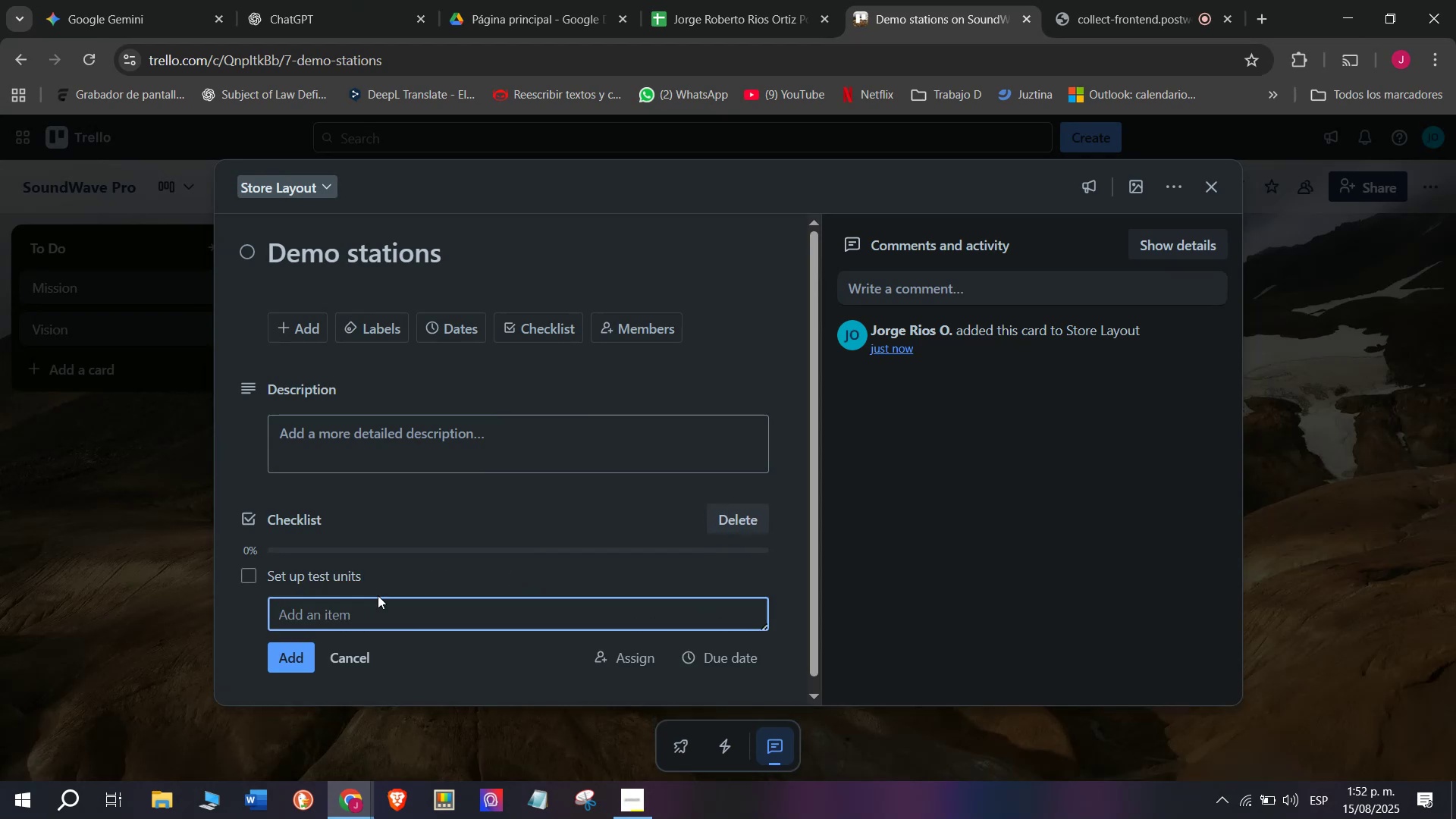 
key(Control+V)
 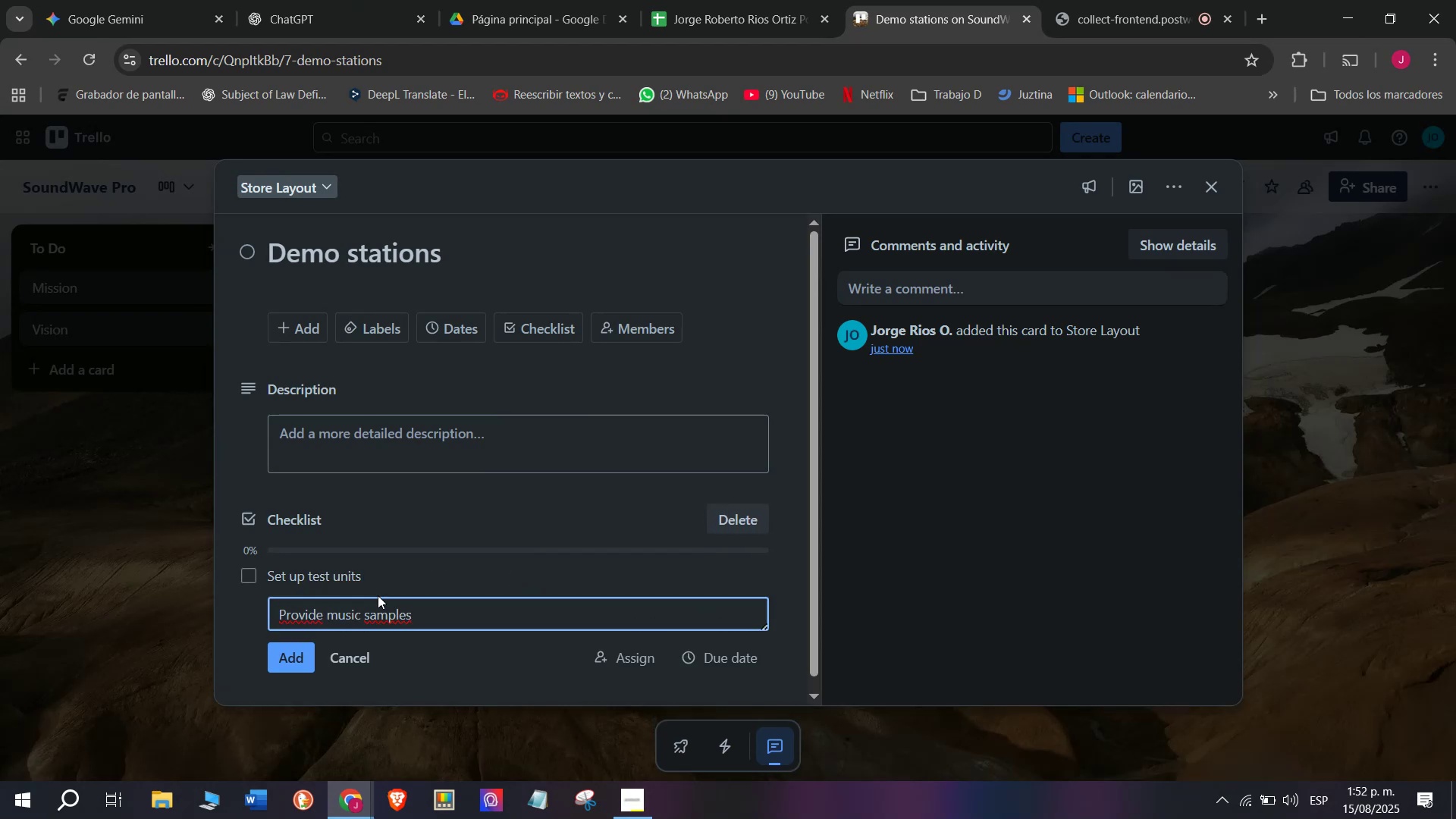 
key(Enter)
 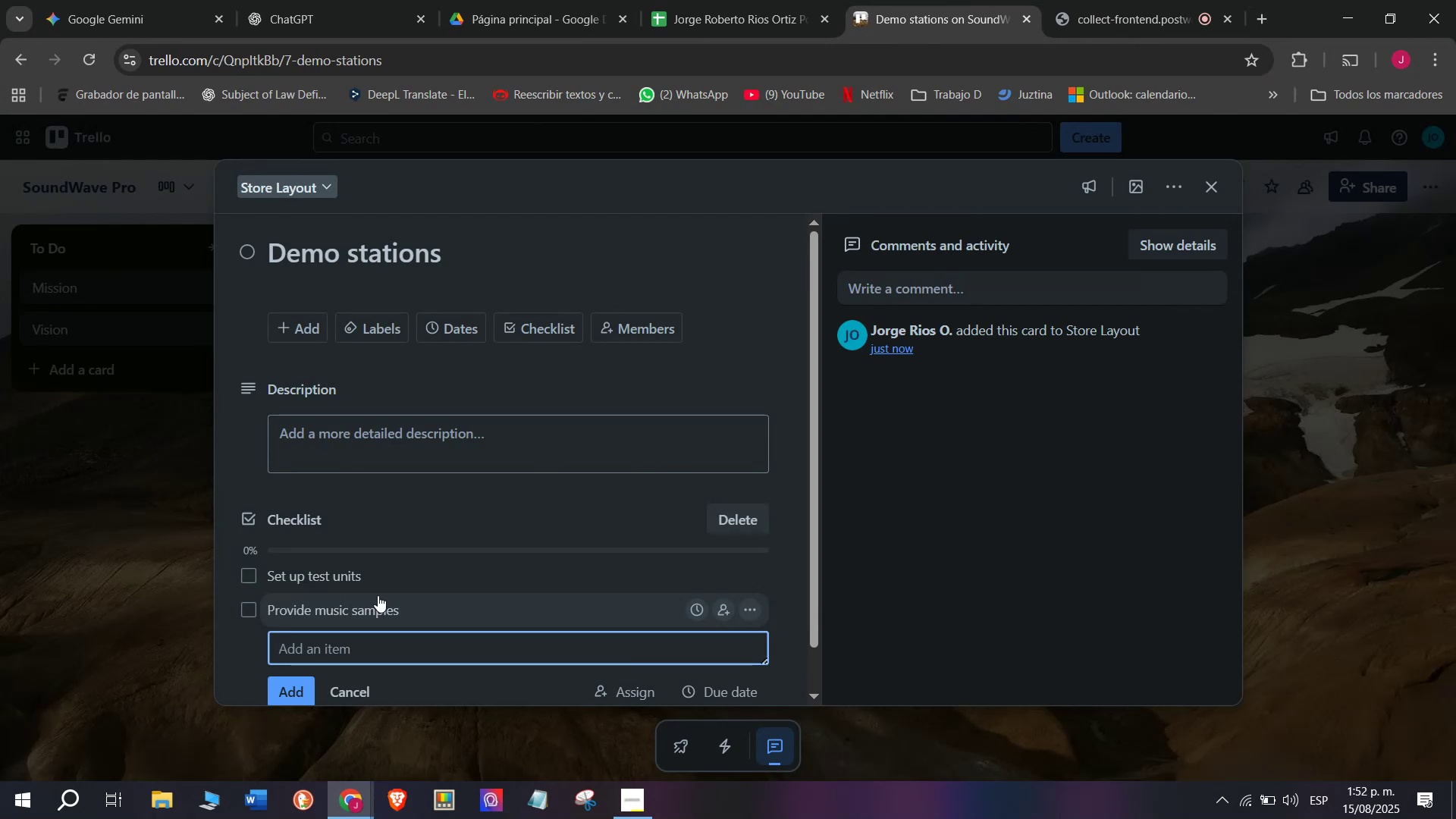 
wait(5.3)
 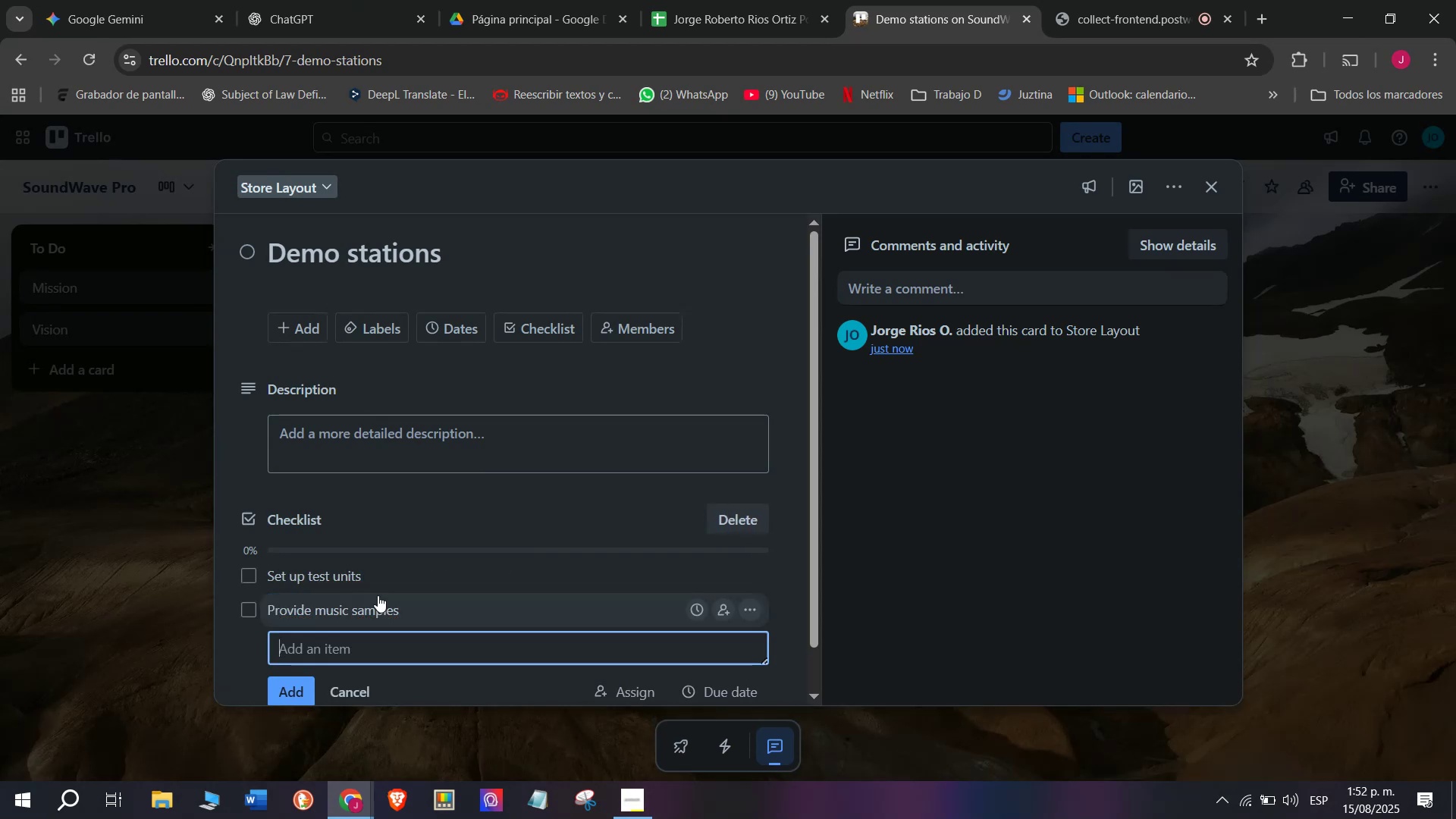 
type(Check )
 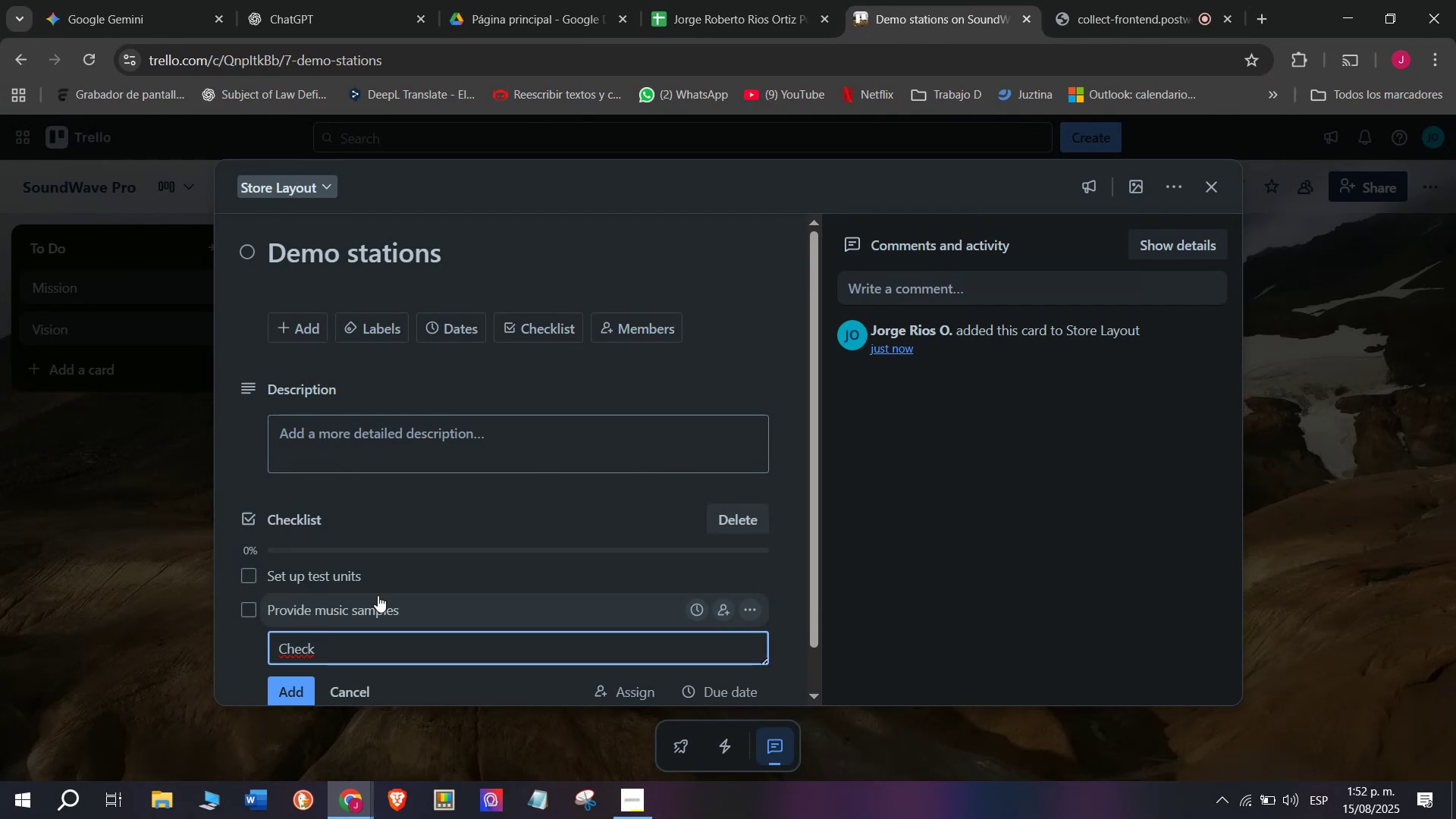 
type(volume )
 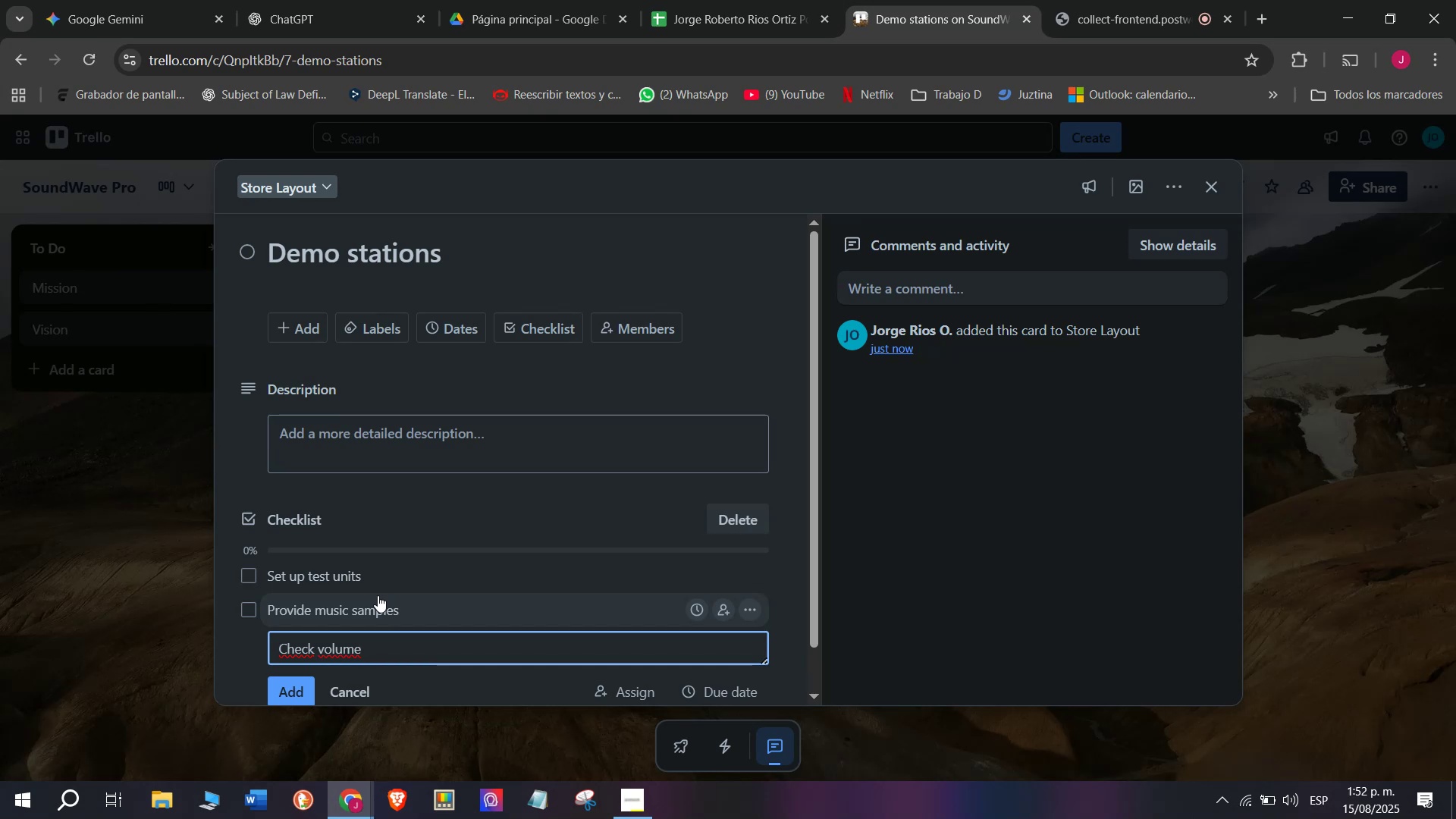 
type(controls)
 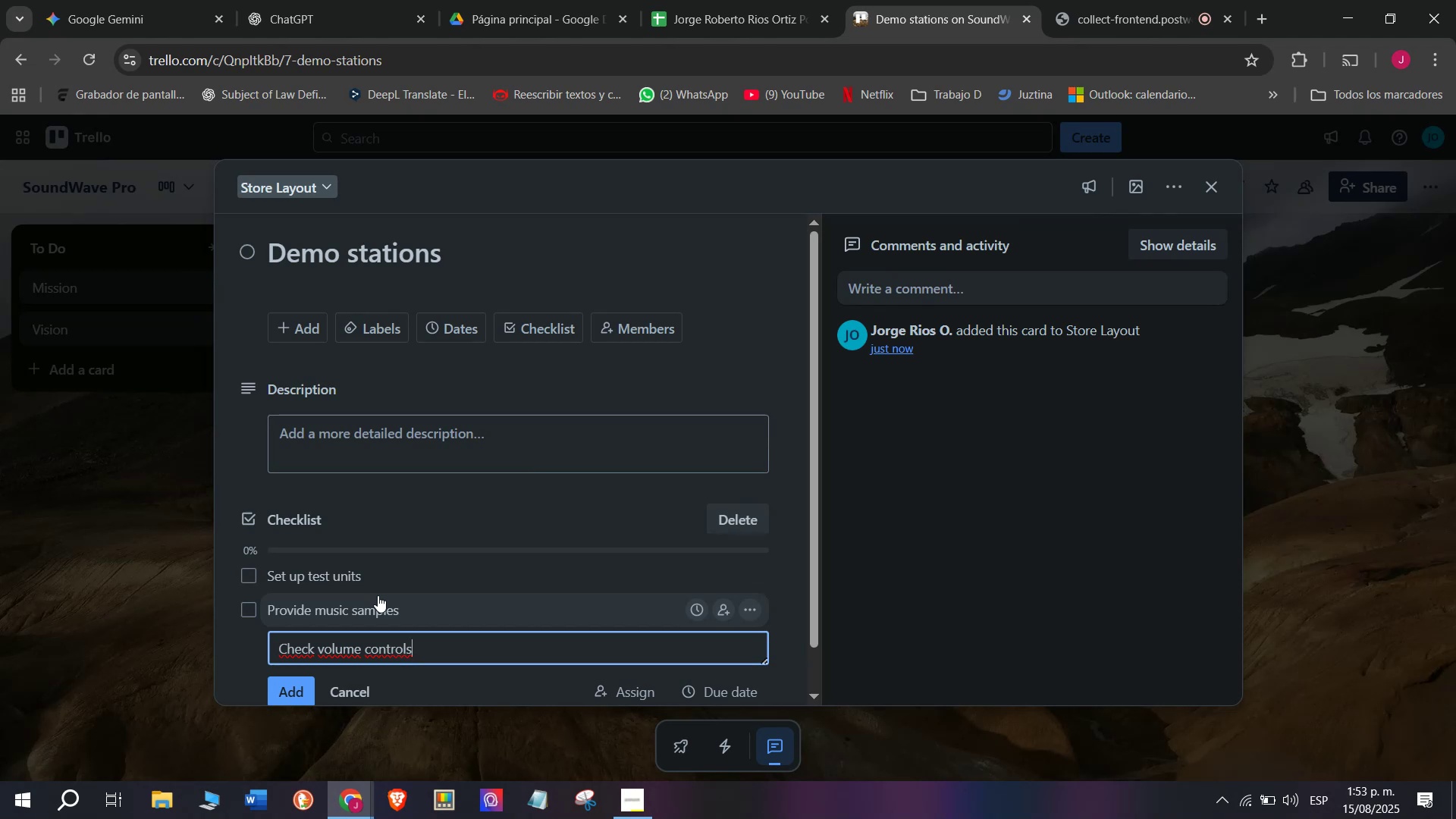 
key(Enter)
 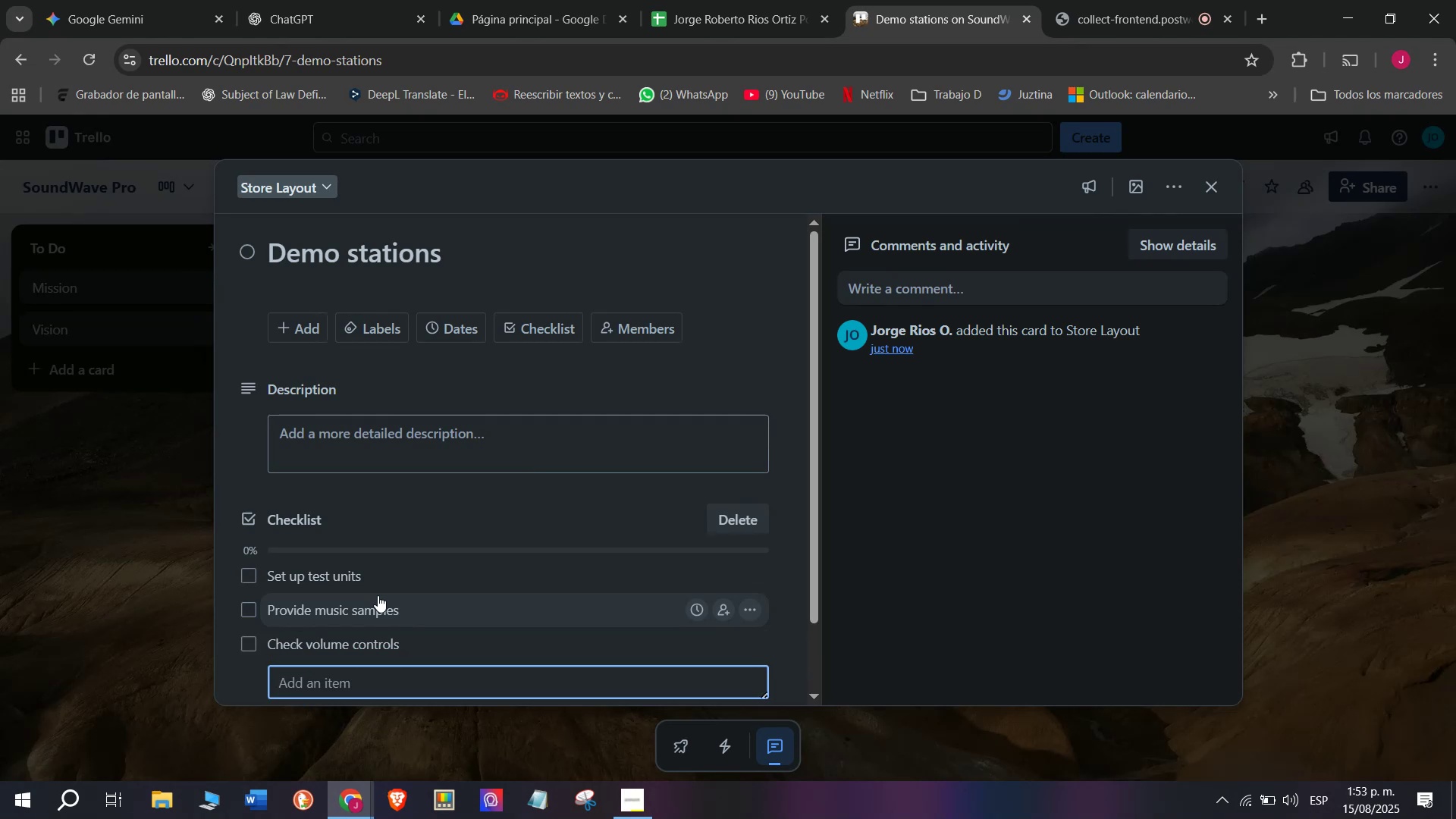 
type(Secure cables)
 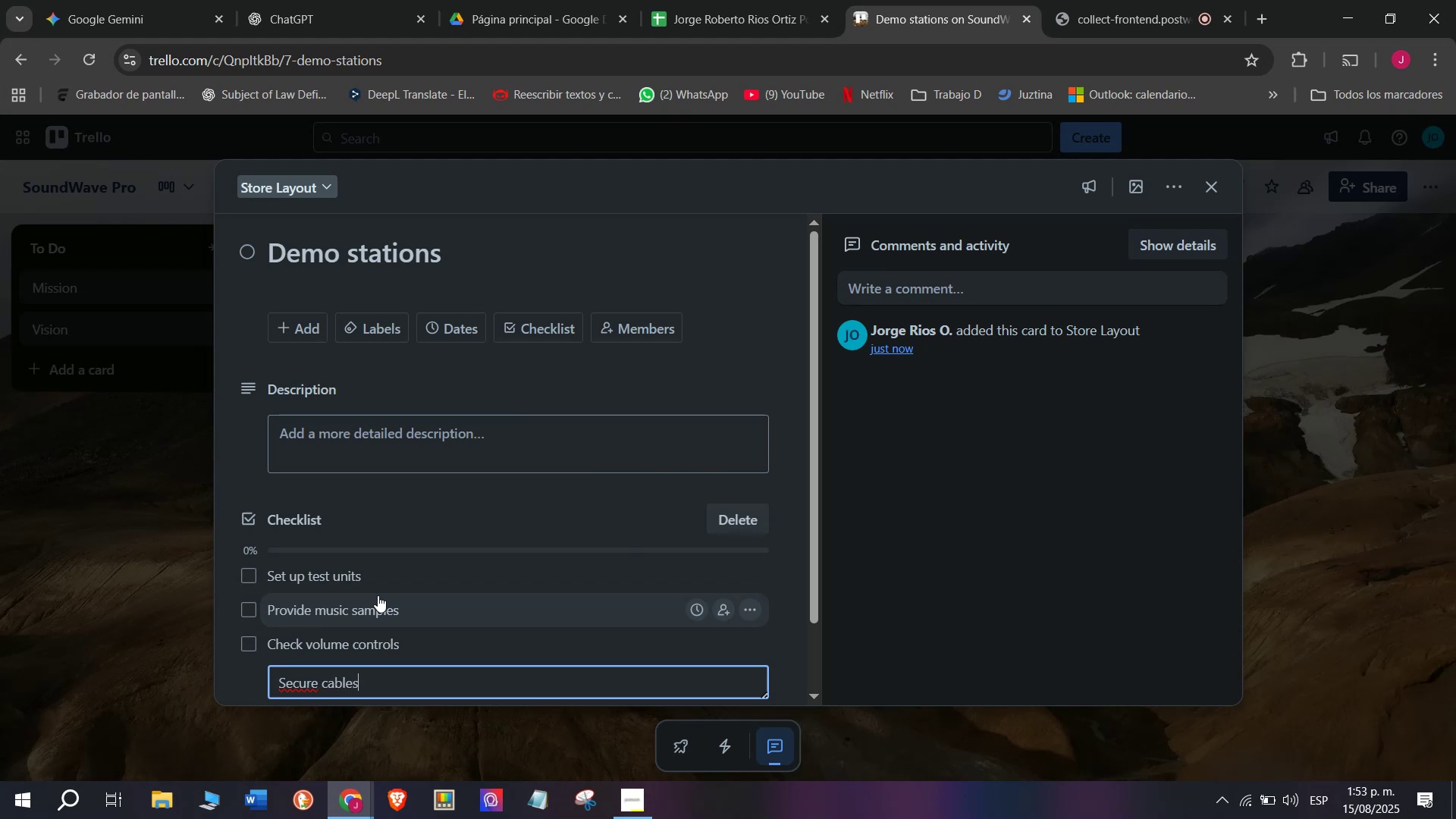 
key(Enter)
 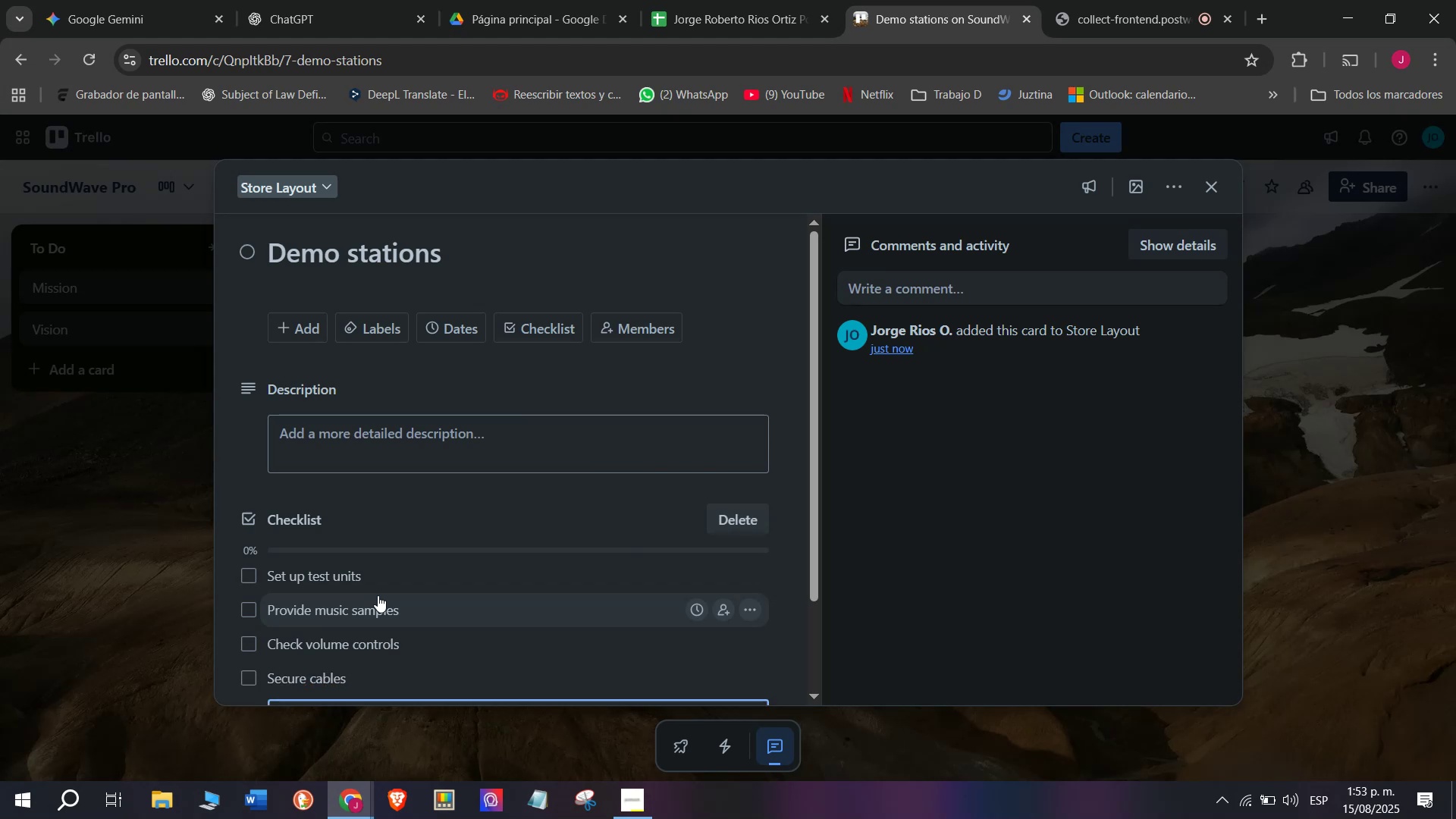 
type(Display )
 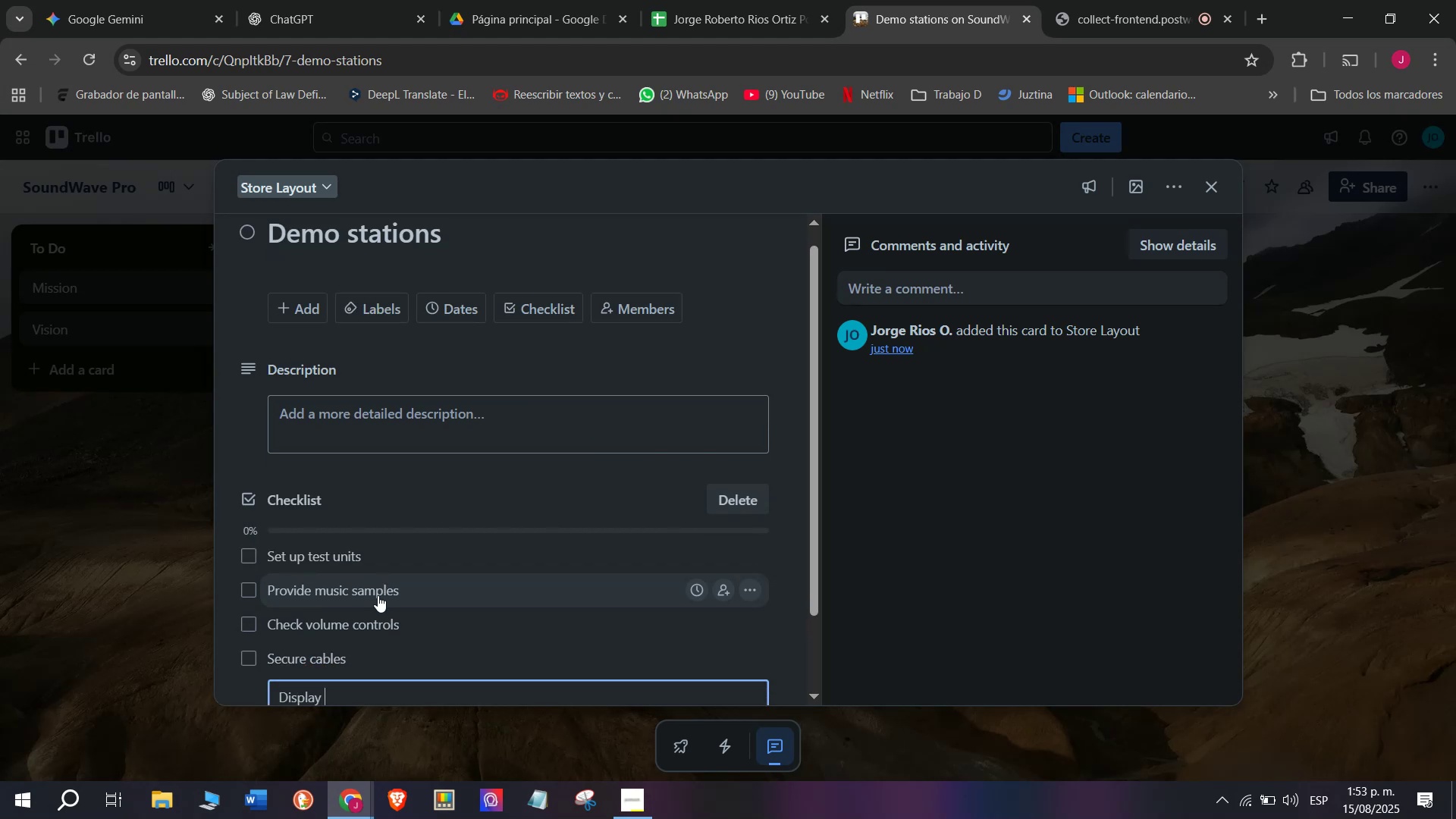 
type(QR codew )
key(Backspace)
key(Backspace)
type( )
 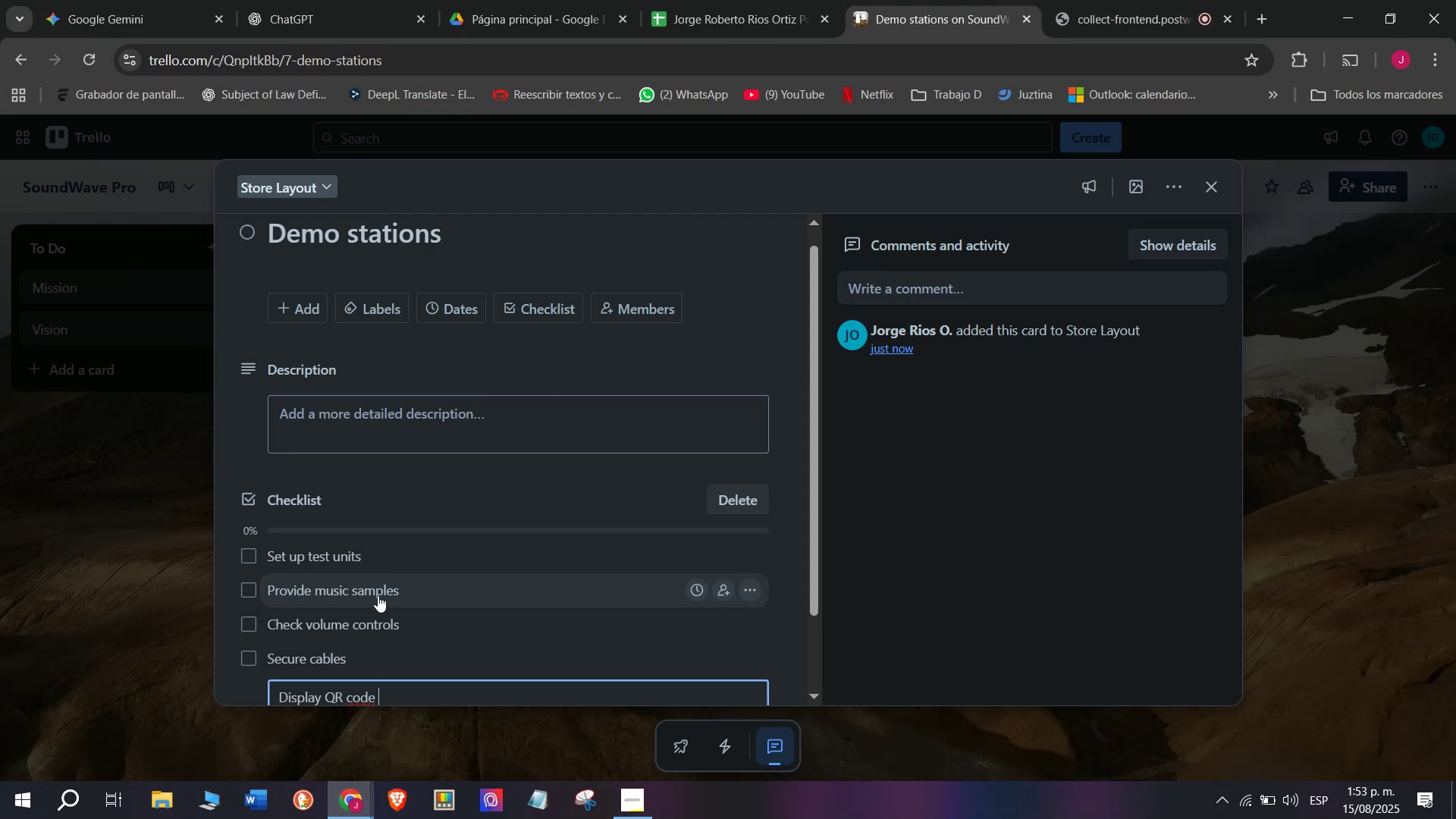 
wait(5.85)
 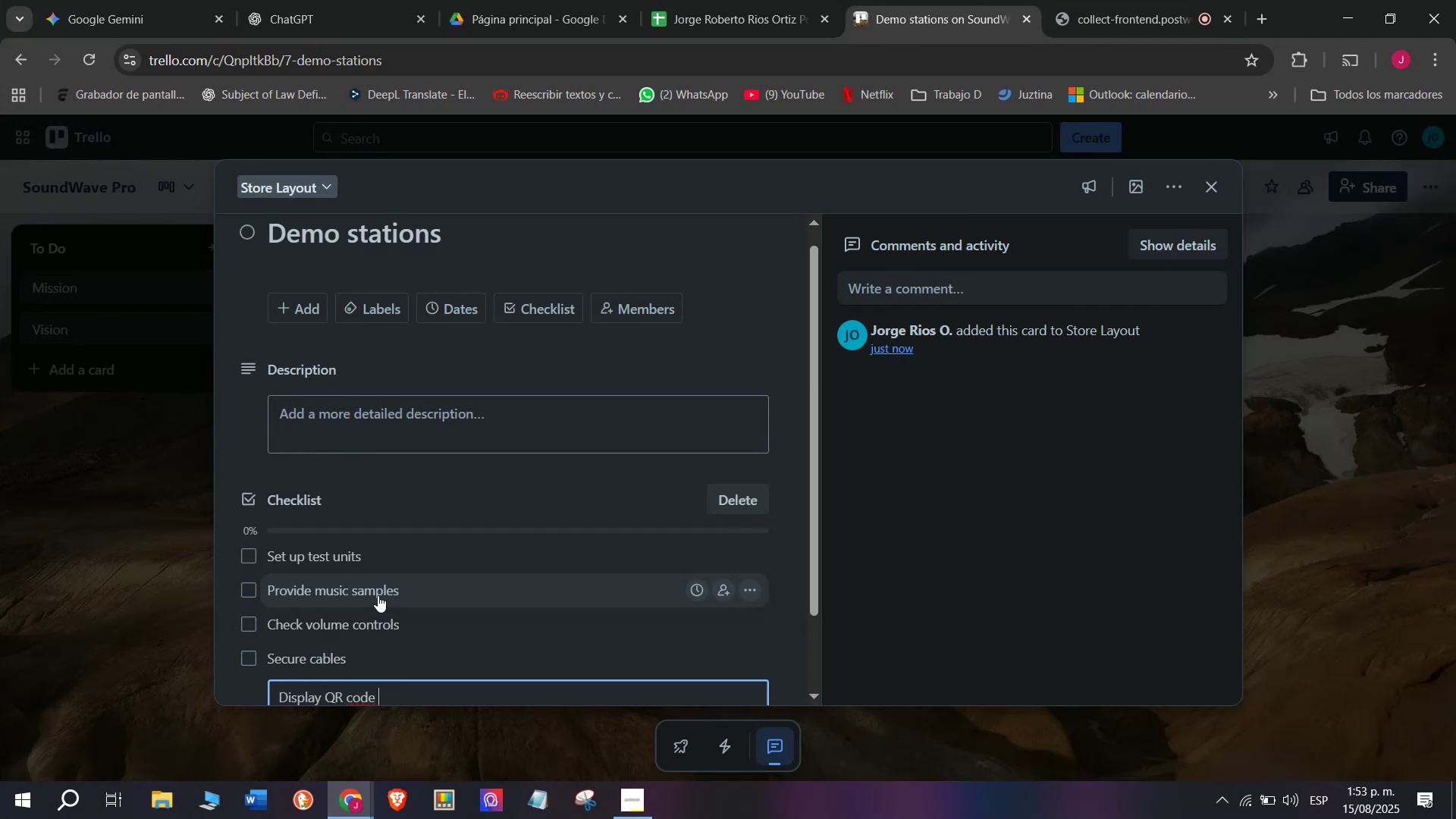 
type(for catalog)
 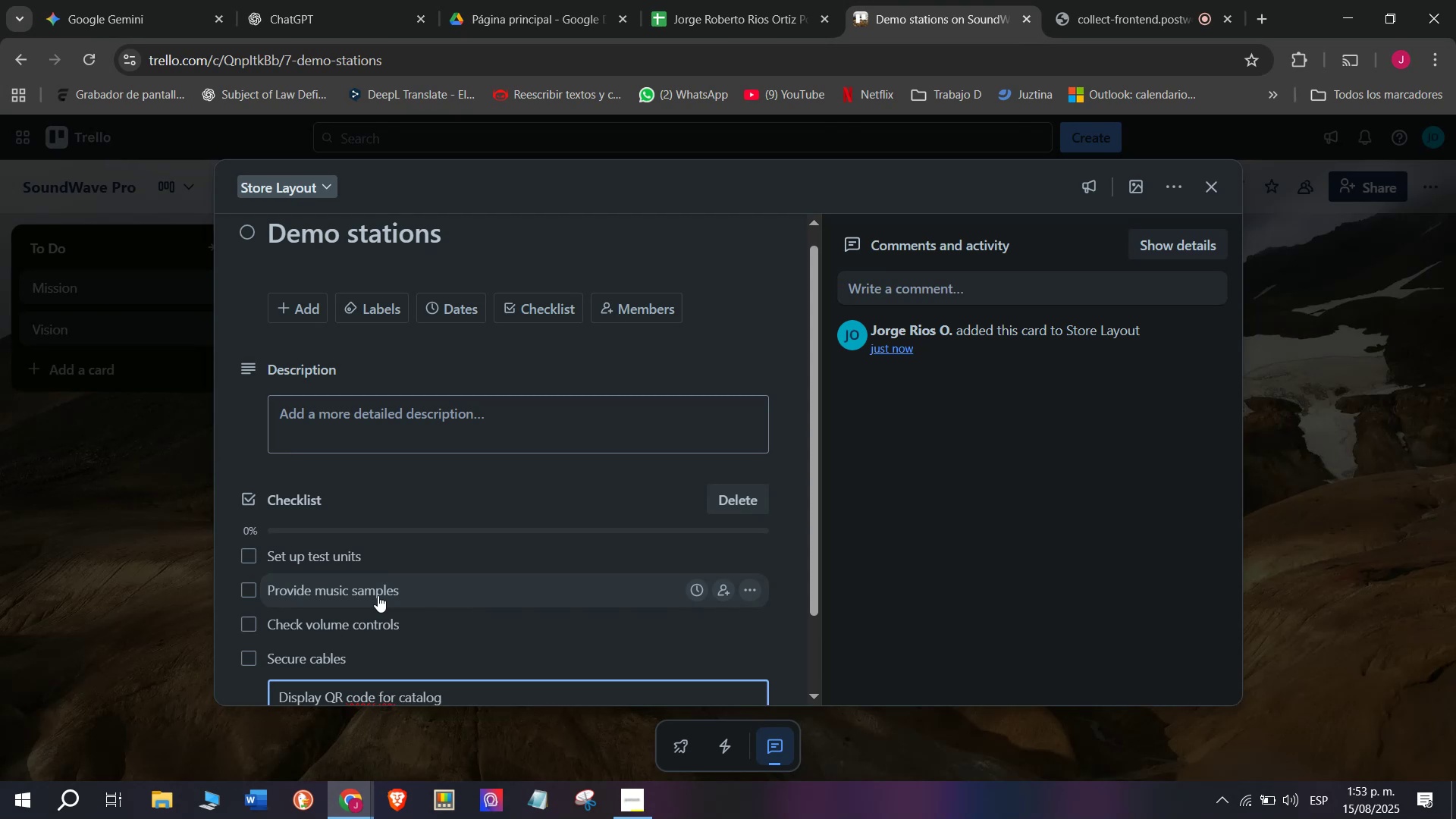 
key(Enter)
 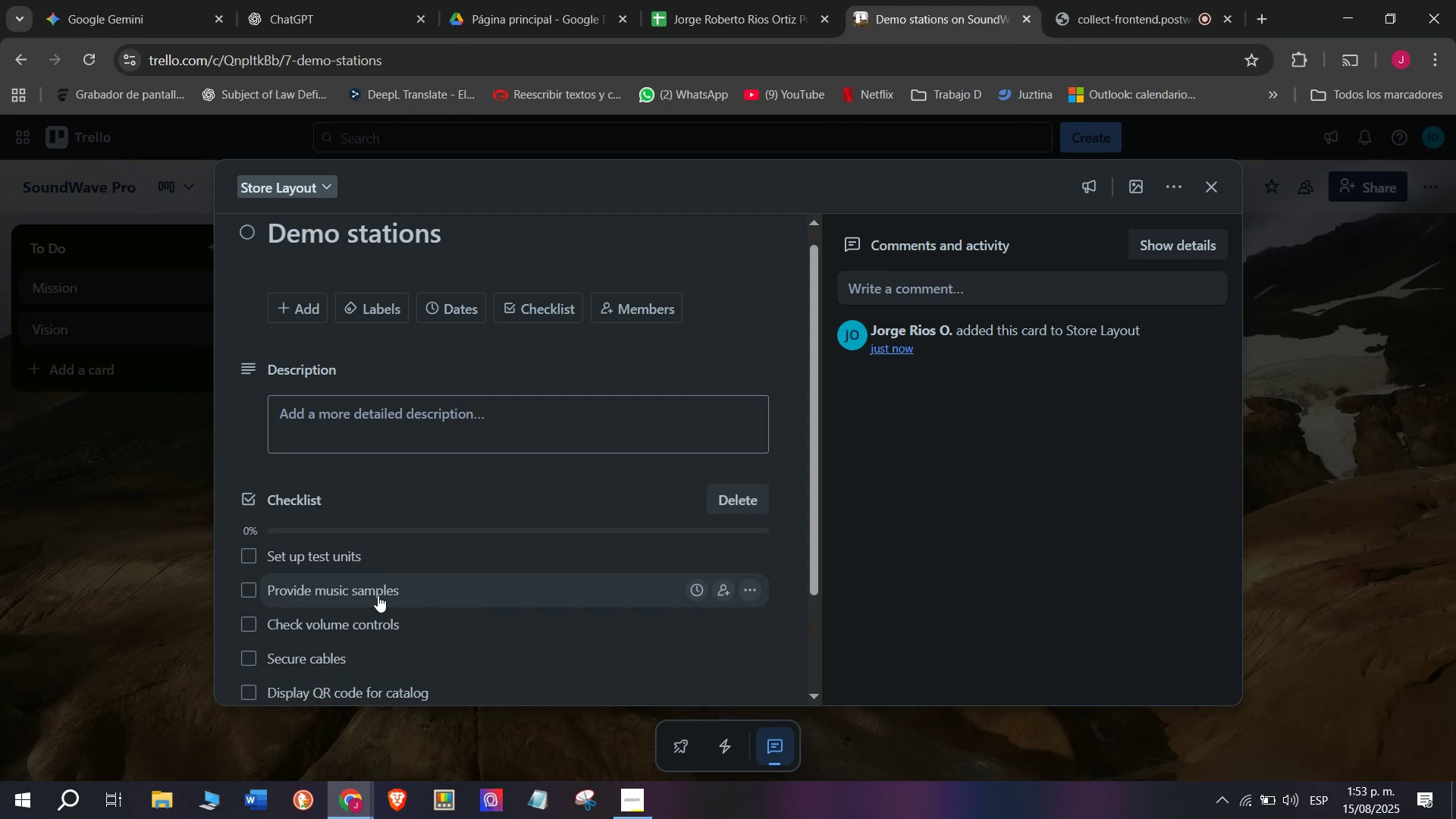 
type(Monitor daily s)
key(Backspace)
type(usage)
 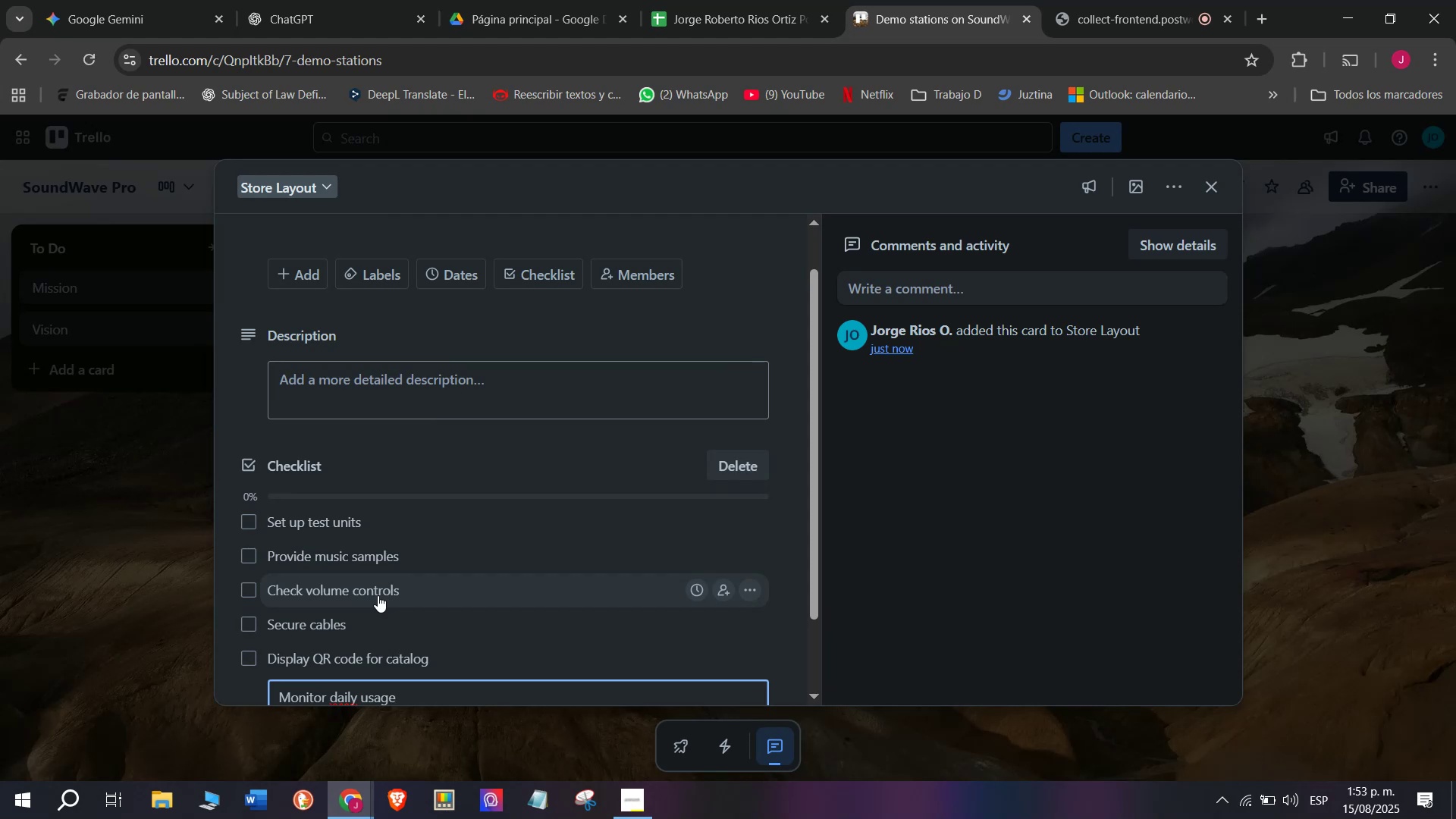 
key(Enter)
 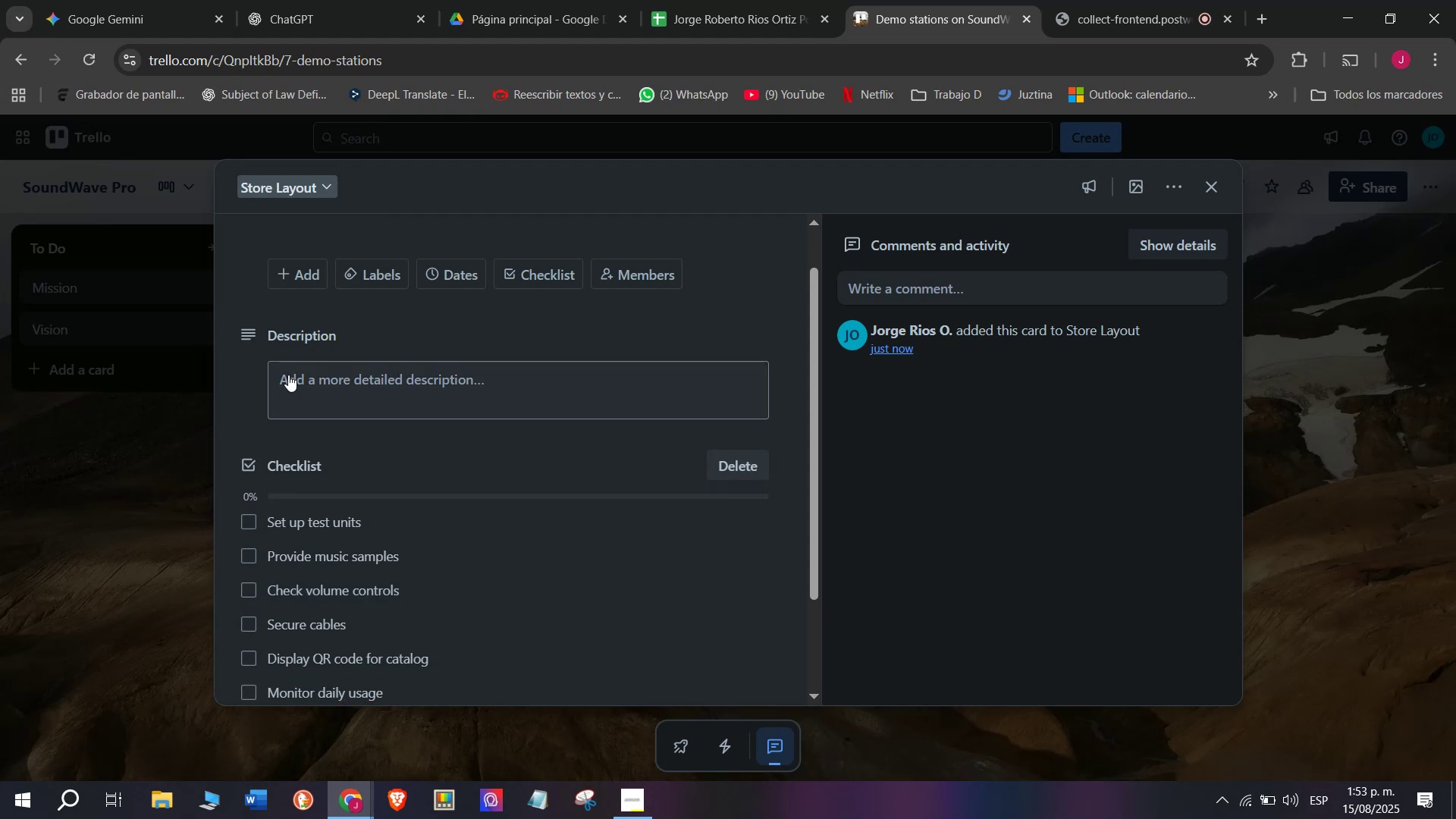 
left_click([358, 273])
 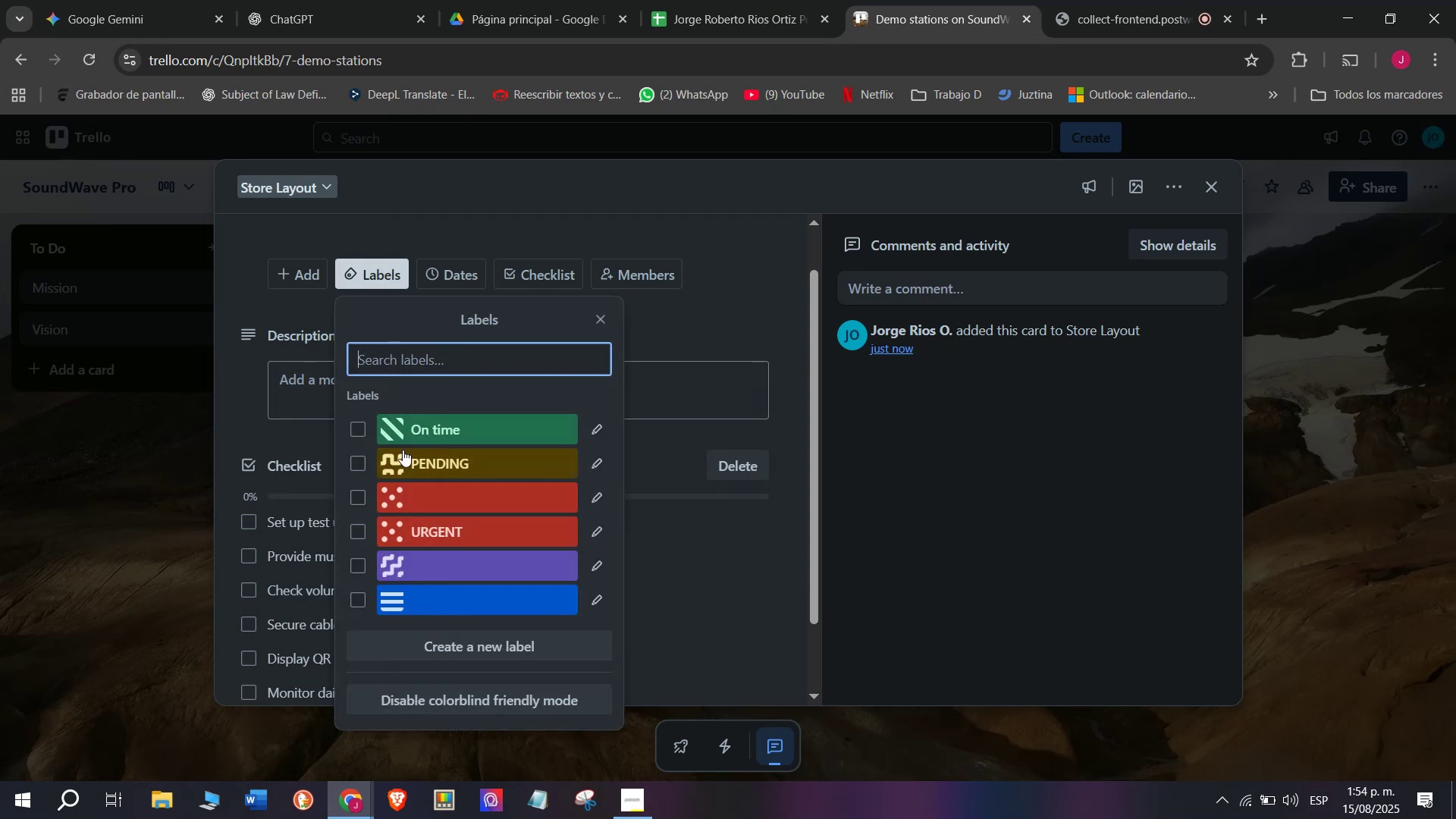 
left_click([351, 466])
 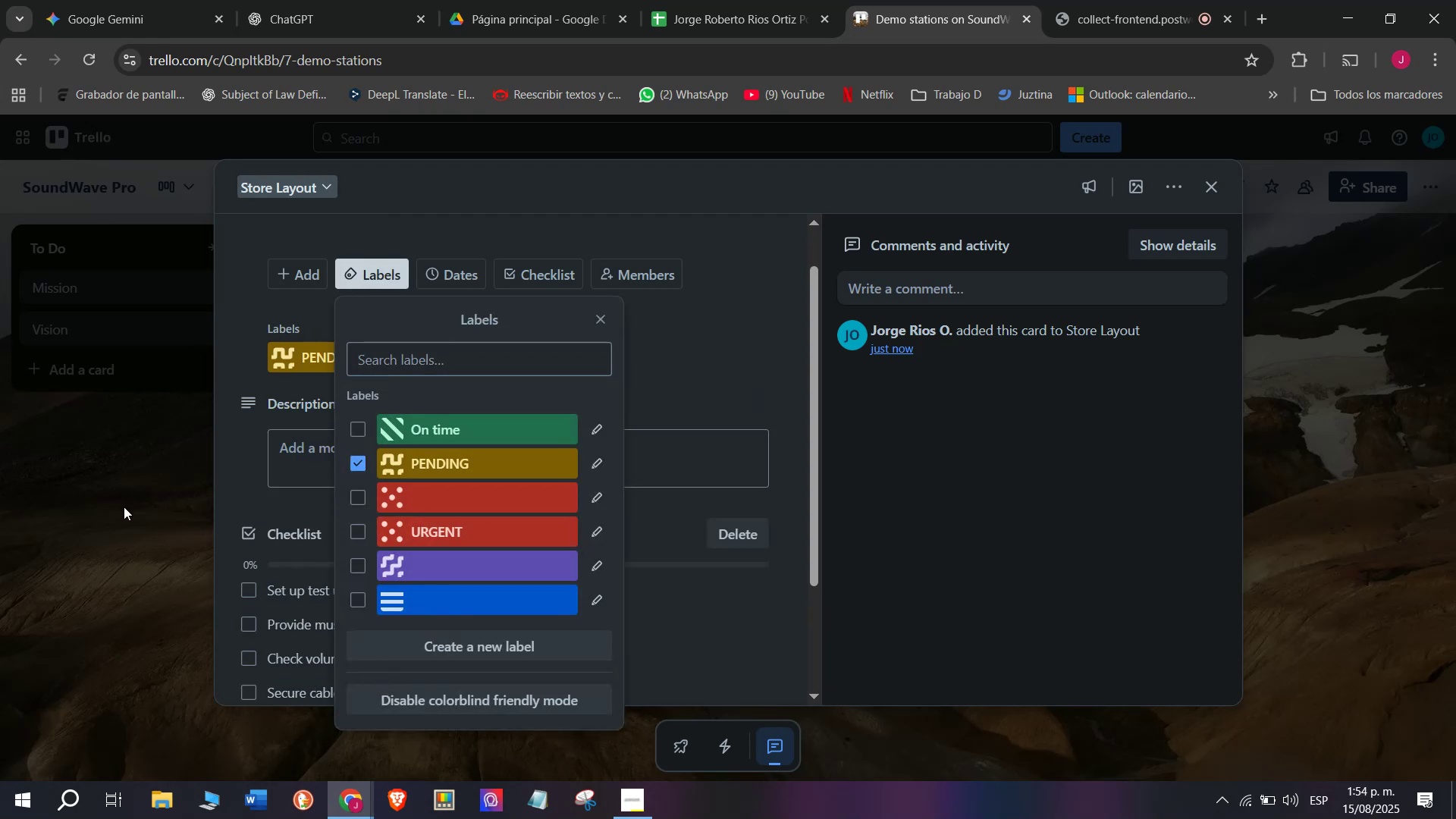 
double_click([124, 507])
 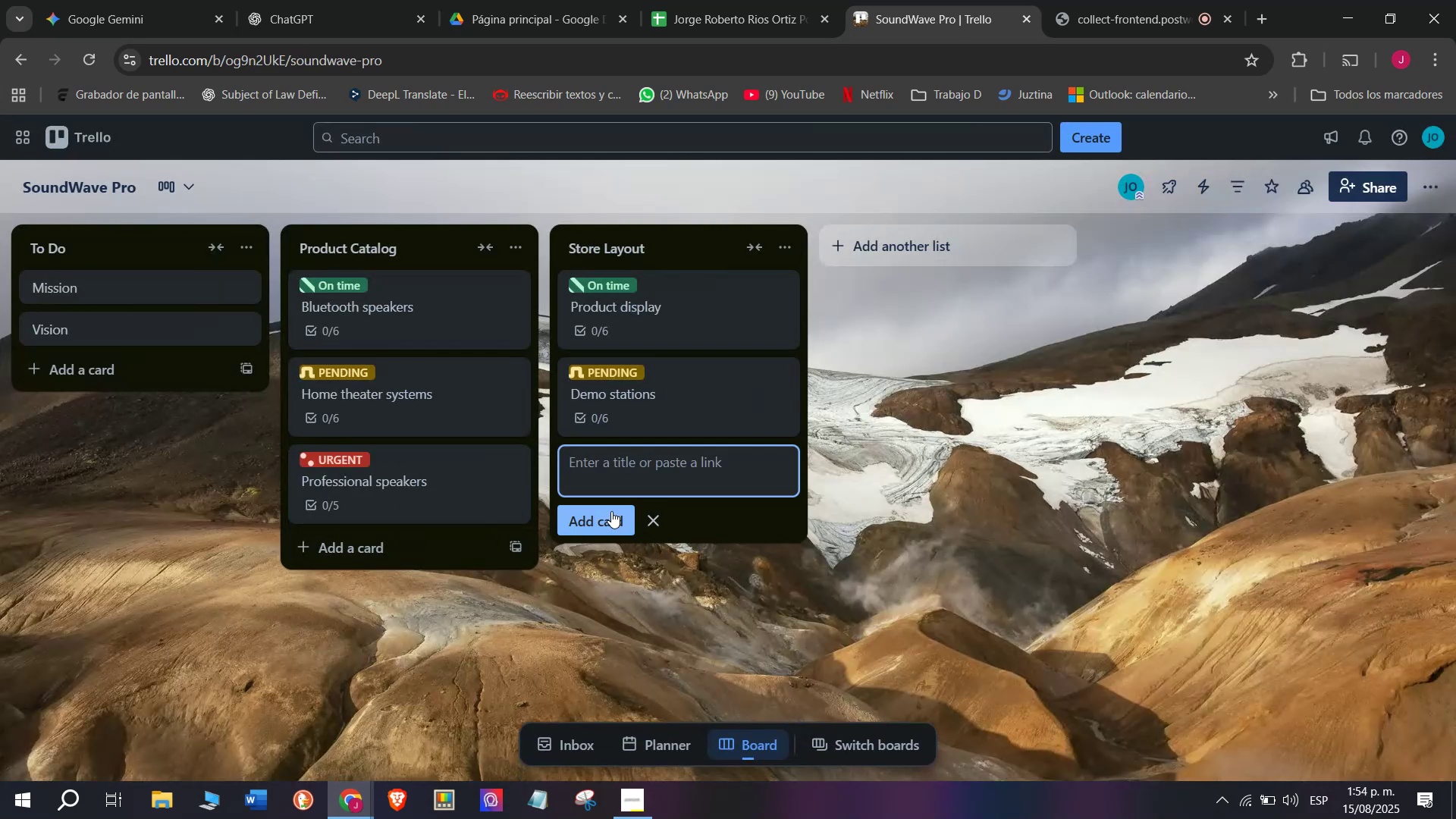 
type(Accessories)
 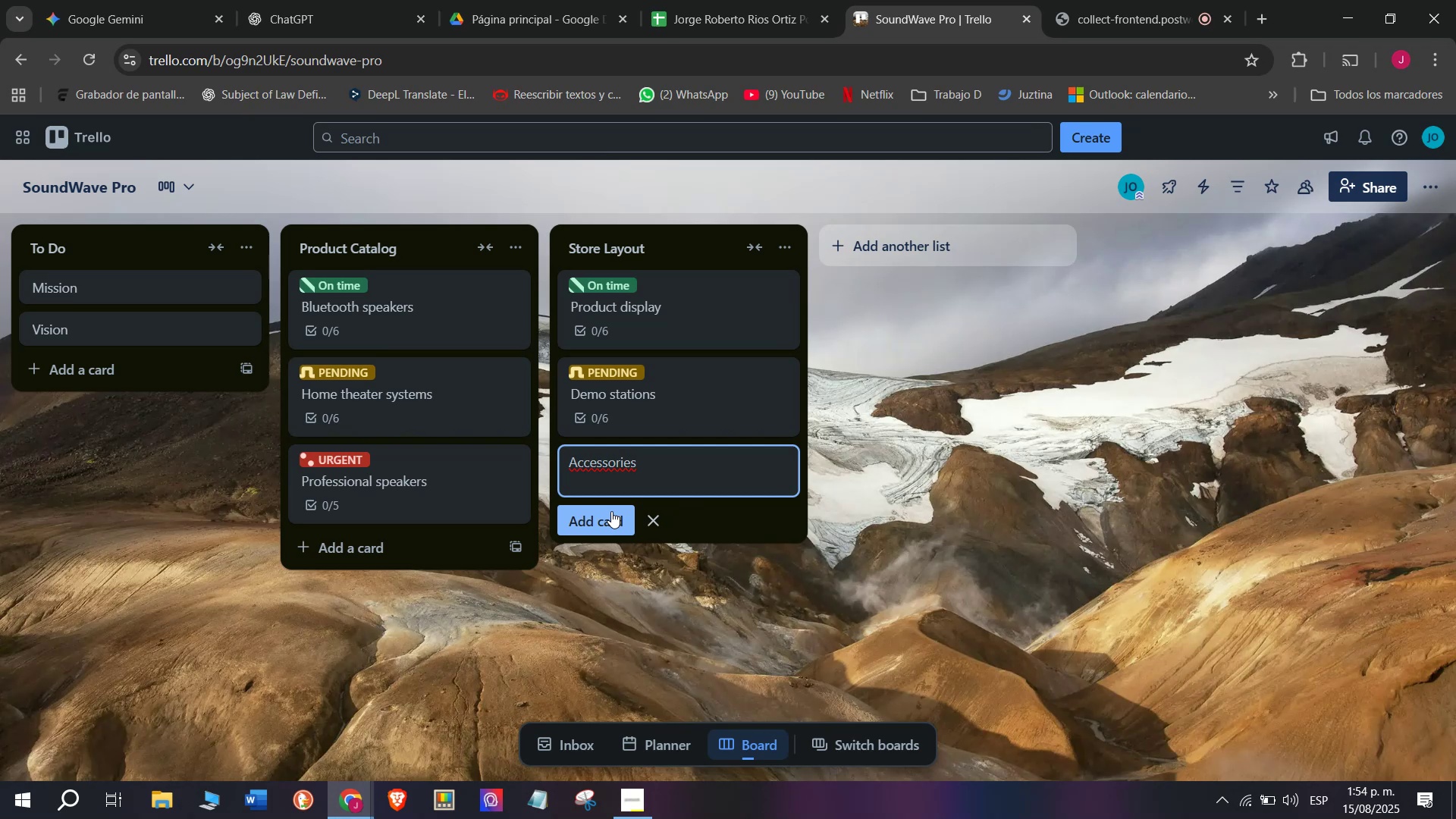 
wait(6.9)
 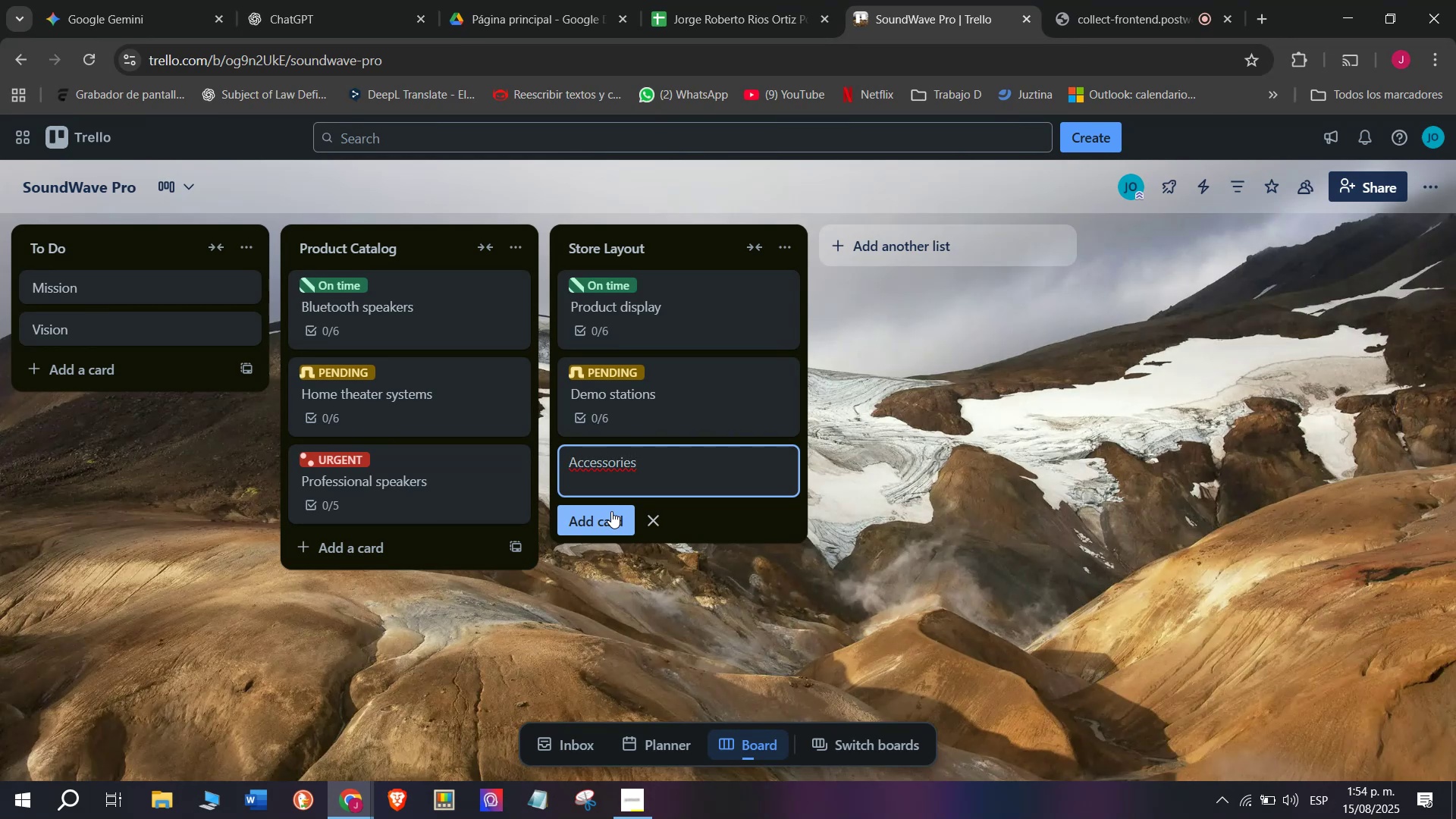 
key(Enter)
 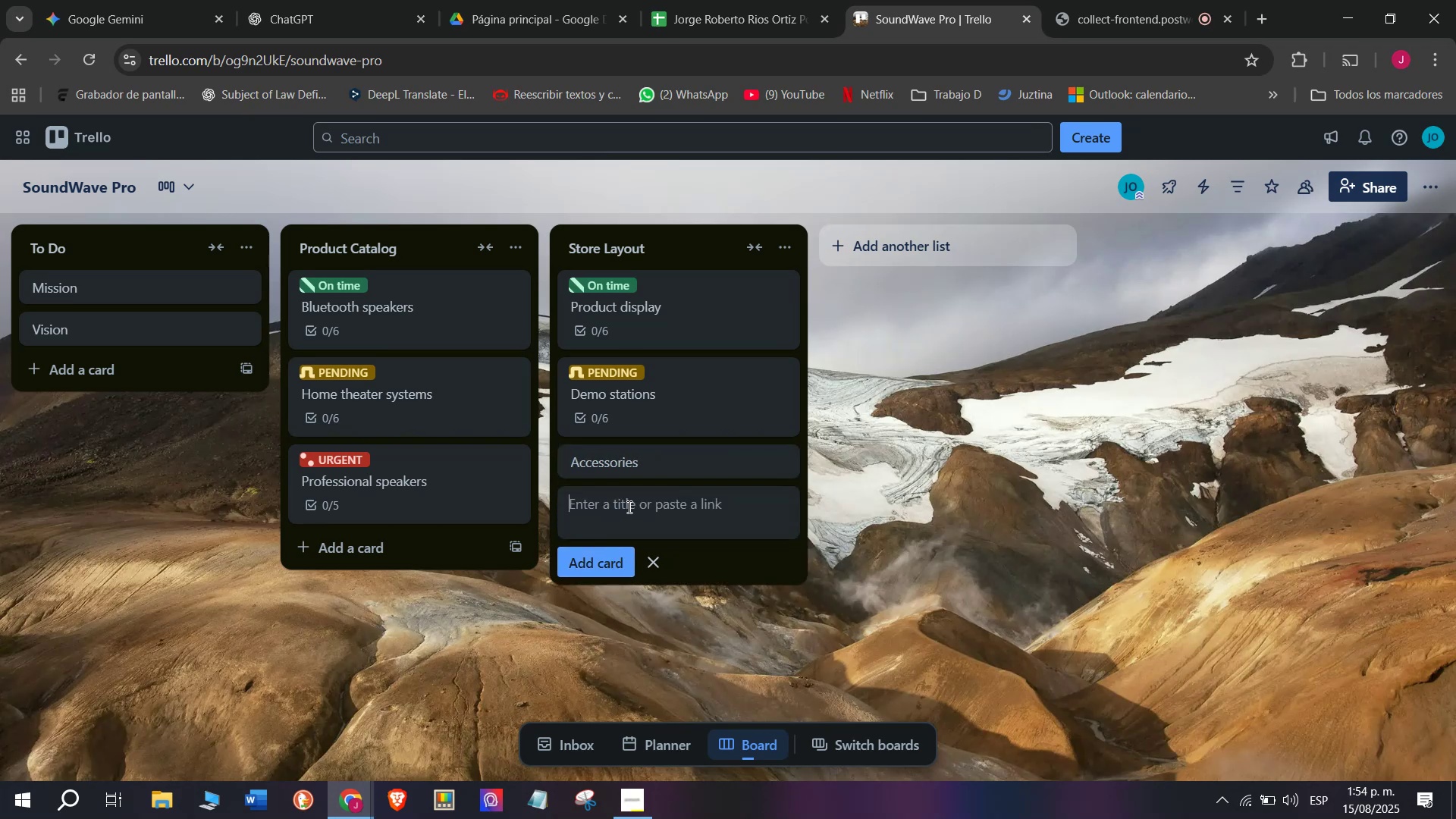 
left_click([645, 477])
 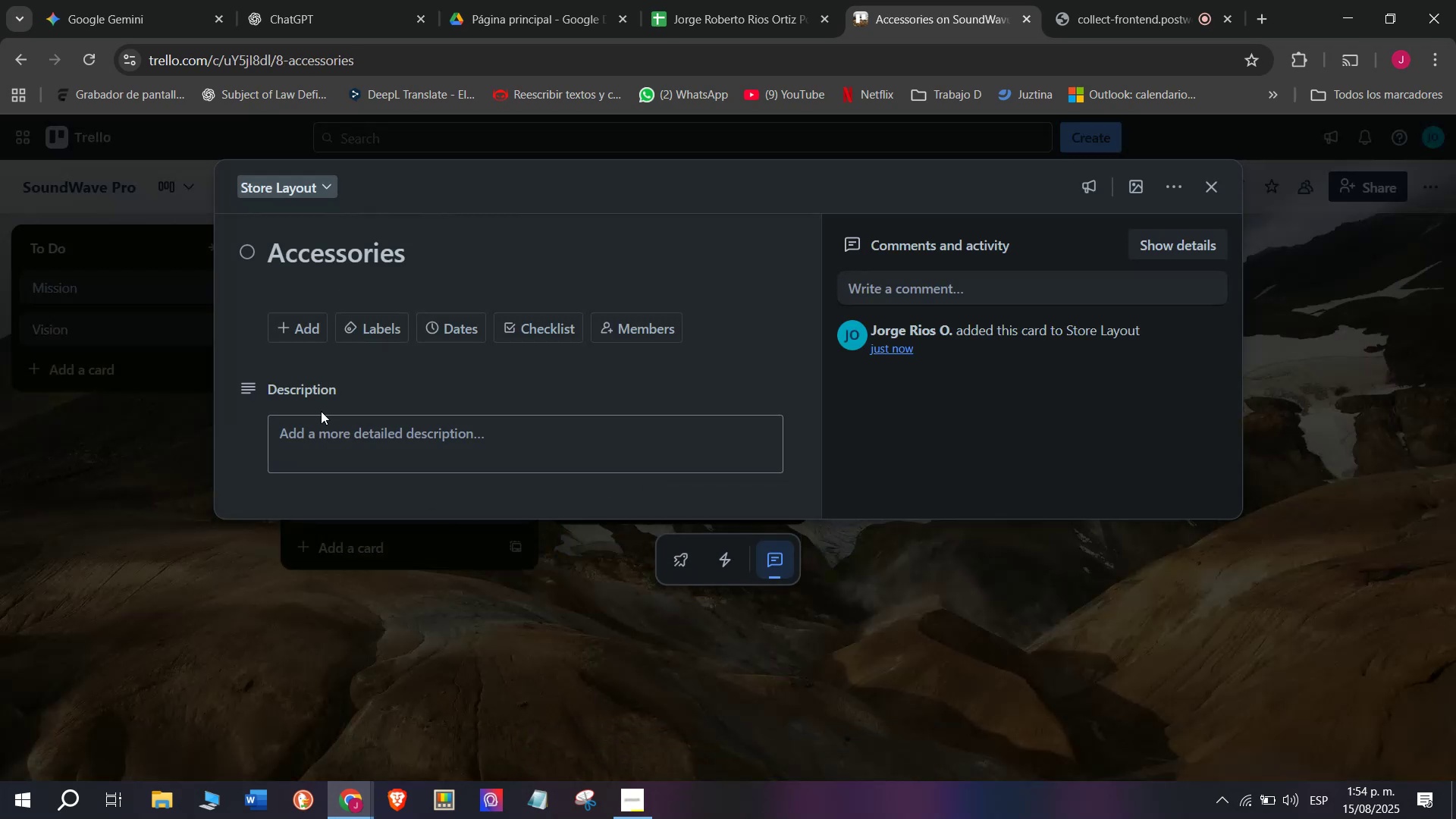 
left_click([361, 259])
 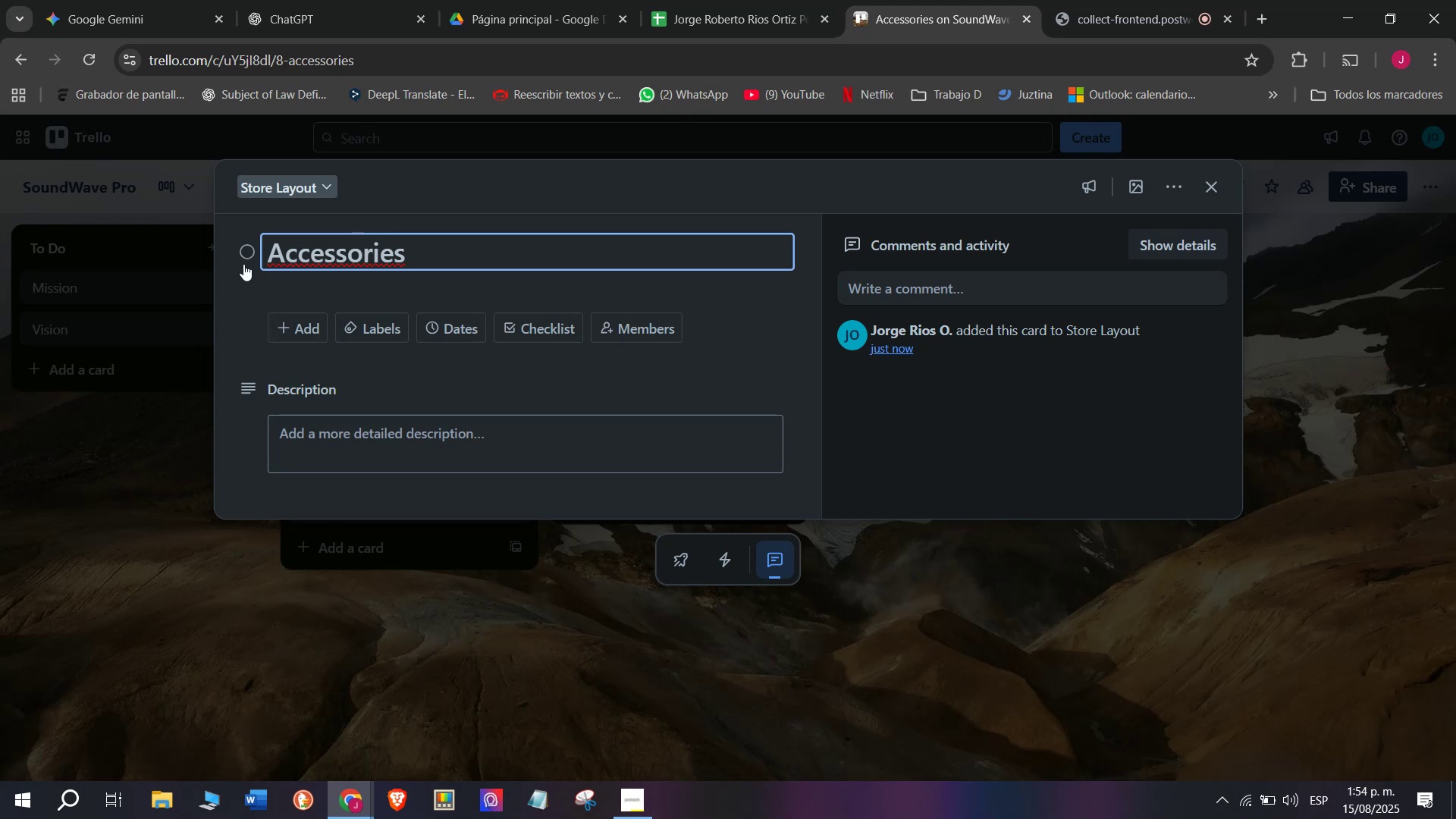 
left_click([346, 253])
 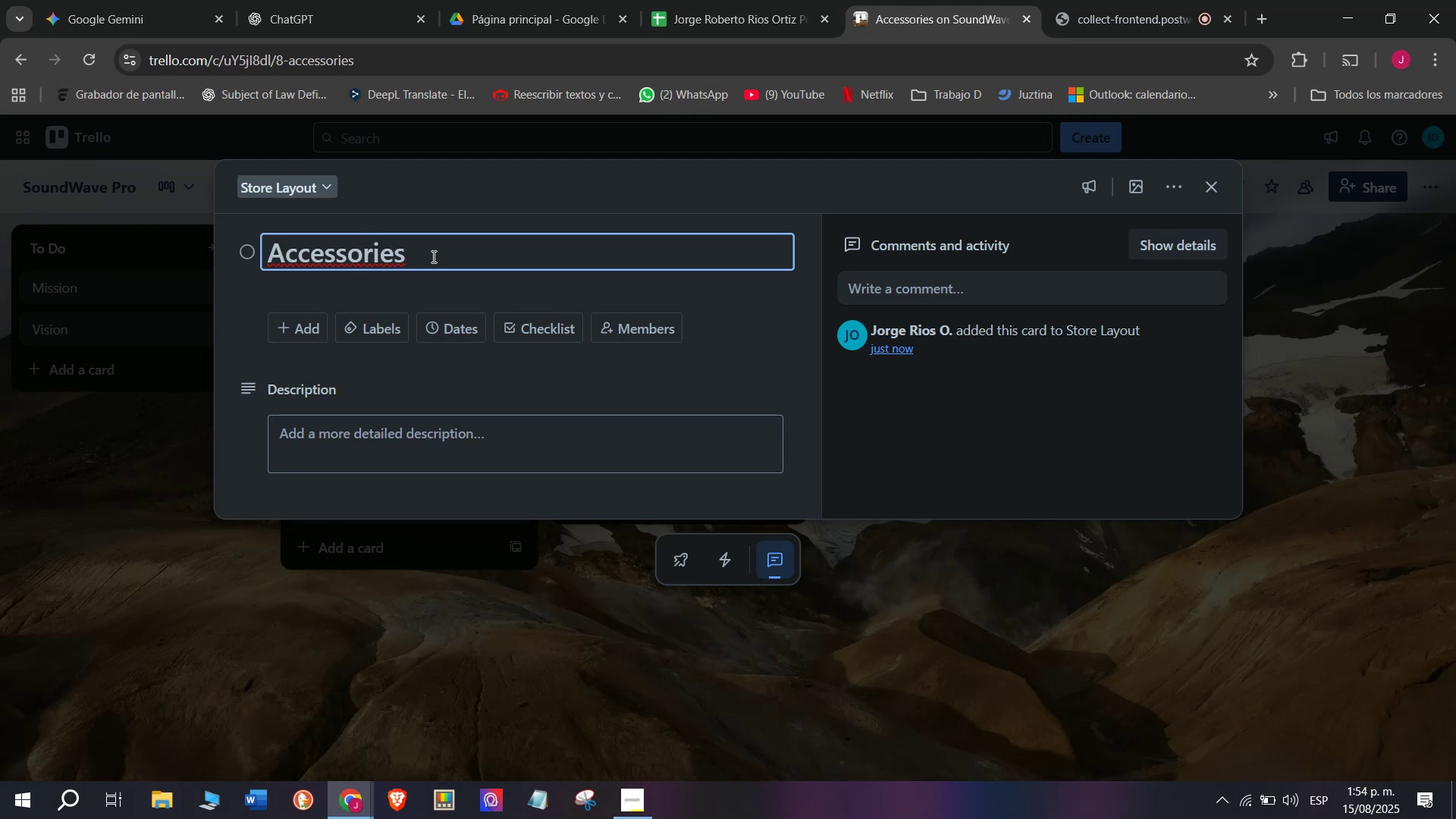 
key(Space)
 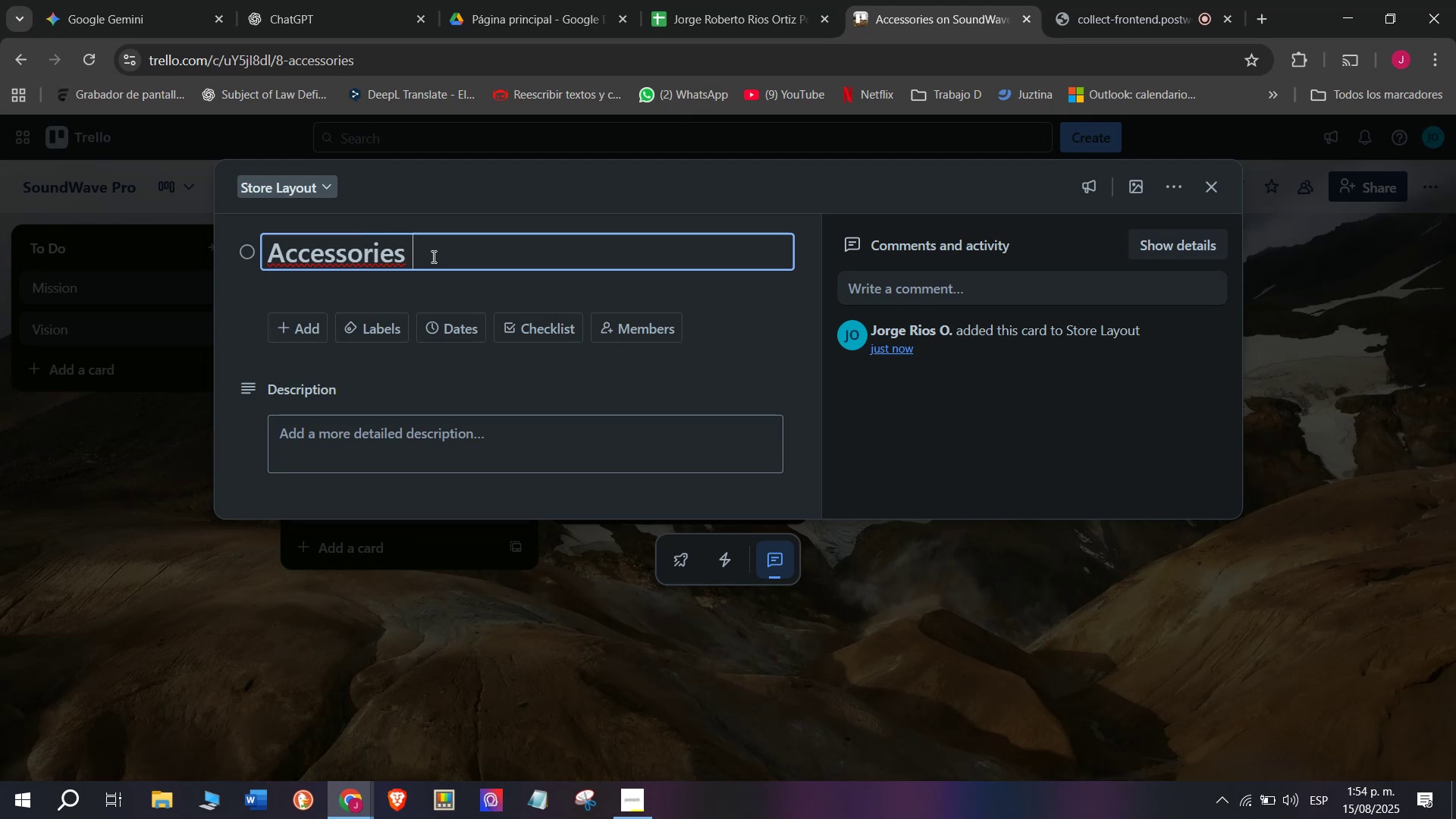 
wait(5.72)
 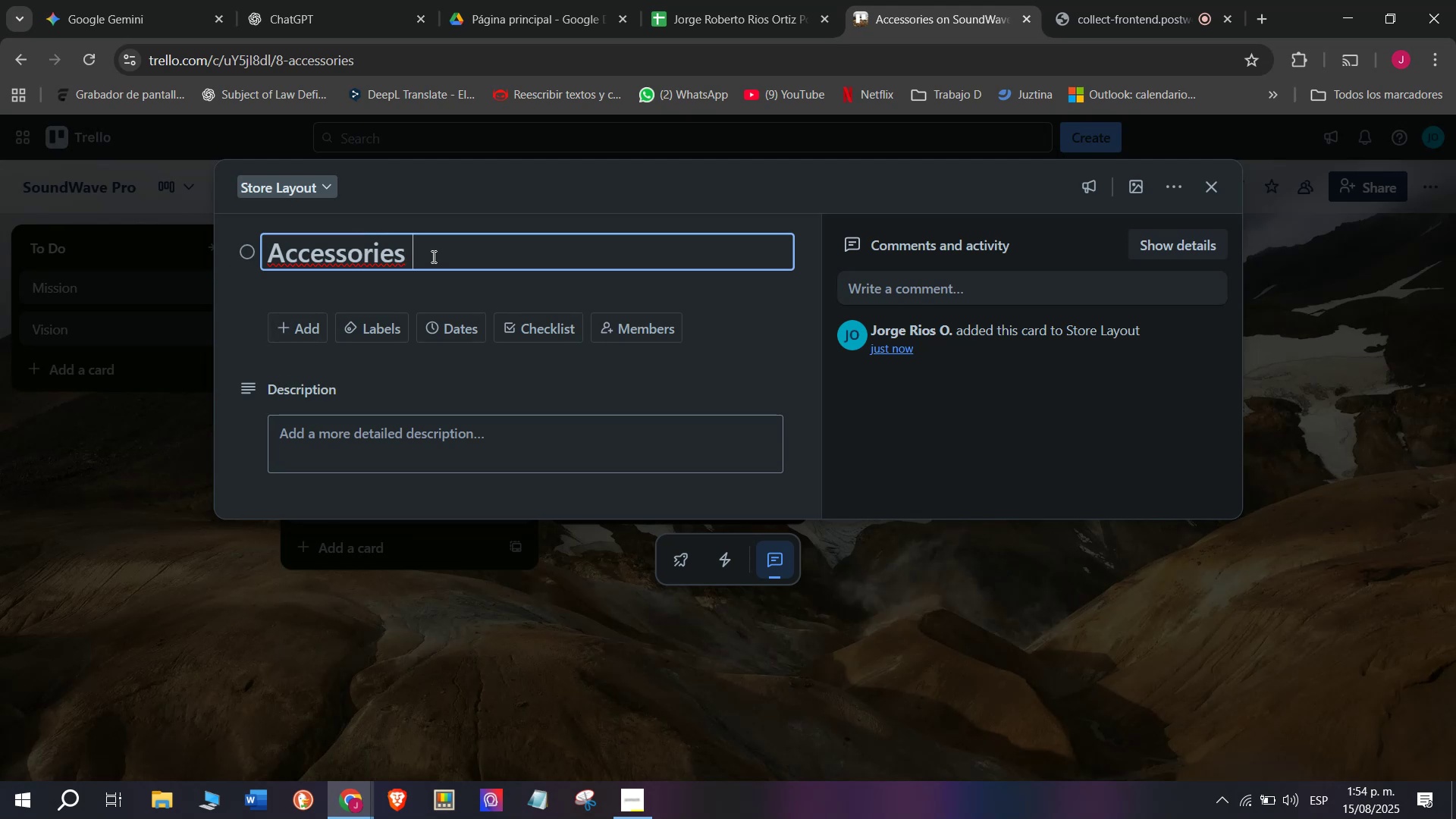 
type(zone)
 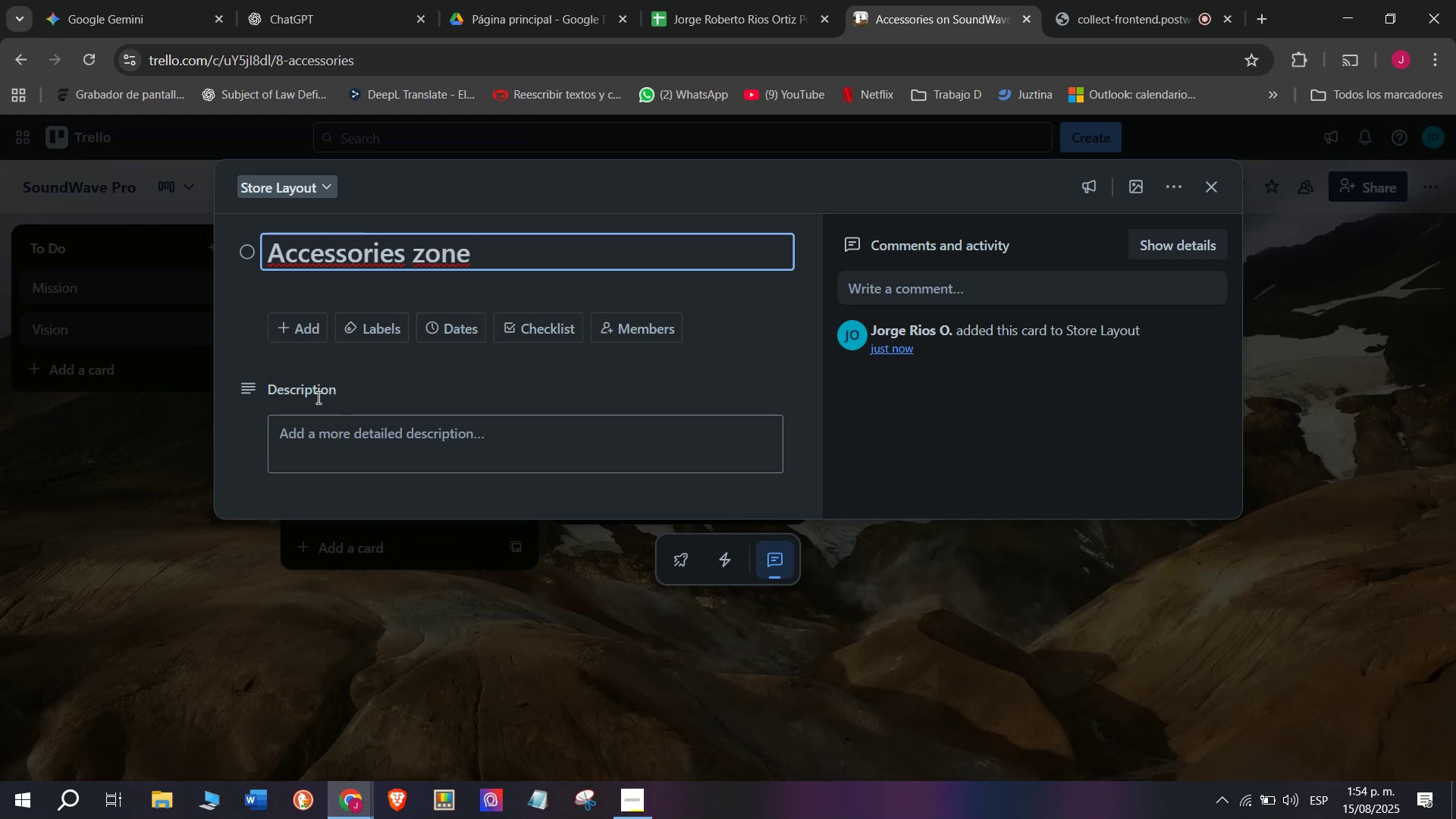 
left_click([525, 319])
 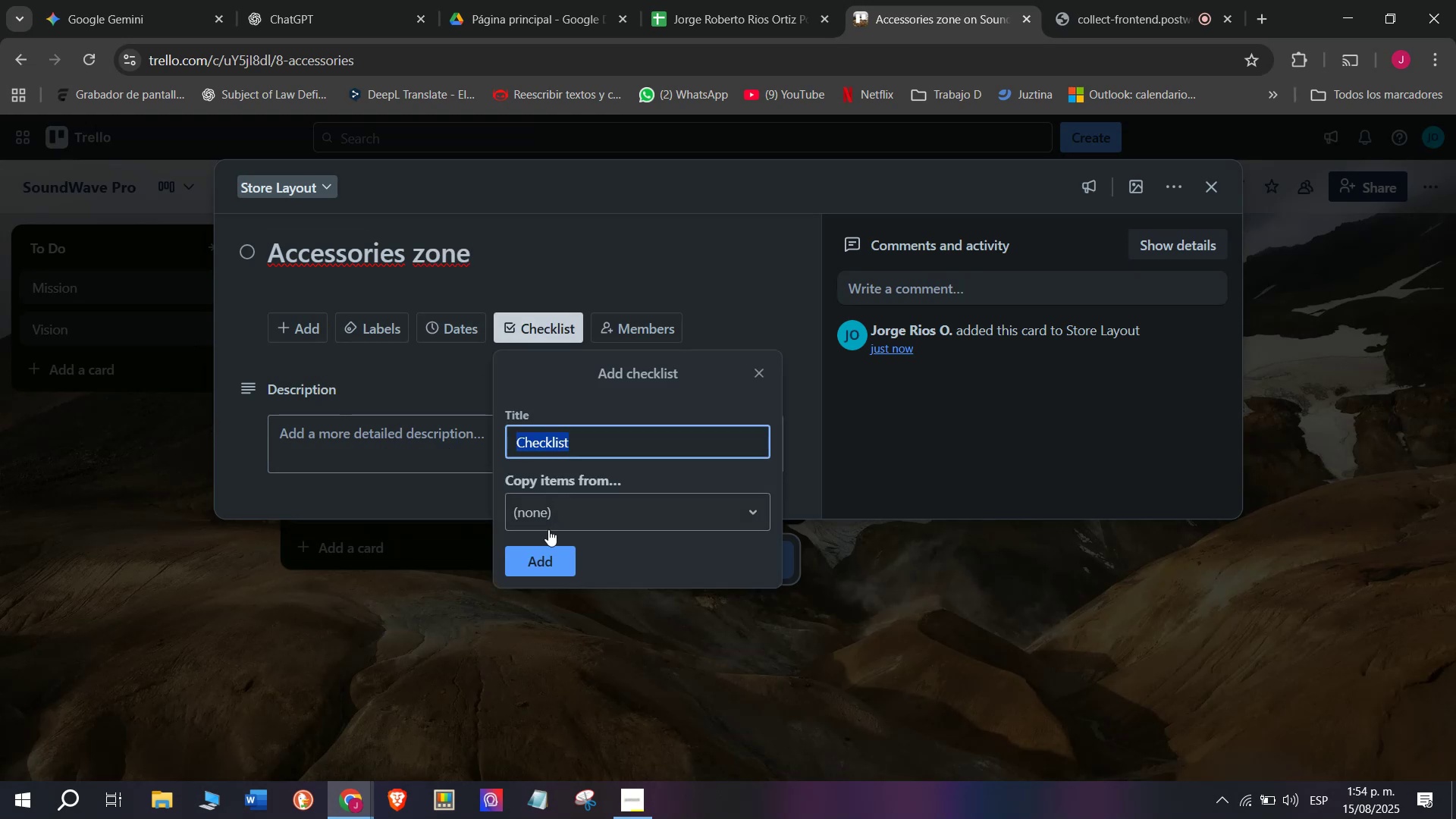 
left_click([542, 551])
 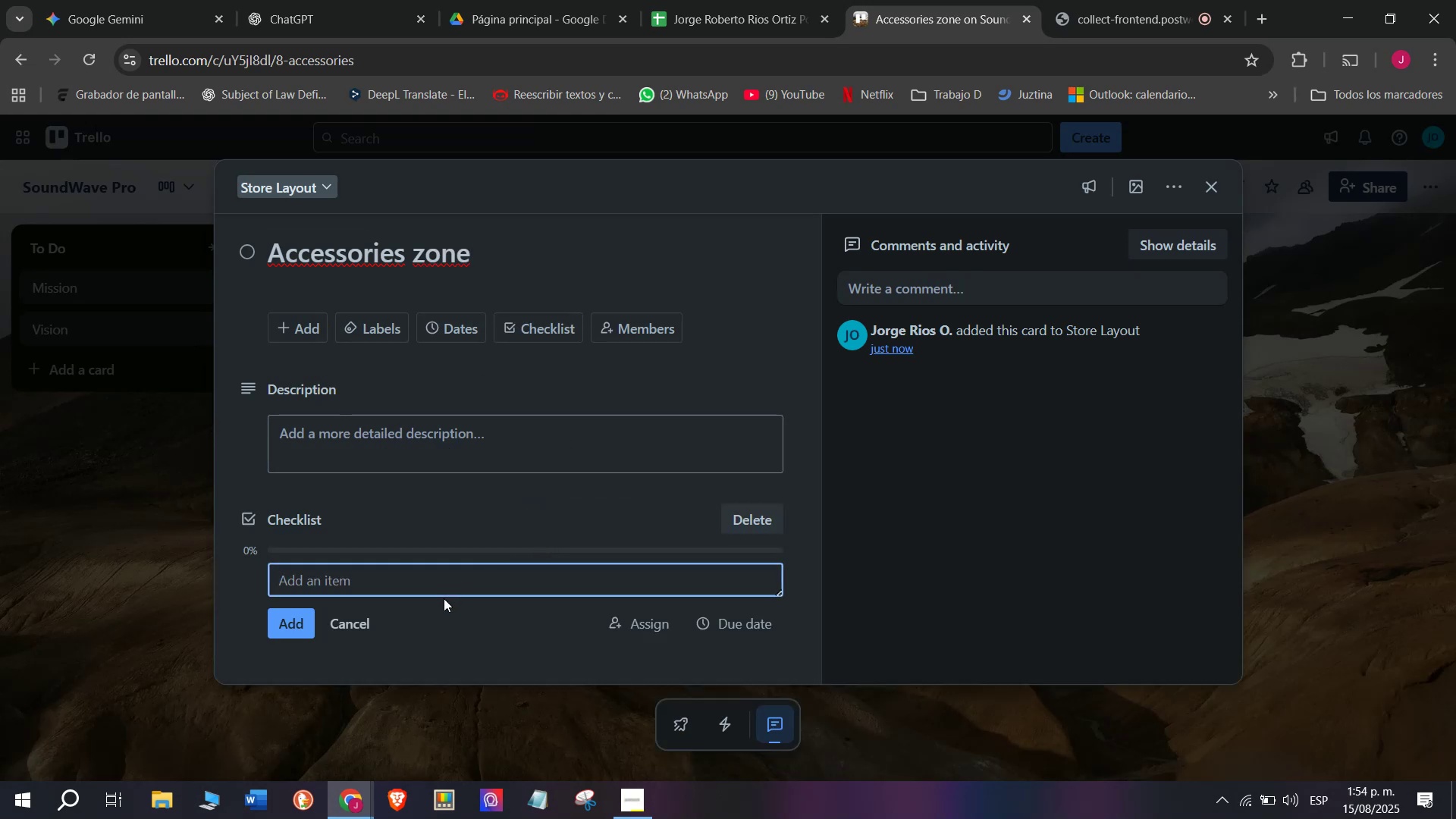 
type(Arrange )
 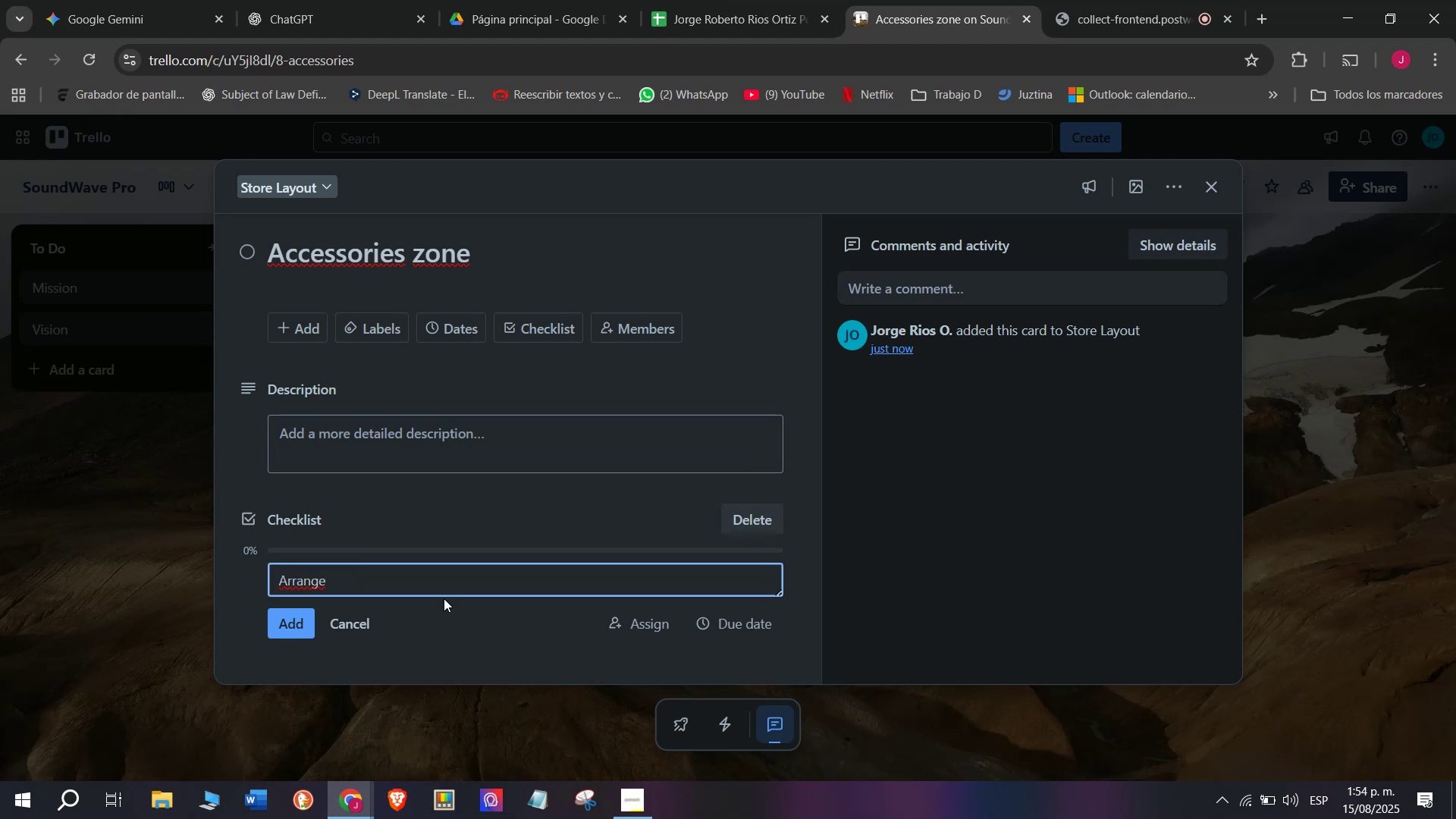 
type(stands and mounts)
 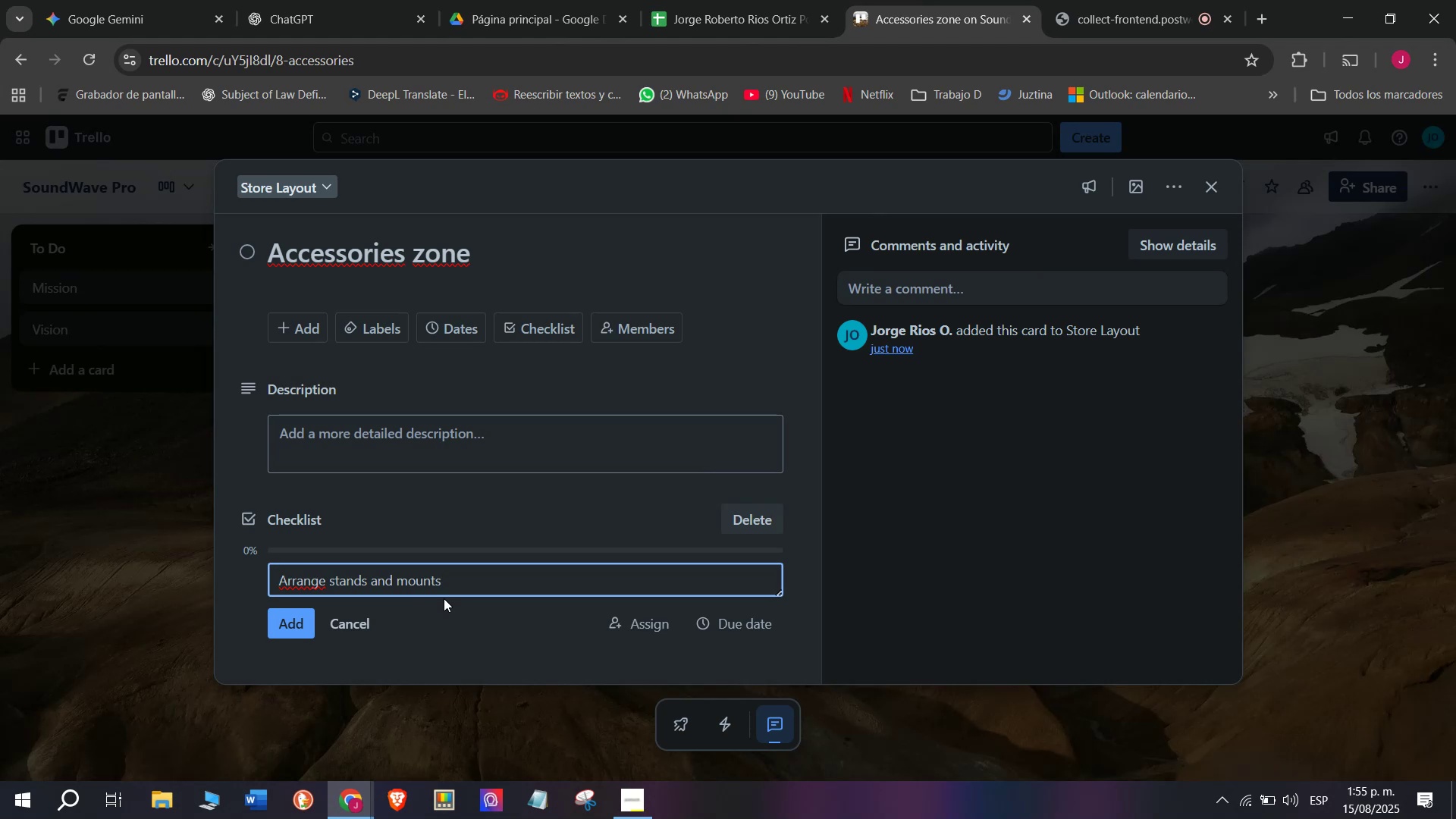 
key(Enter)
 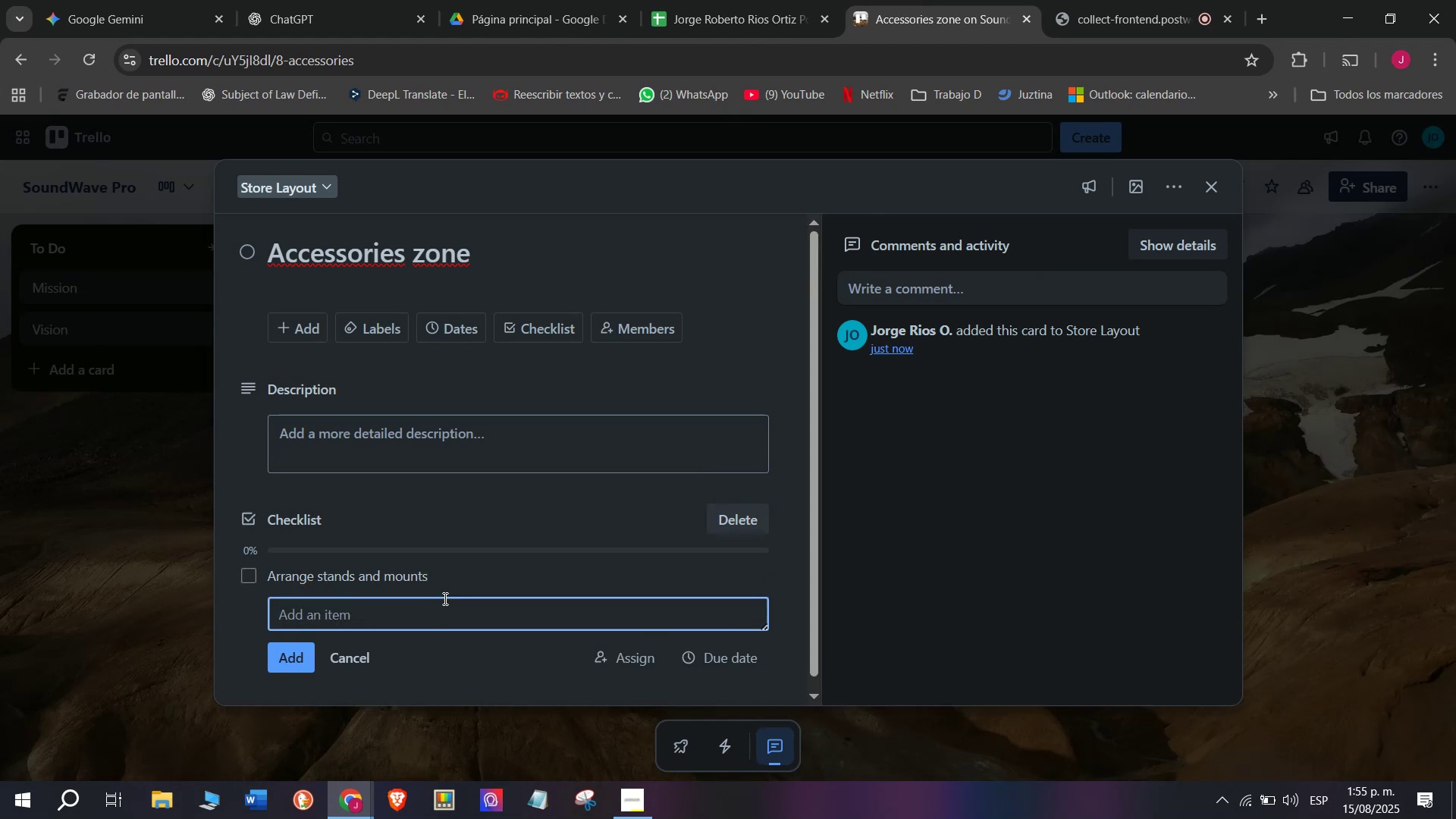 
type(Label all products)
 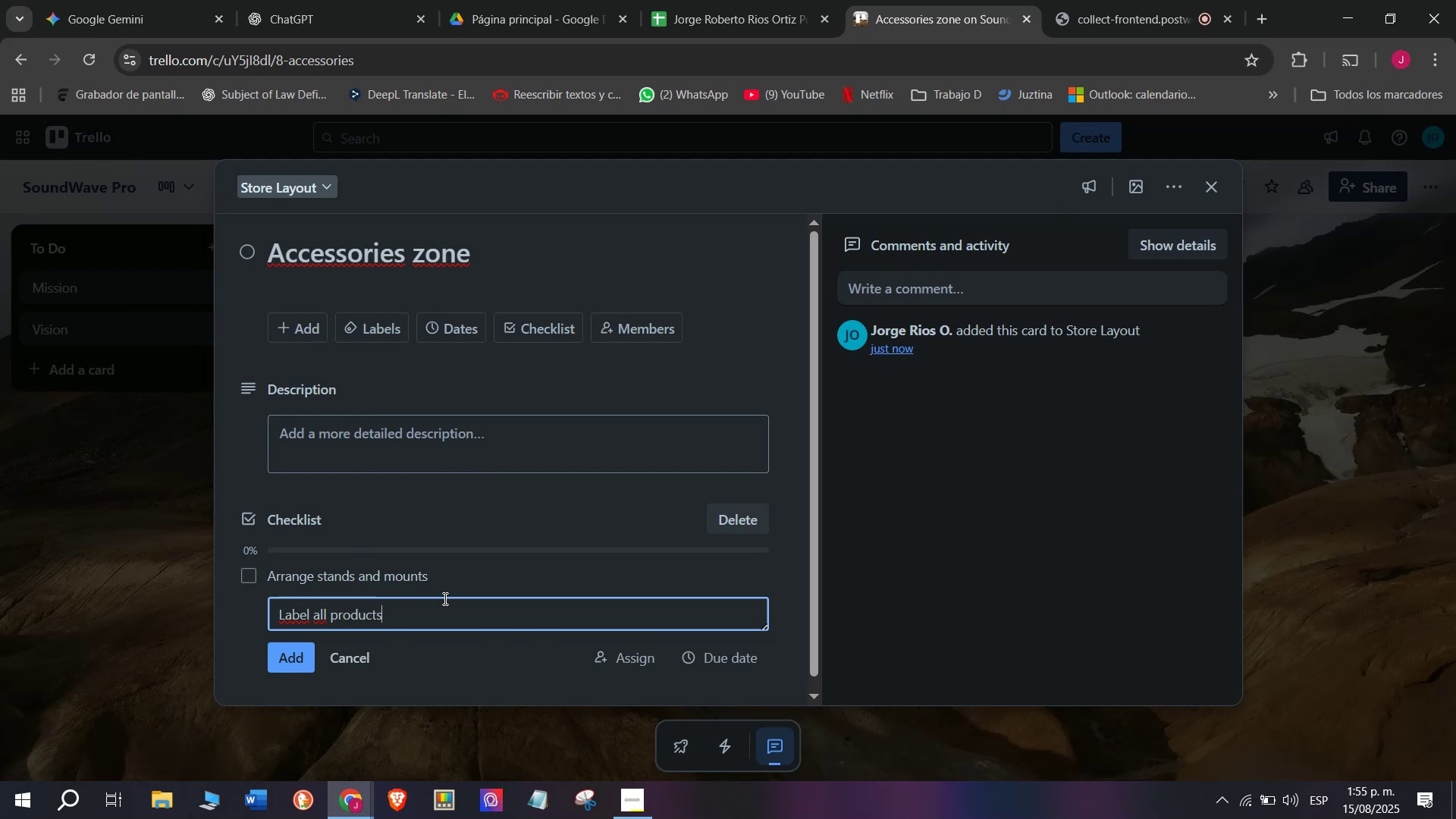 
key(Enter)
 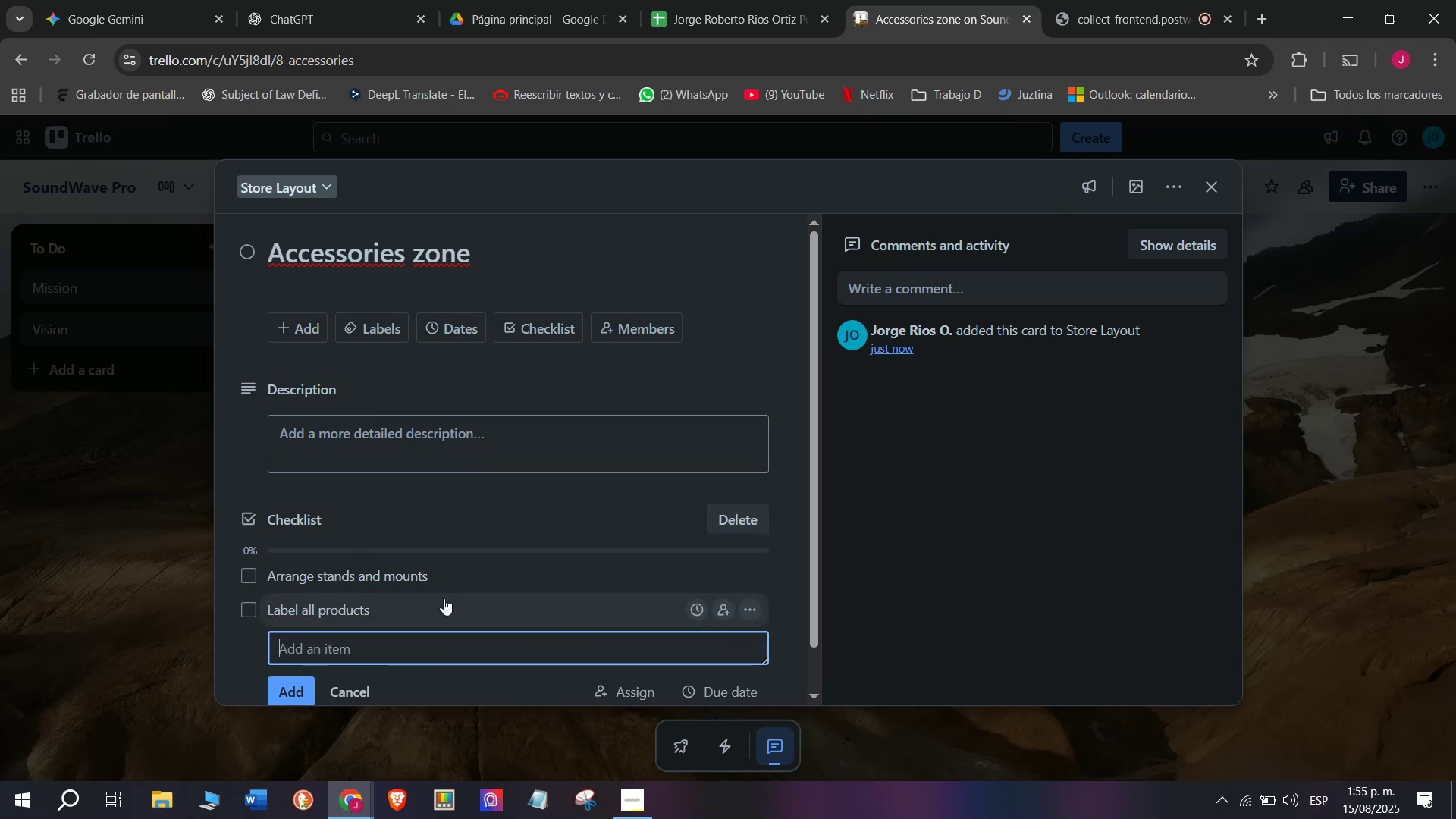 
type(restock popular ityems)
 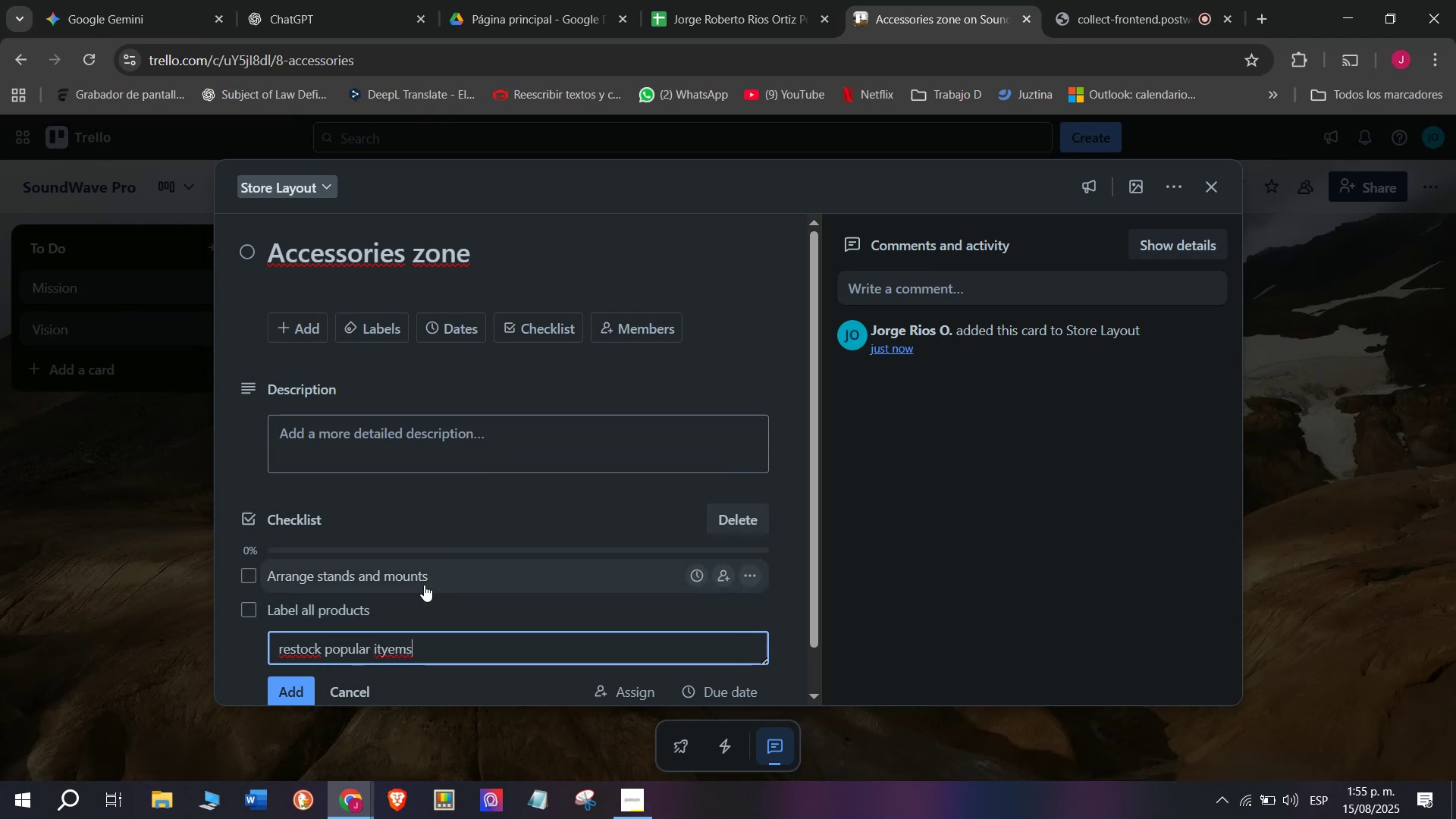 
left_click([387, 651])
 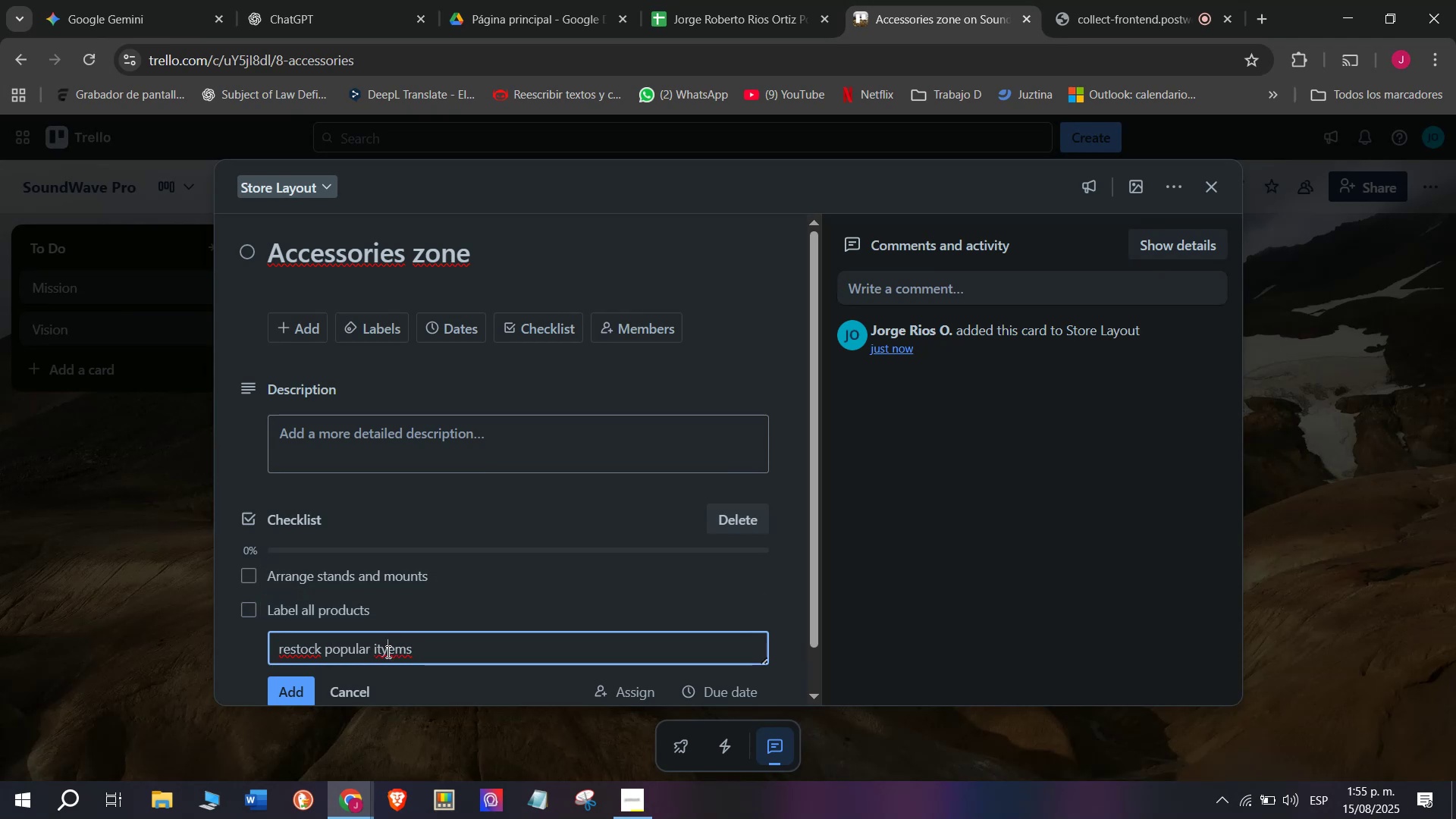 
key(Backspace)
 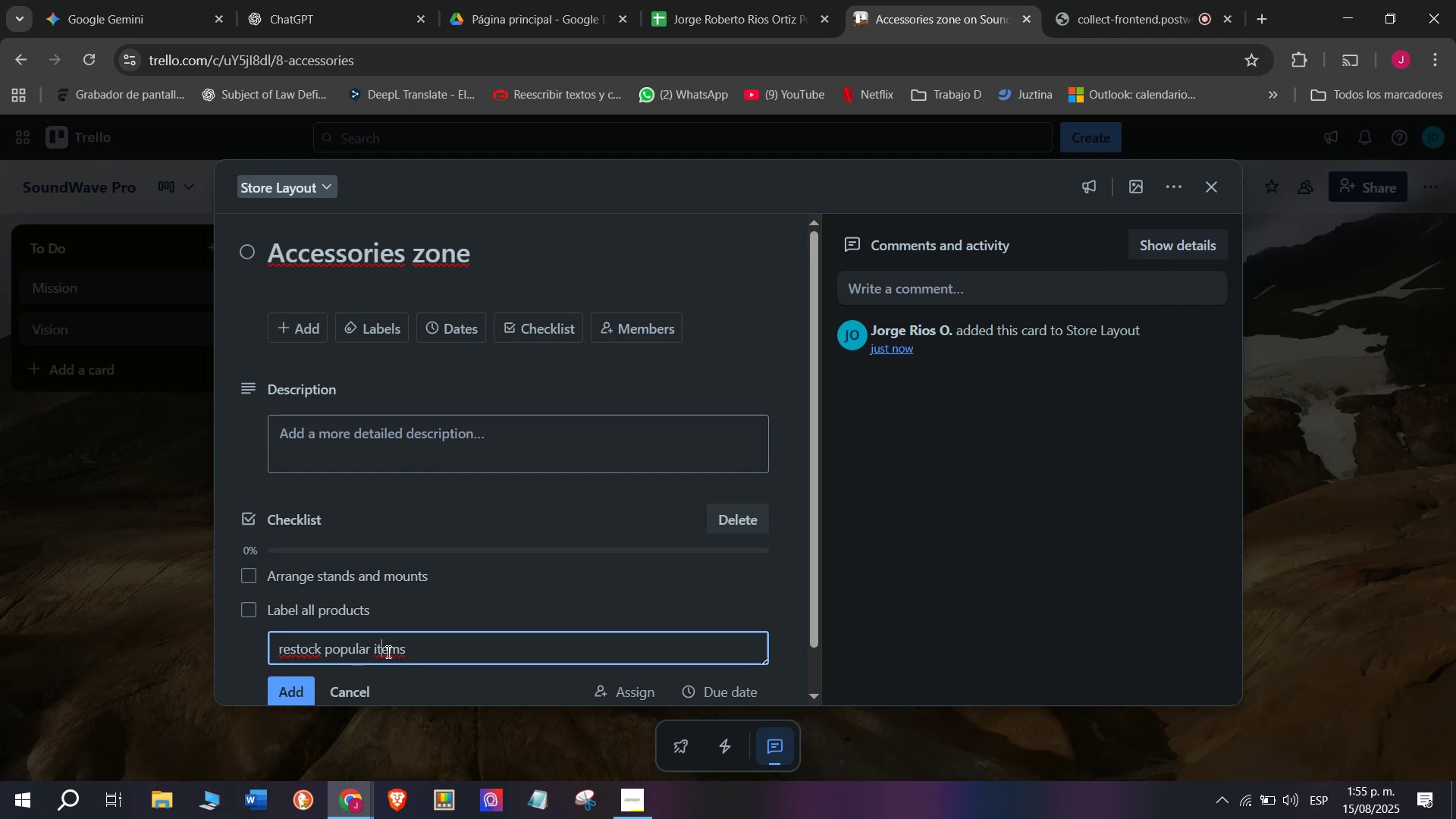 
key(Enter)
 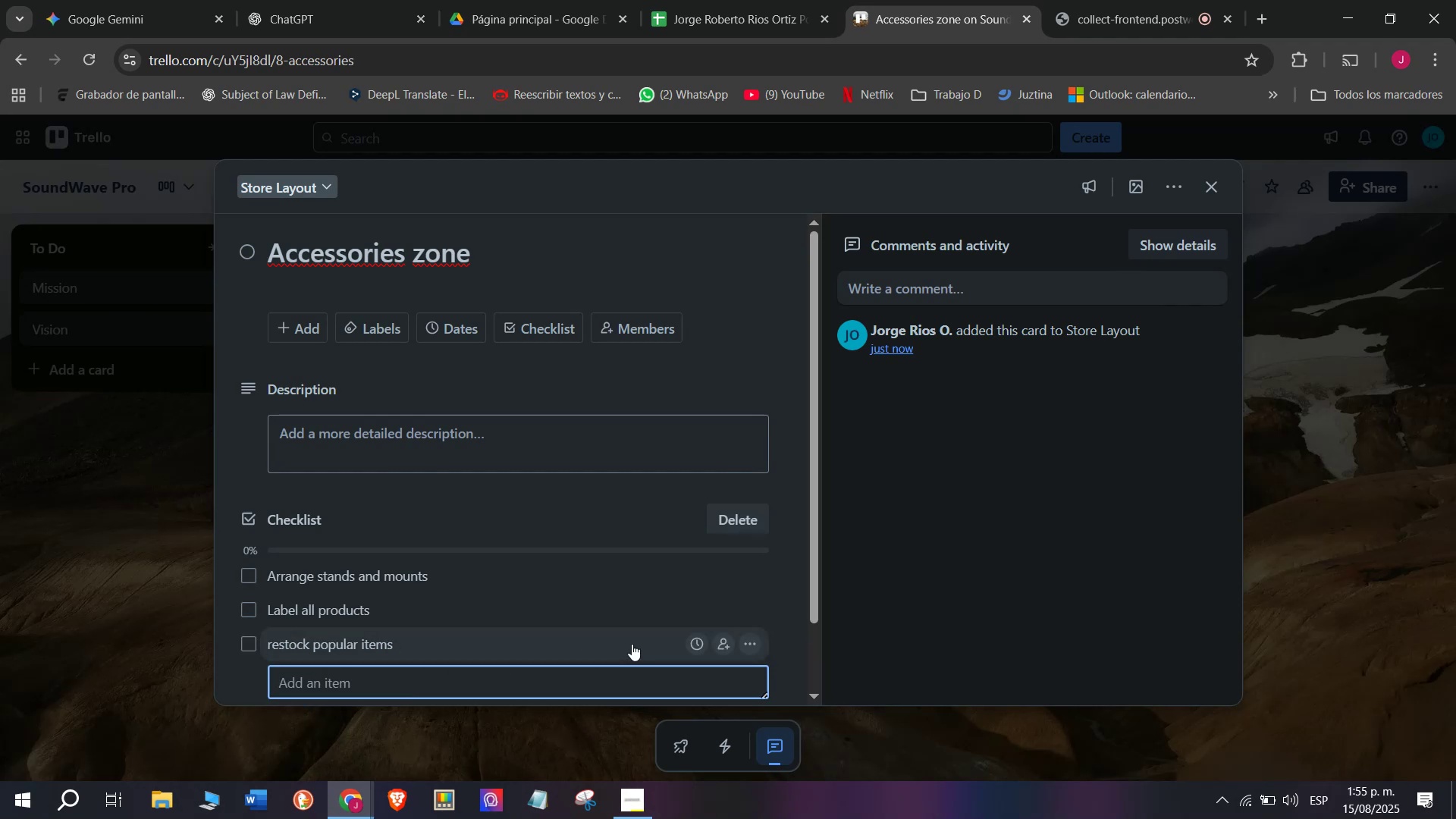 
hold_key(key=ShiftLeft, duration=0.32)
 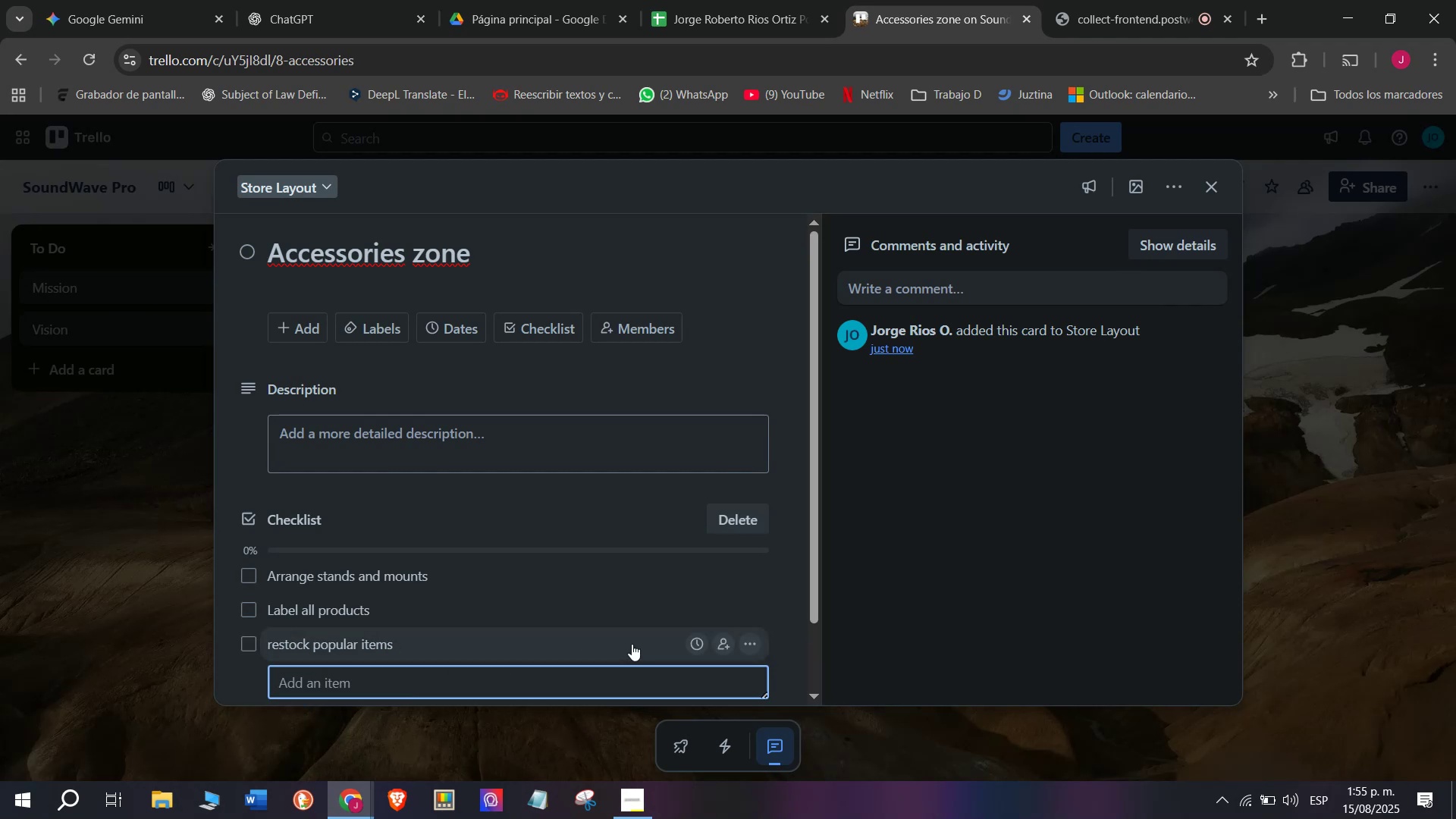 
type(clean)
 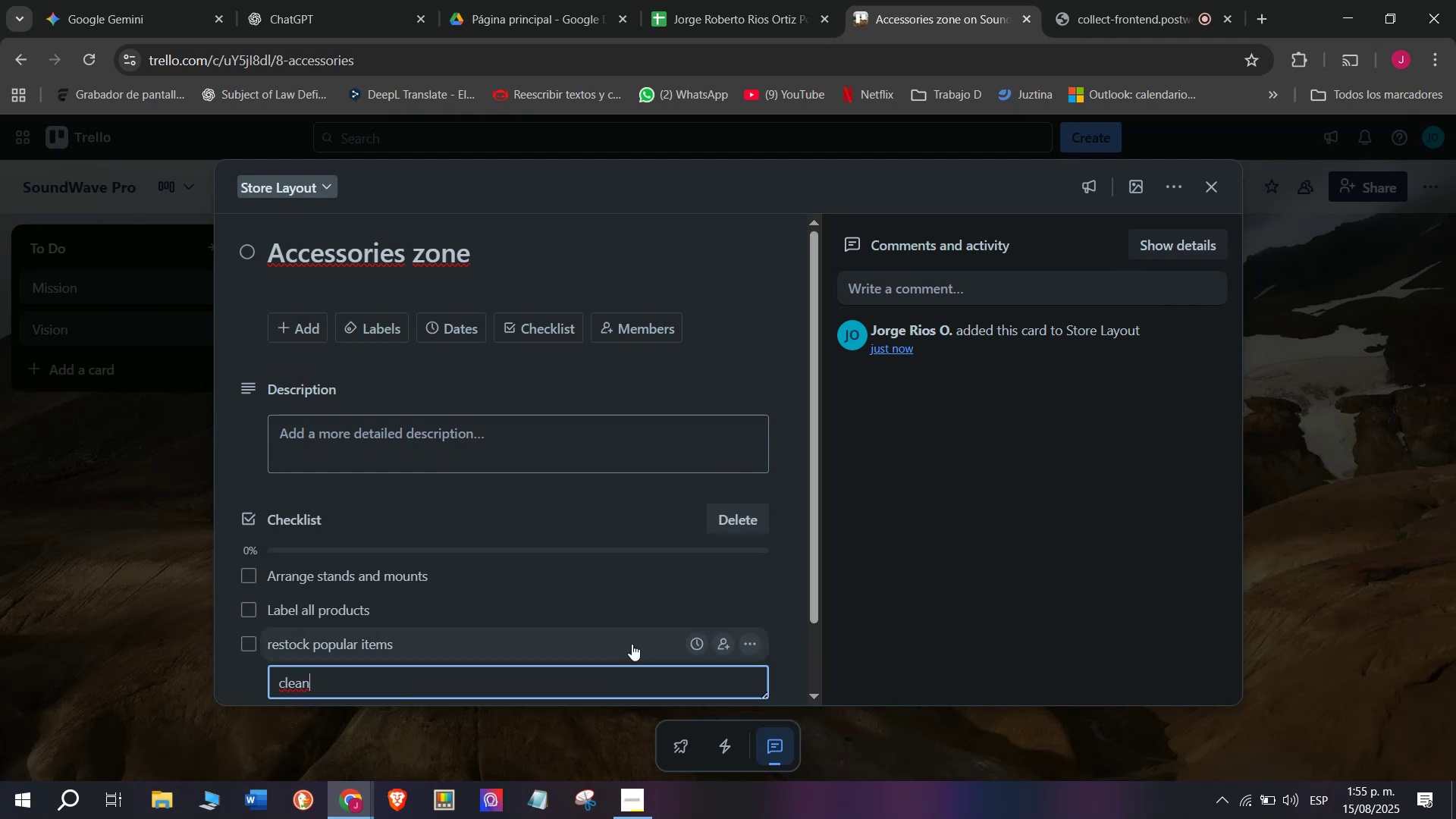 
key(Backspace)
key(Backspace)
key(Backspace)
key(Backspace)
key(Backspace)
type(Clean display glass)
 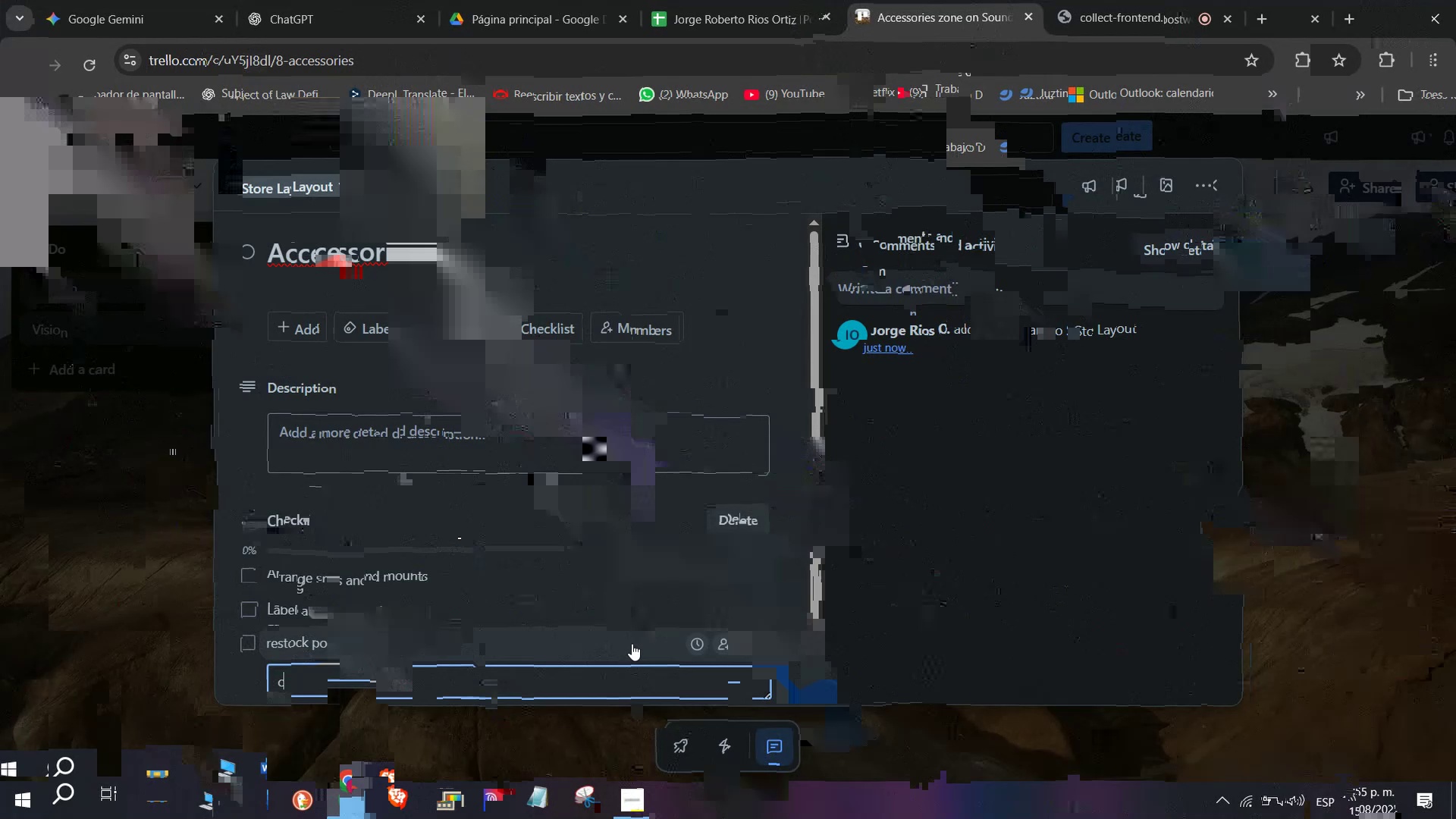 
key(Enter)
 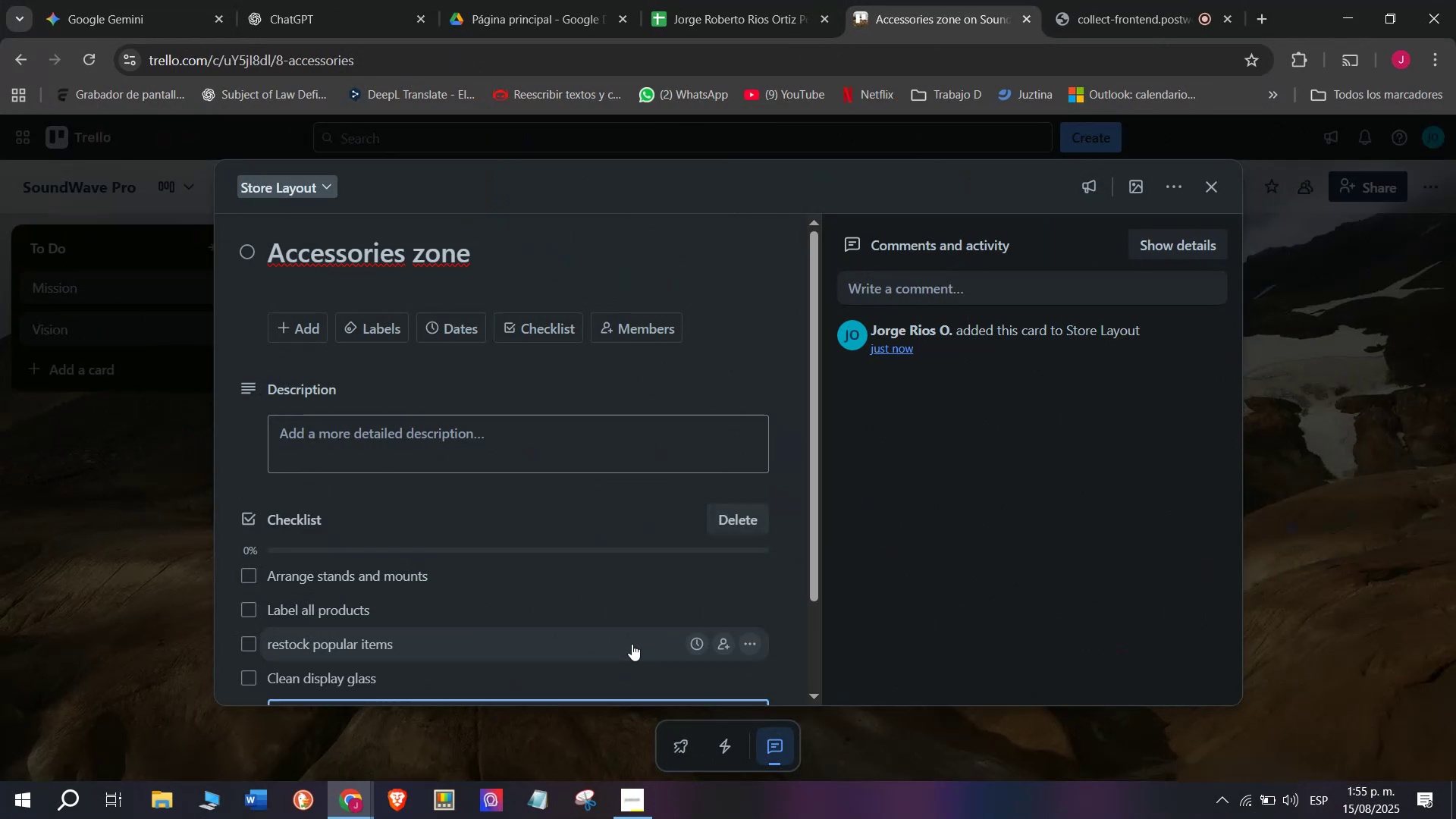 
type(Add )
 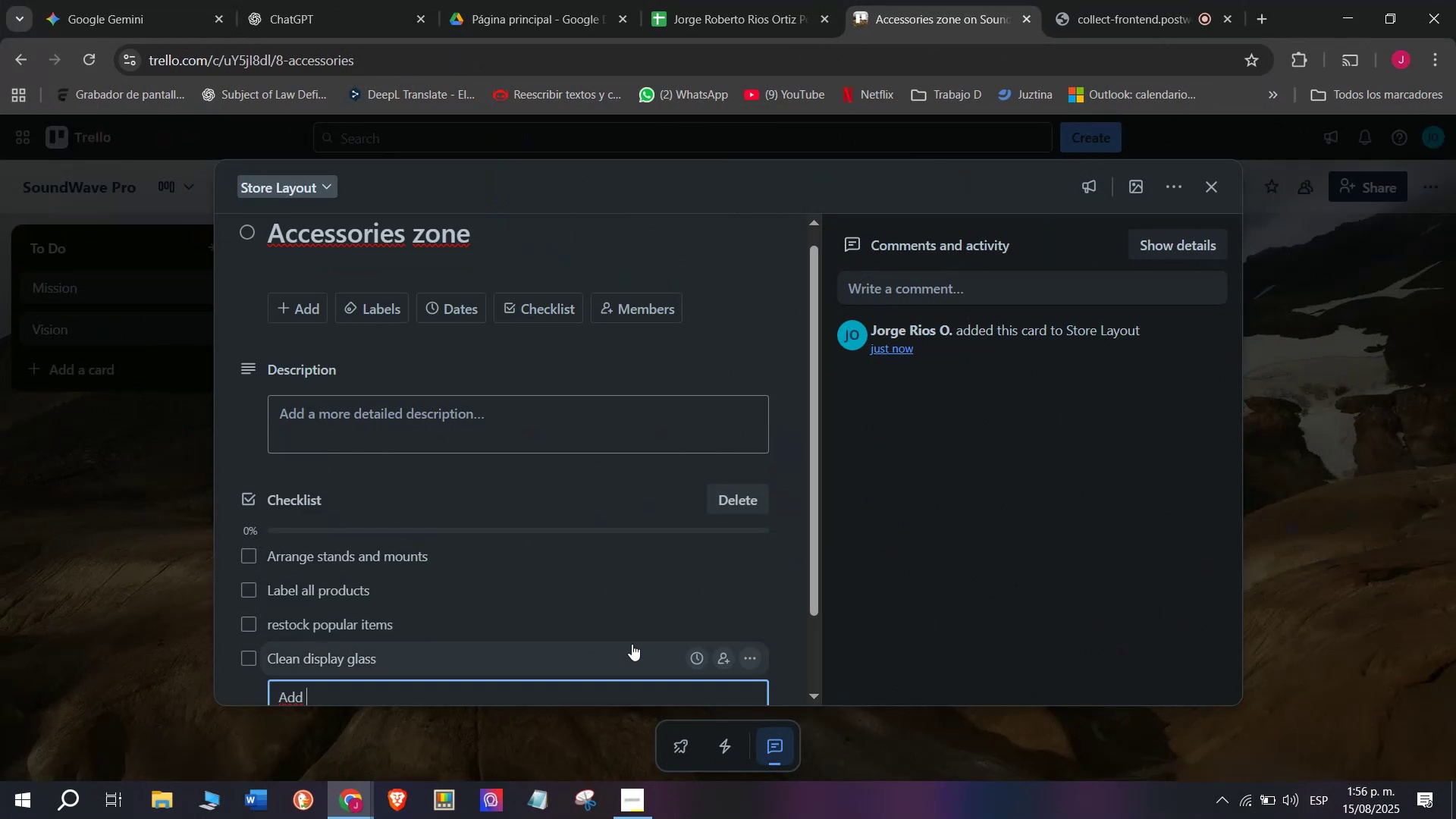 
type(promotional )
 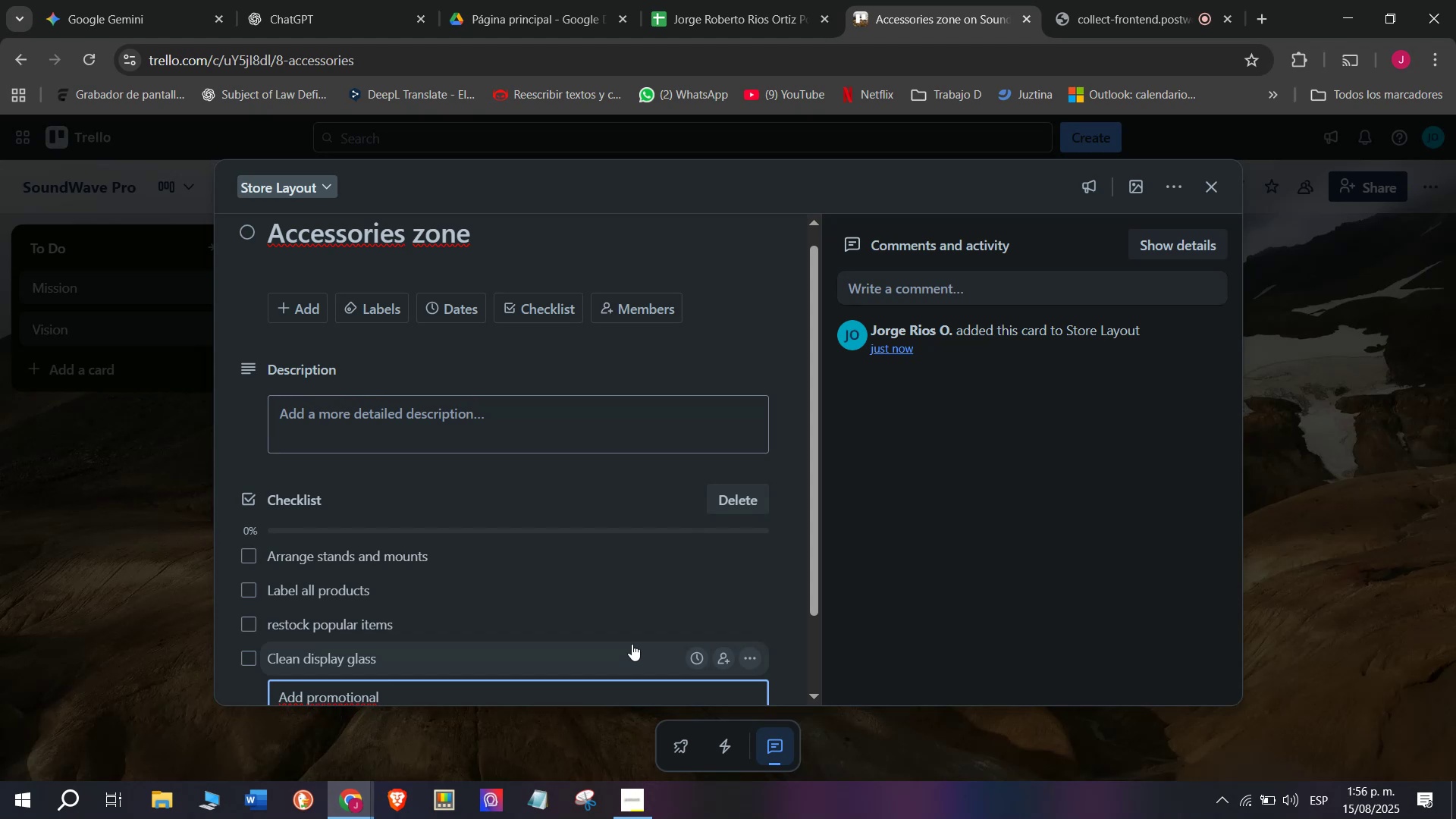 
wait(5.17)
 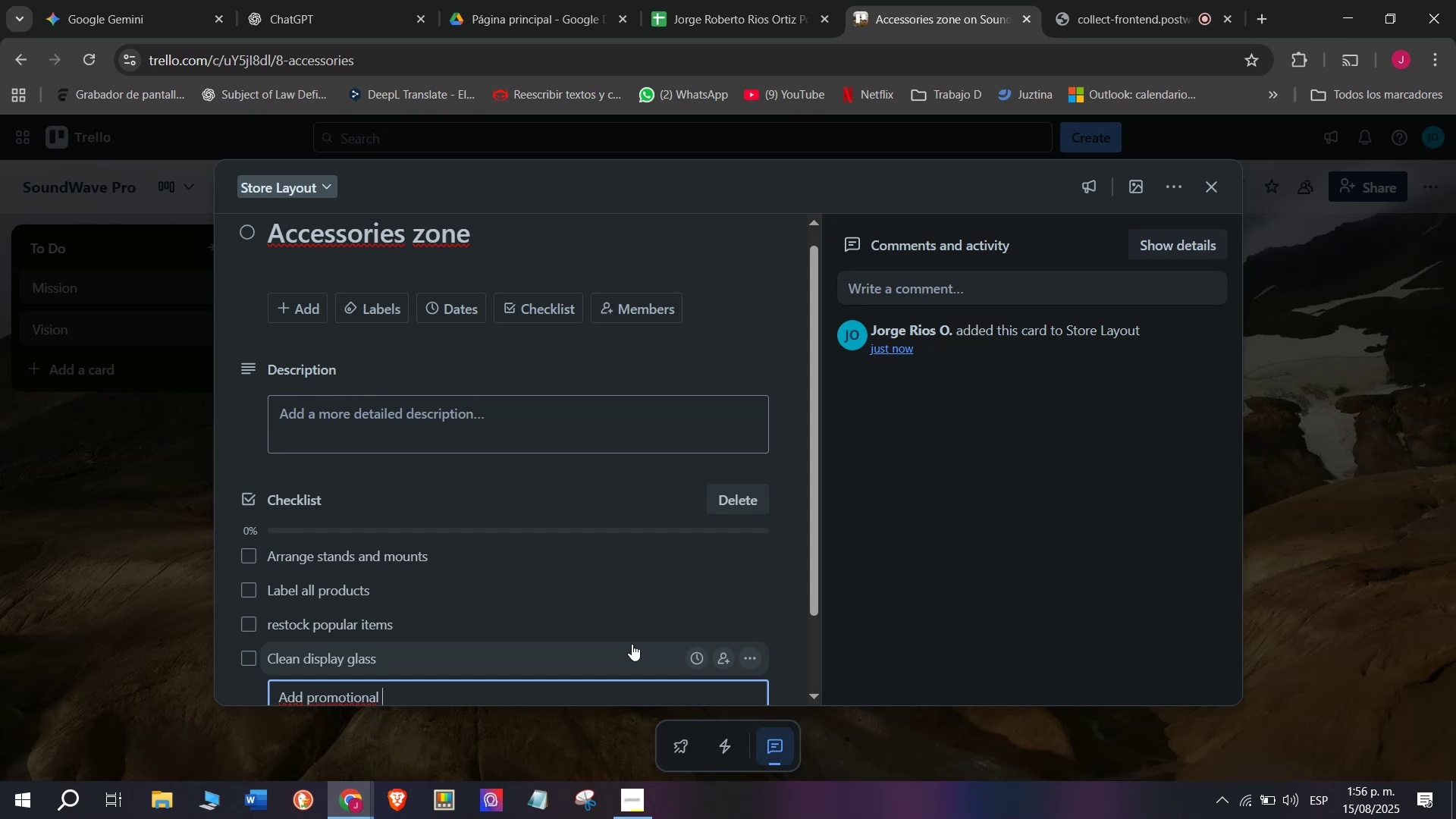 
type(bundles)
 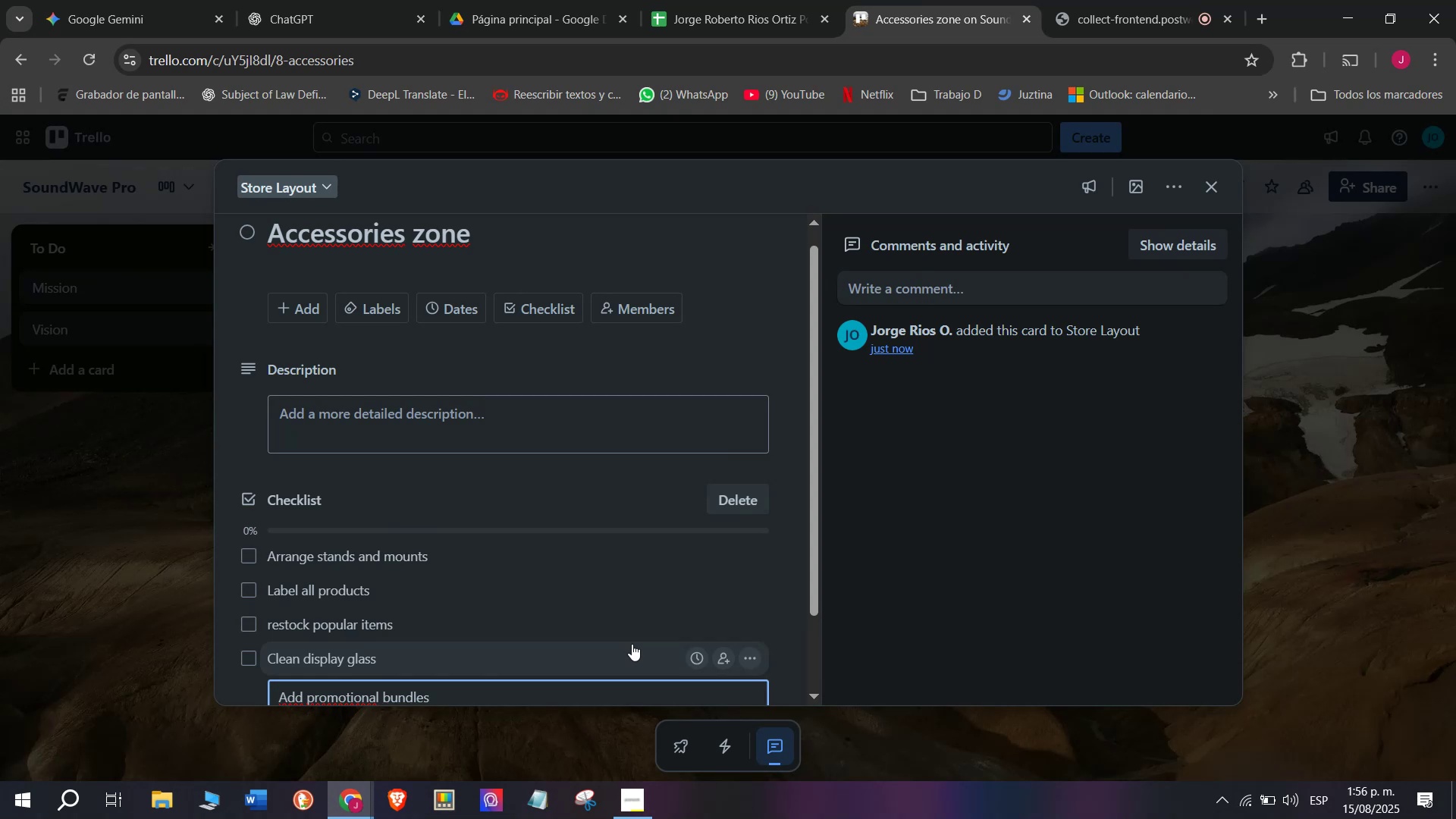 
key(Enter)
 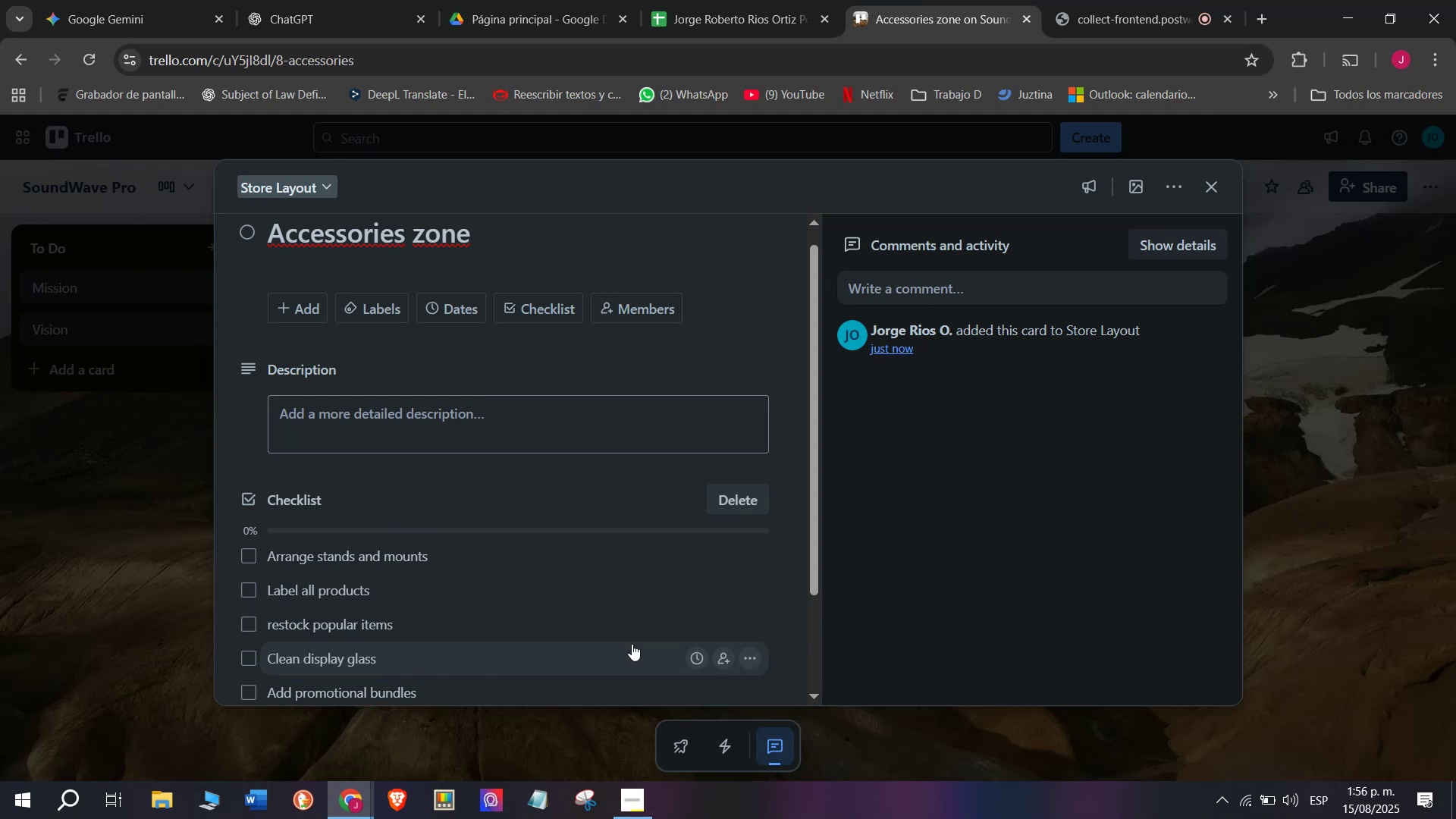 
type(Update )
 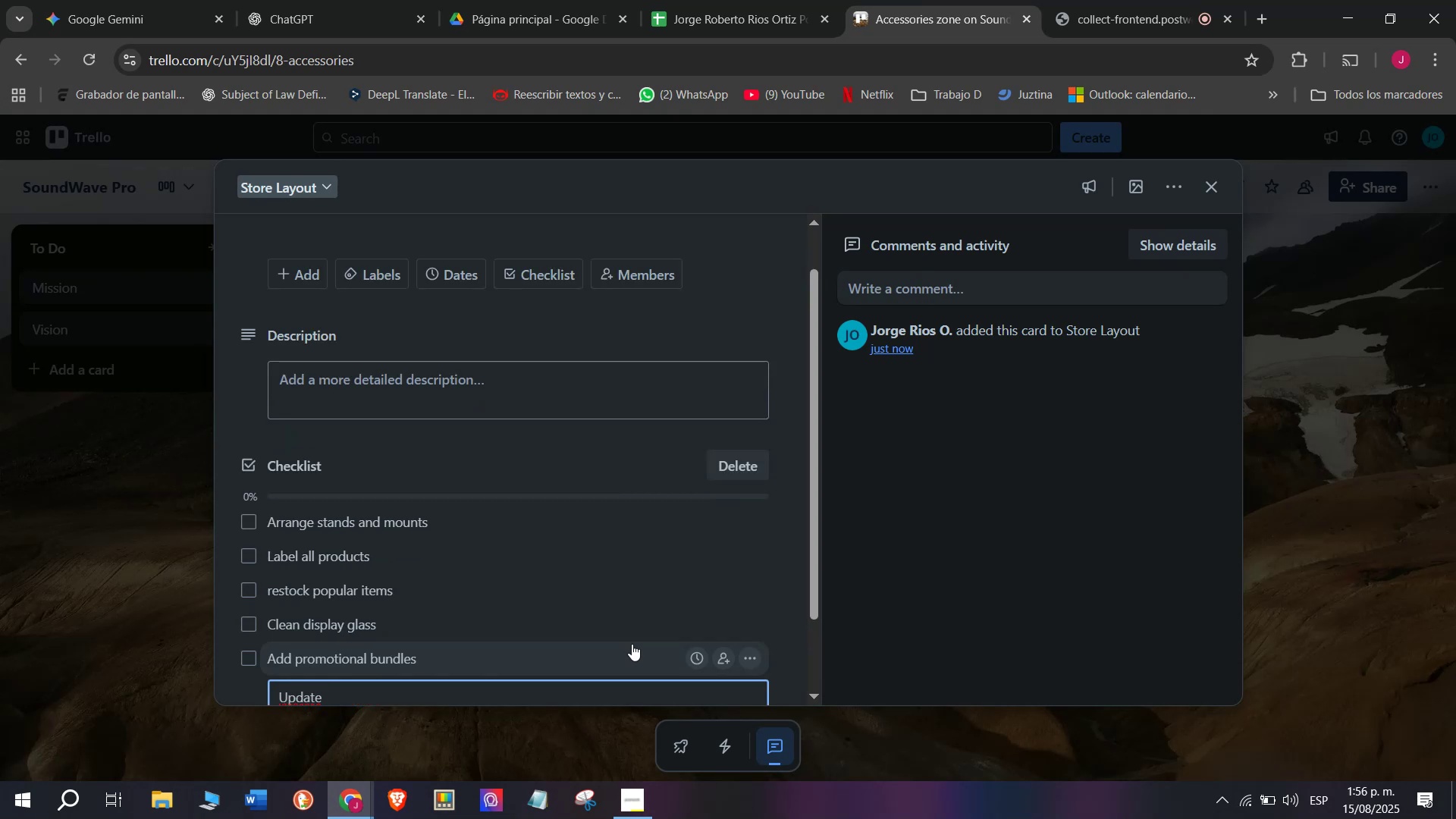 
type(signage)
 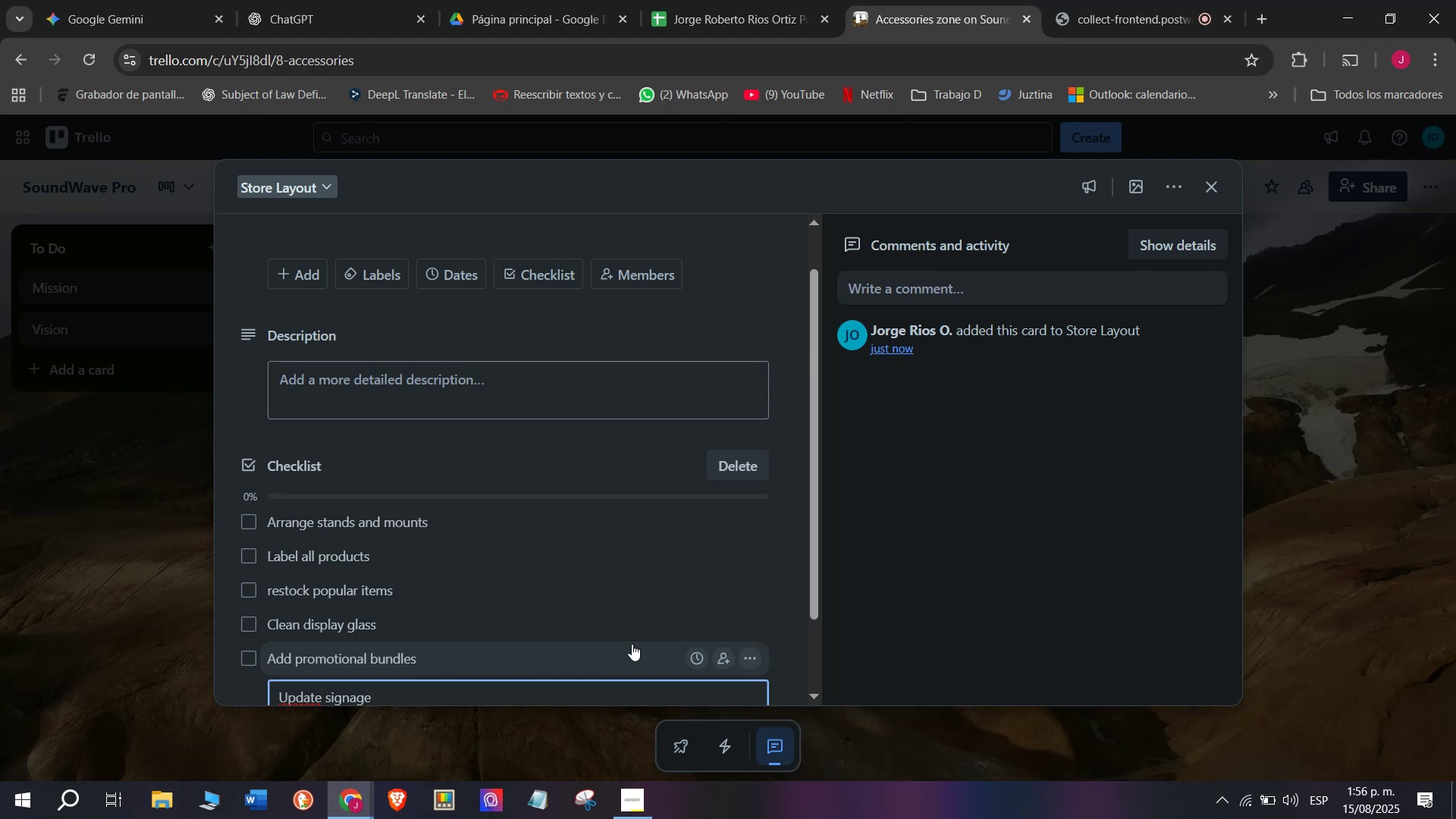 
key(Enter)
 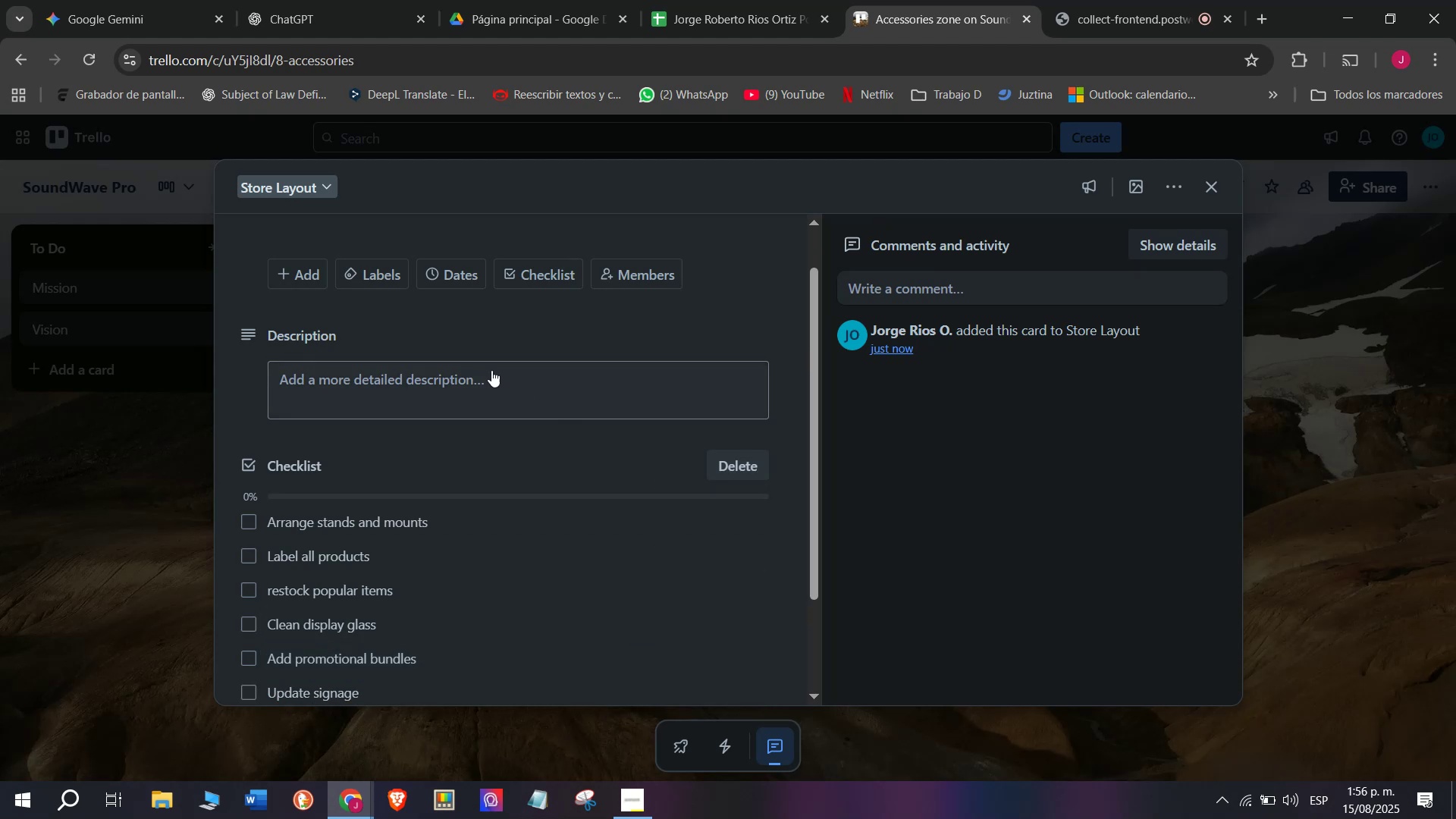 
left_click([370, 265])
 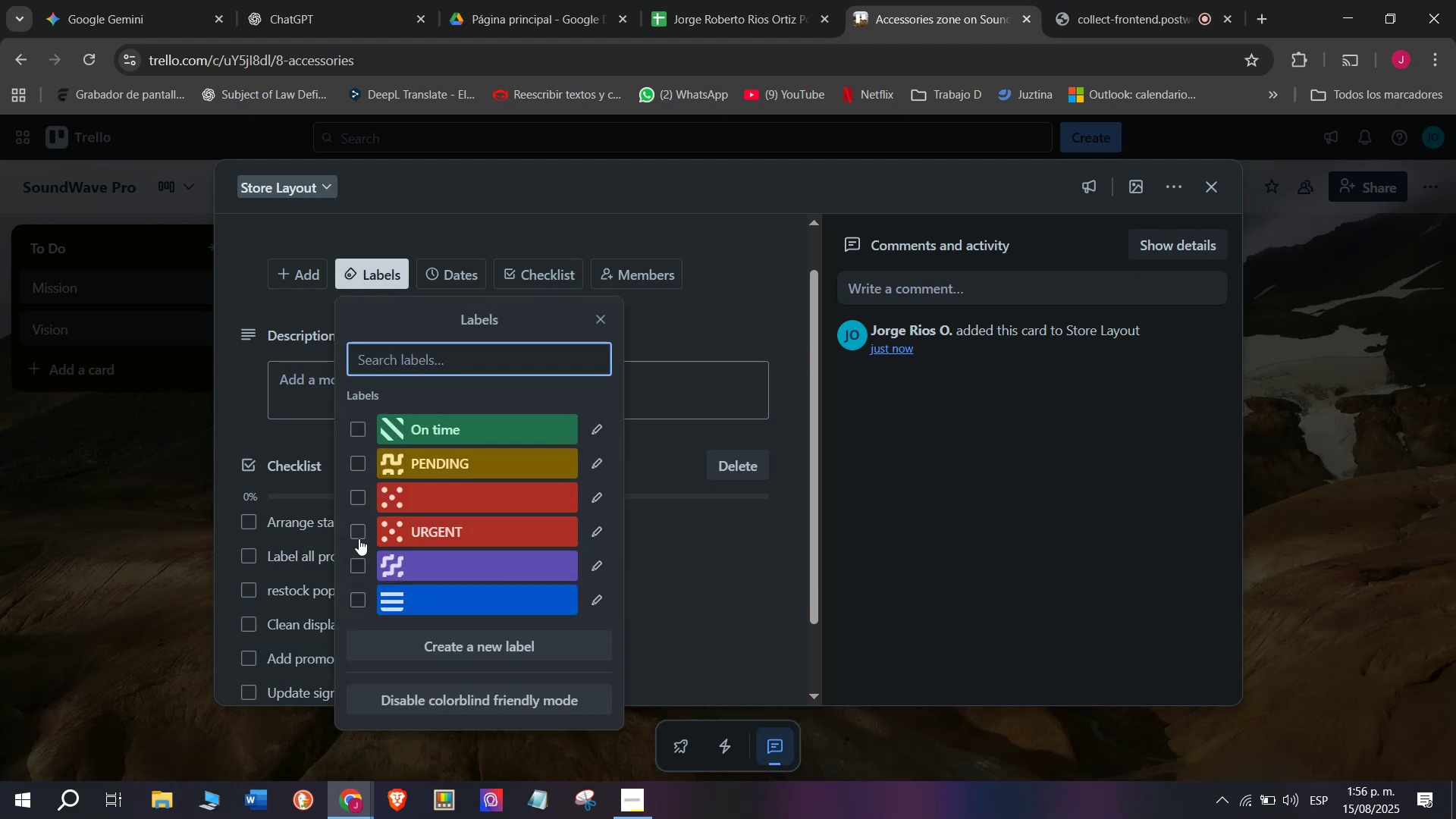 
left_click([354, 536])
 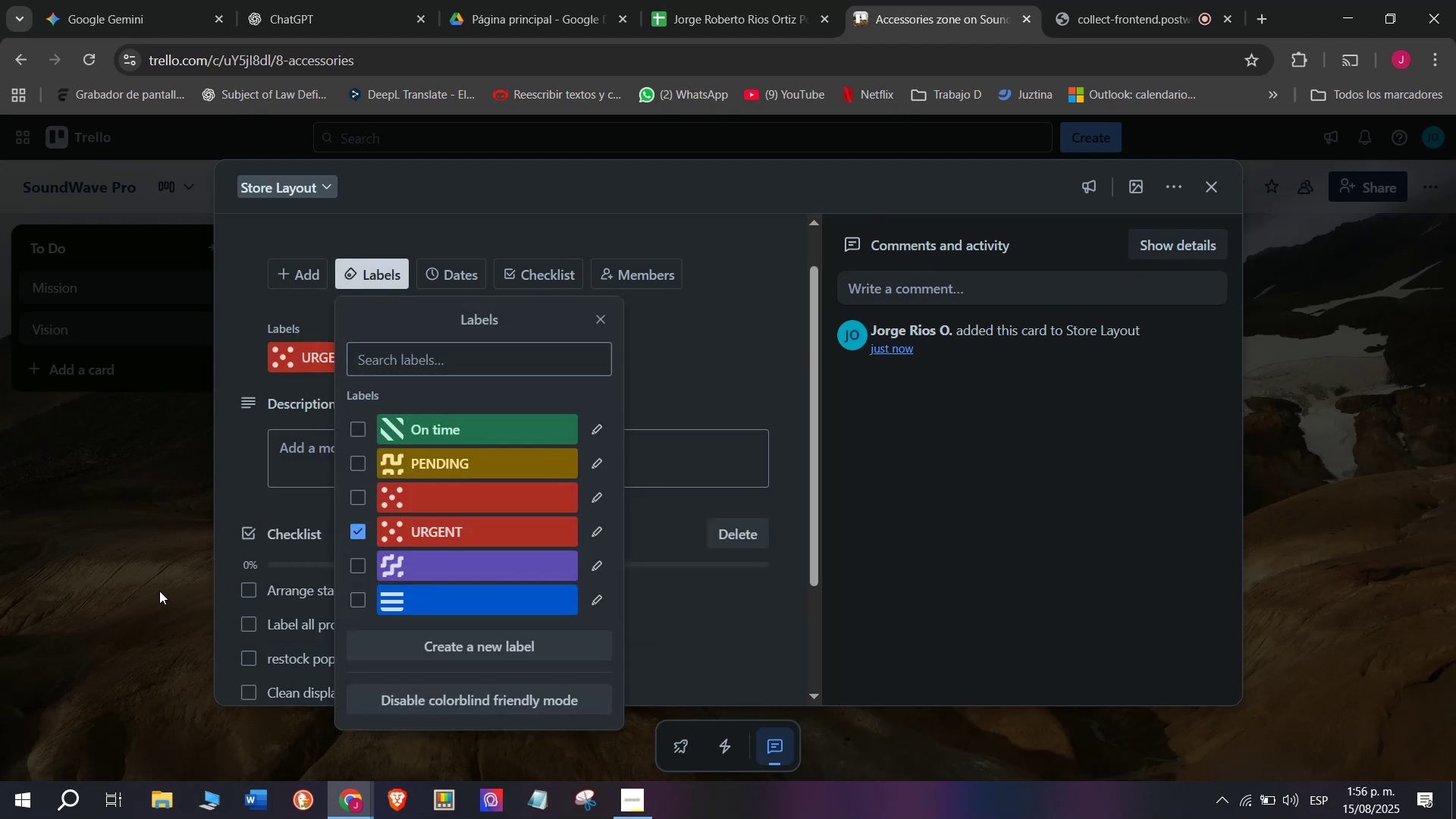 
double_click([159, 589])
 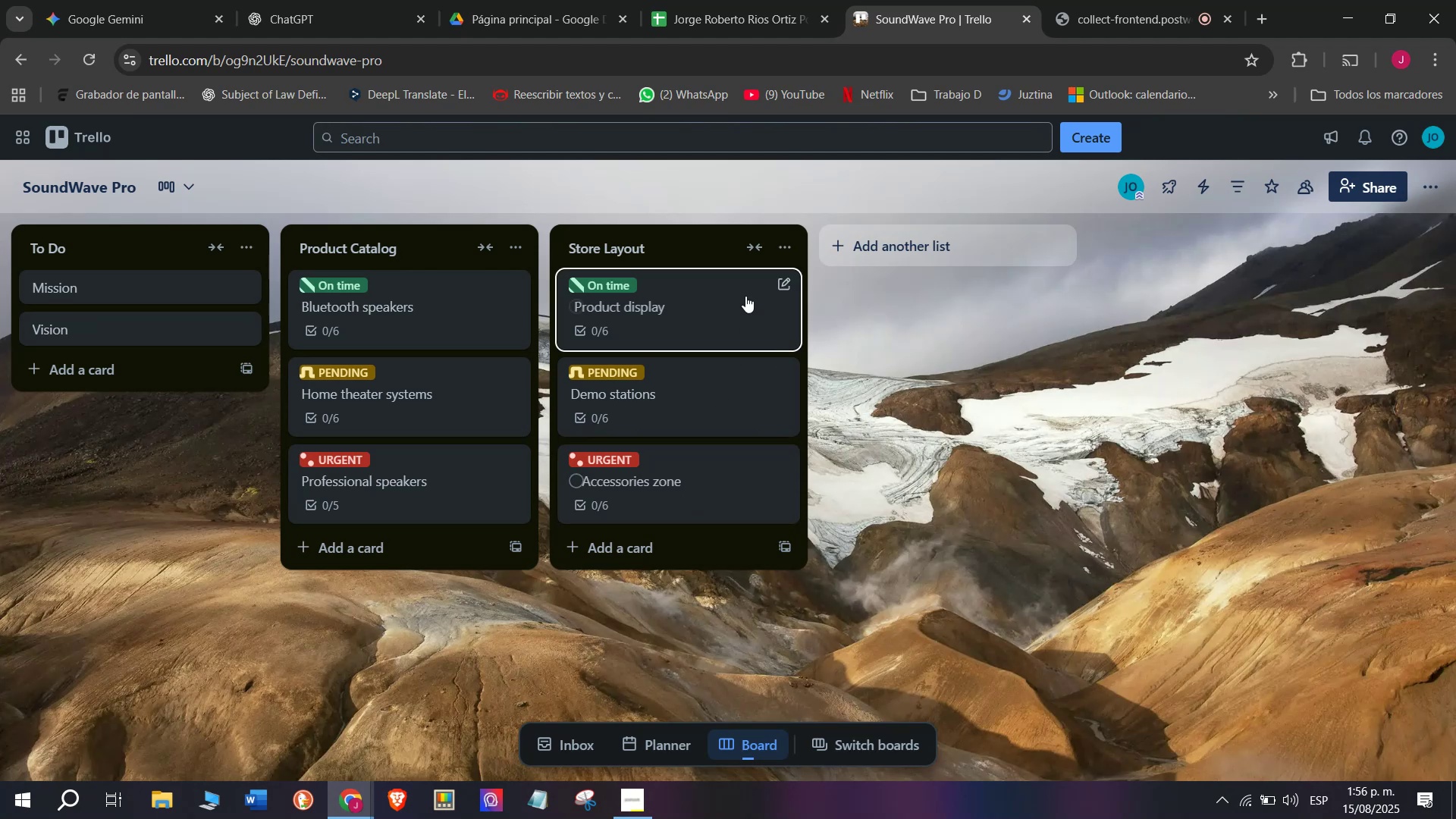 
wait(5.48)
 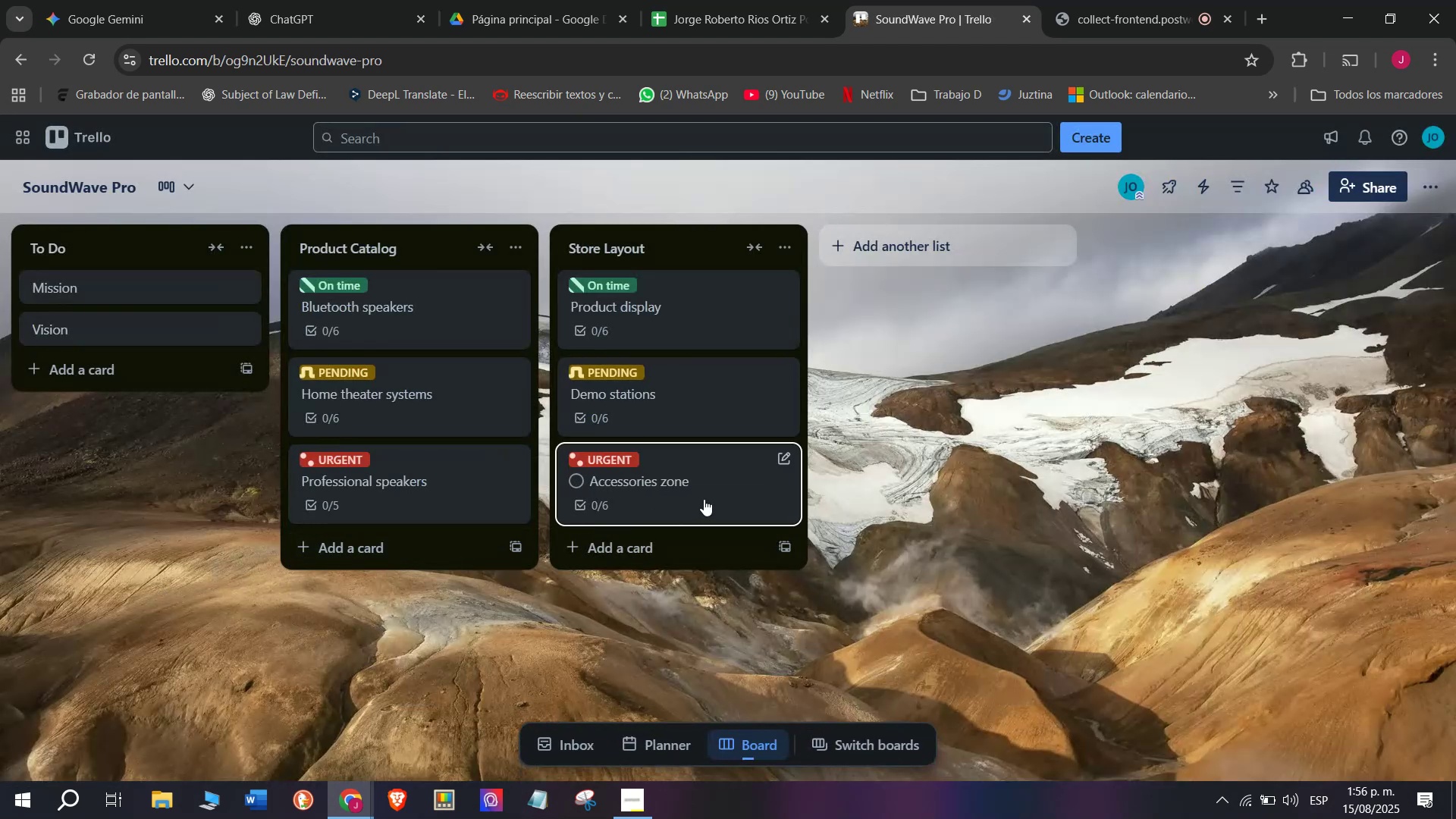 
type(Online Store)
 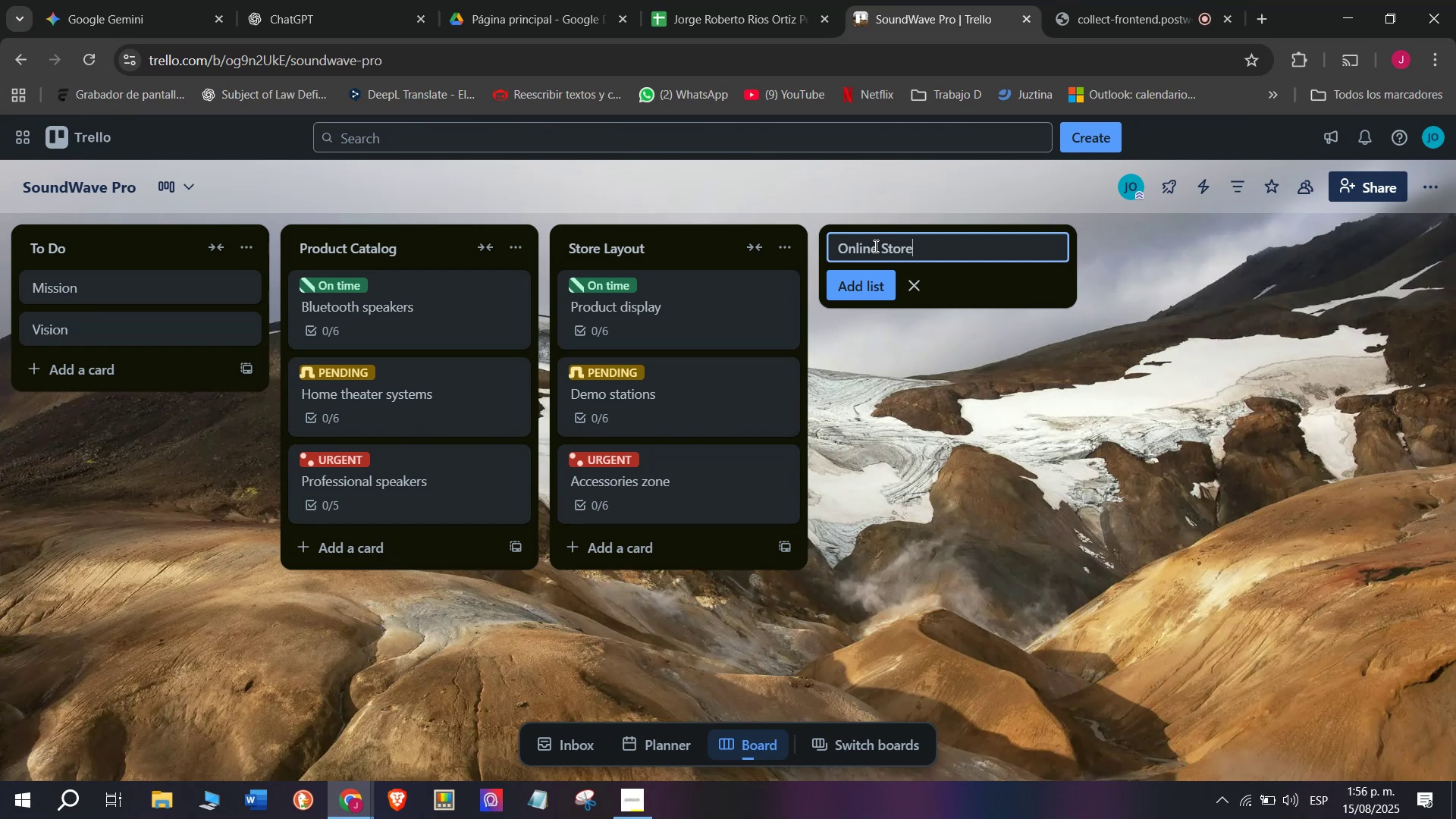 
wait(6.02)
 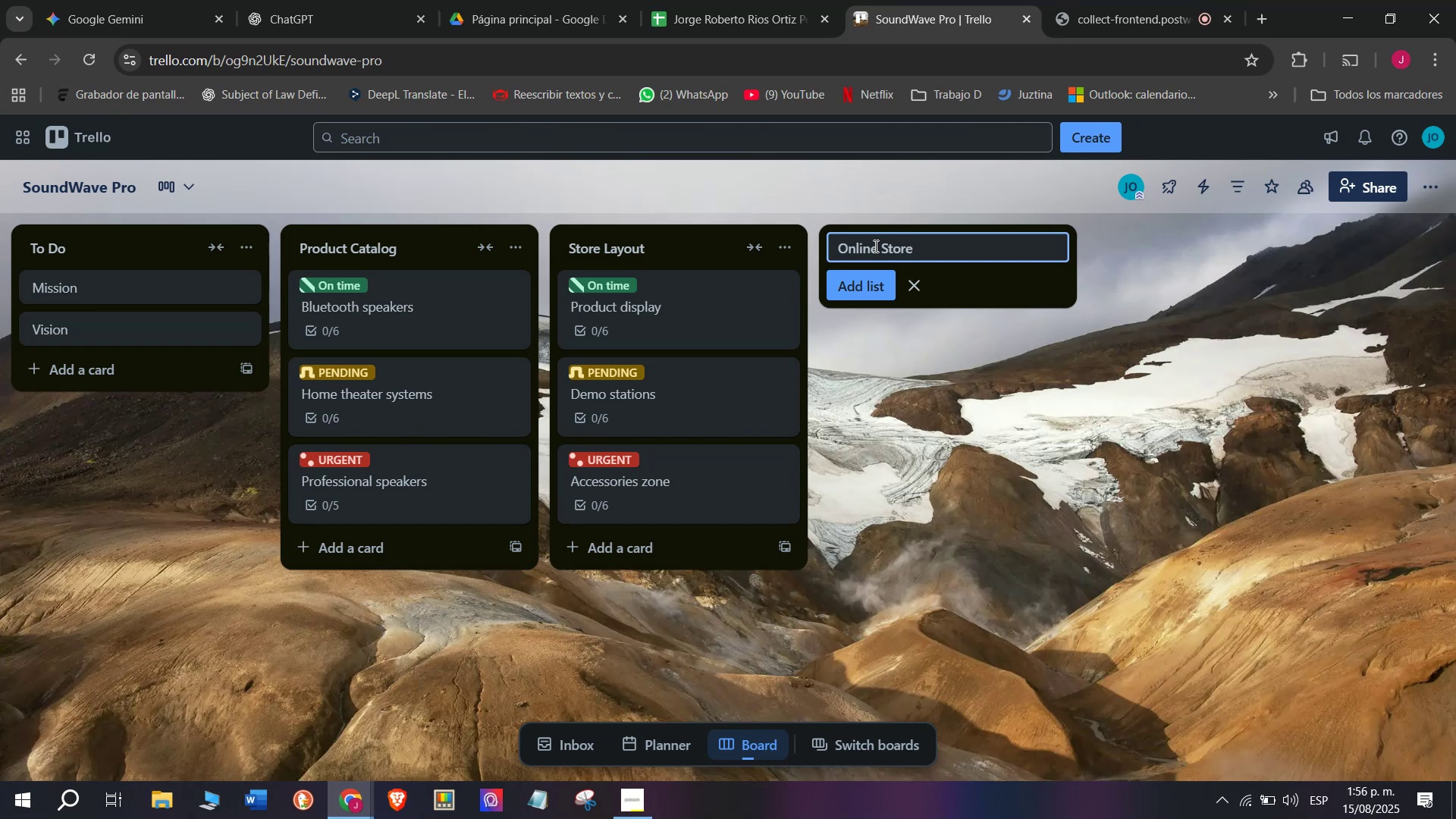 
type( Management)
 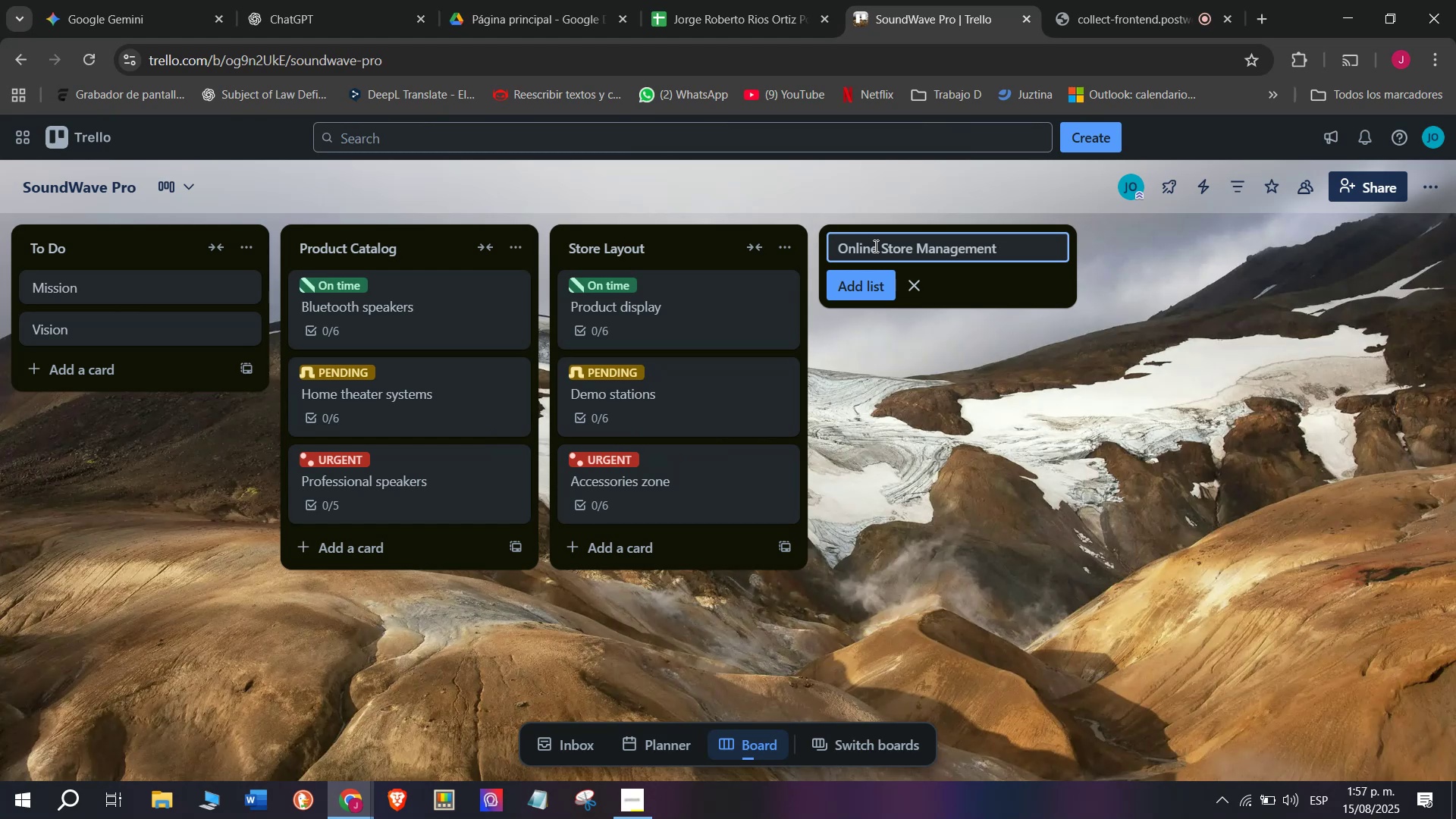 
key(Enter)
 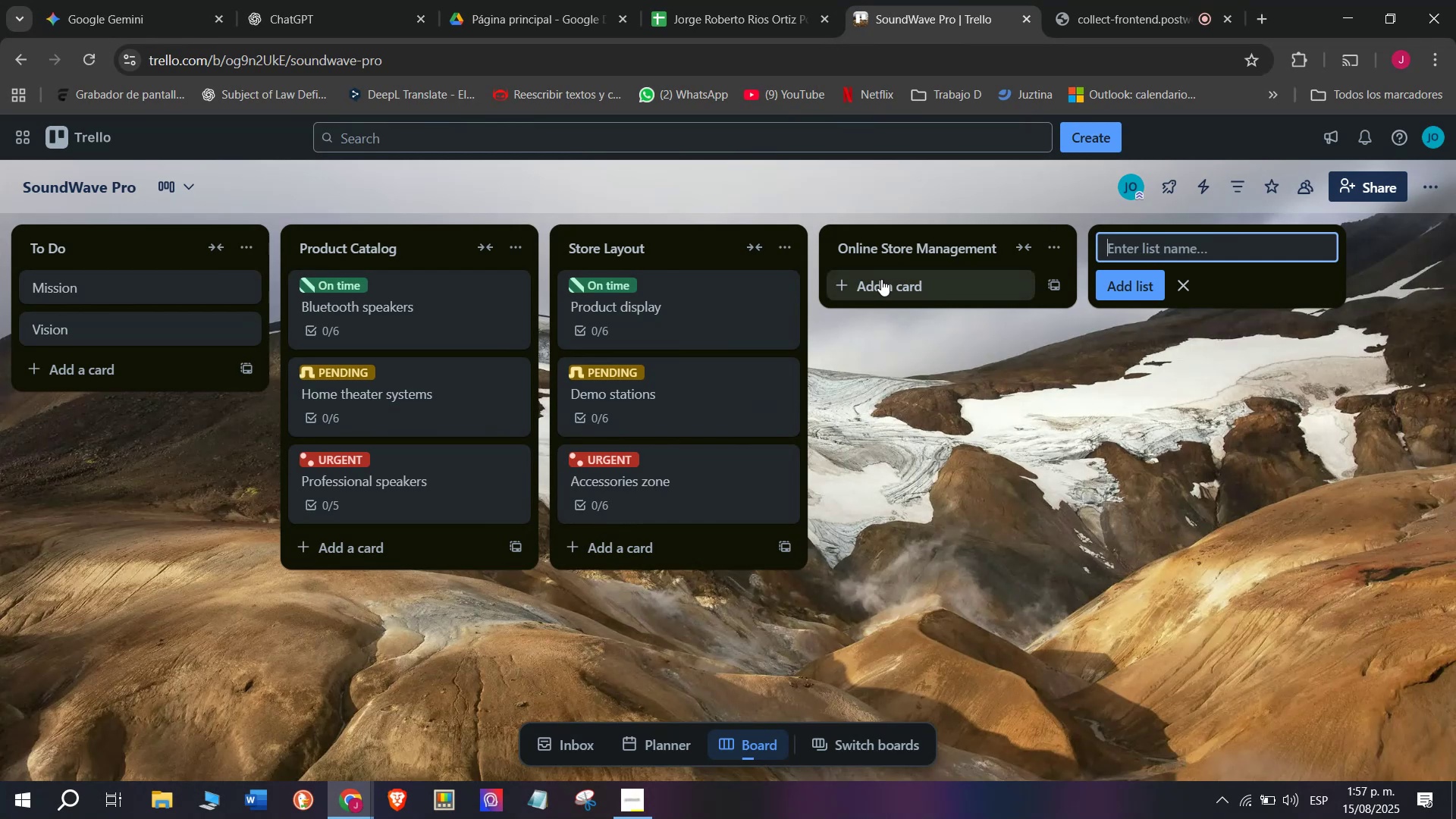 
left_click([881, 279])
 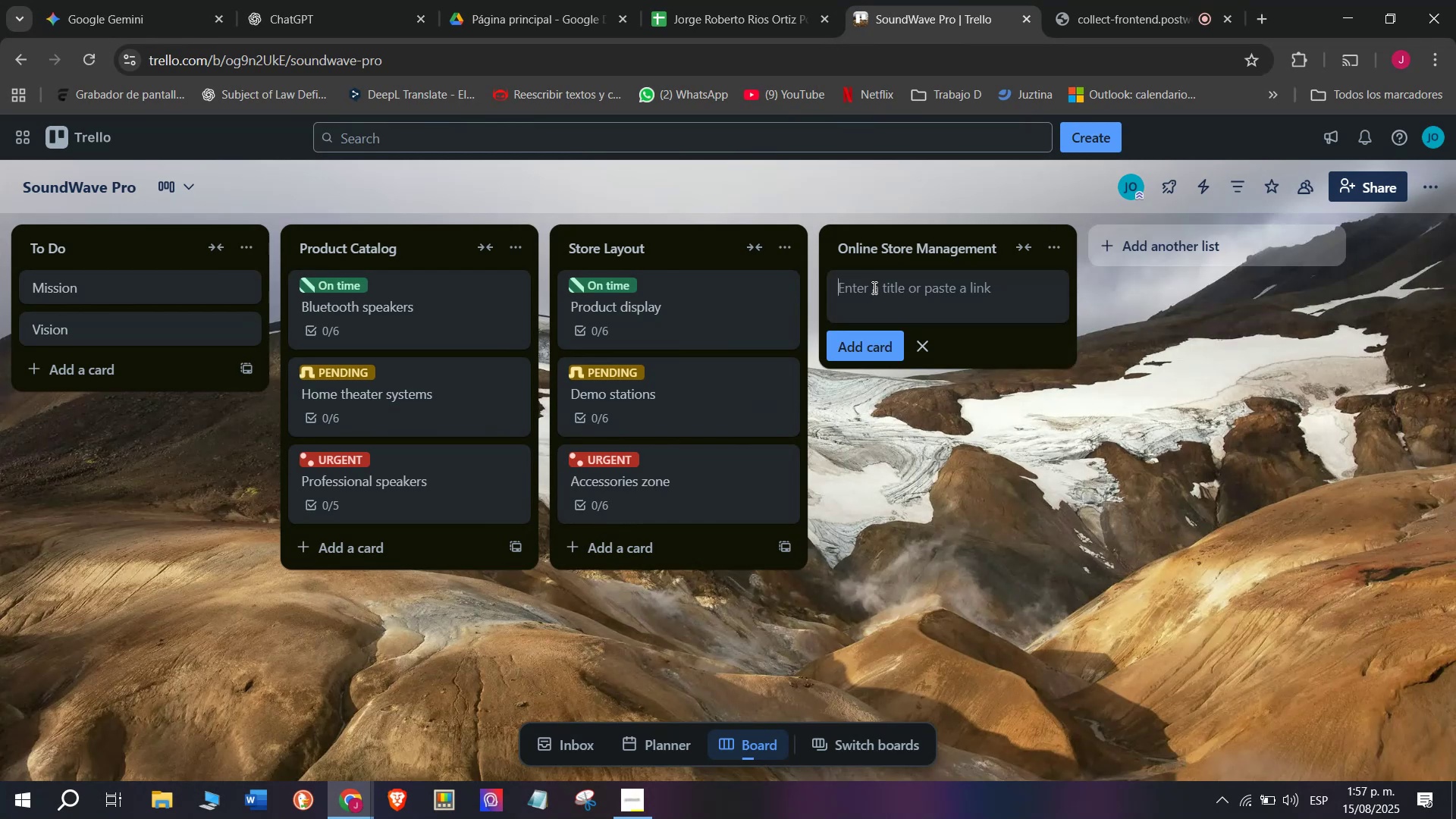 
type(Website updates)
 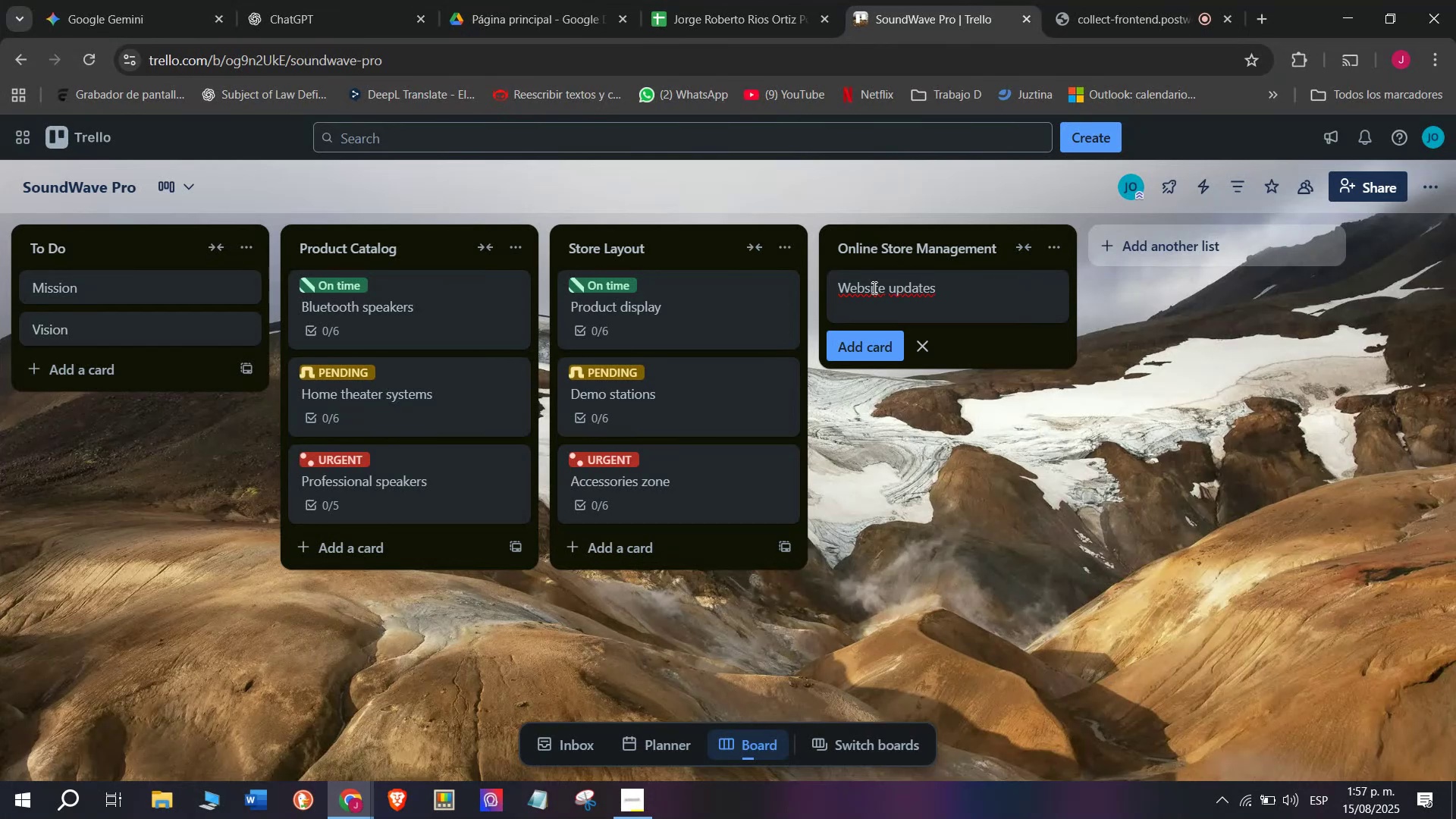 
wait(11.32)
 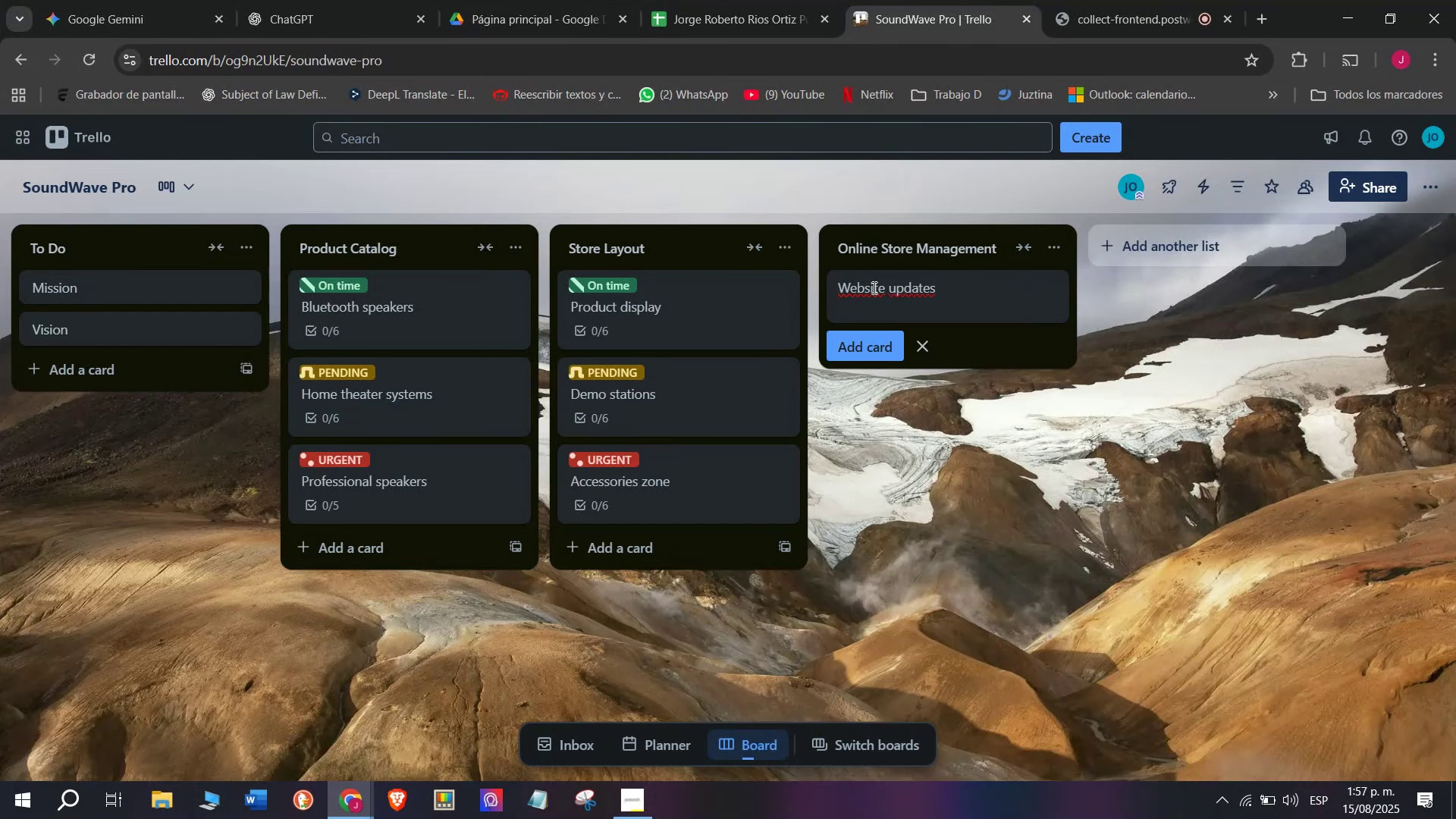 
key(Enter)
 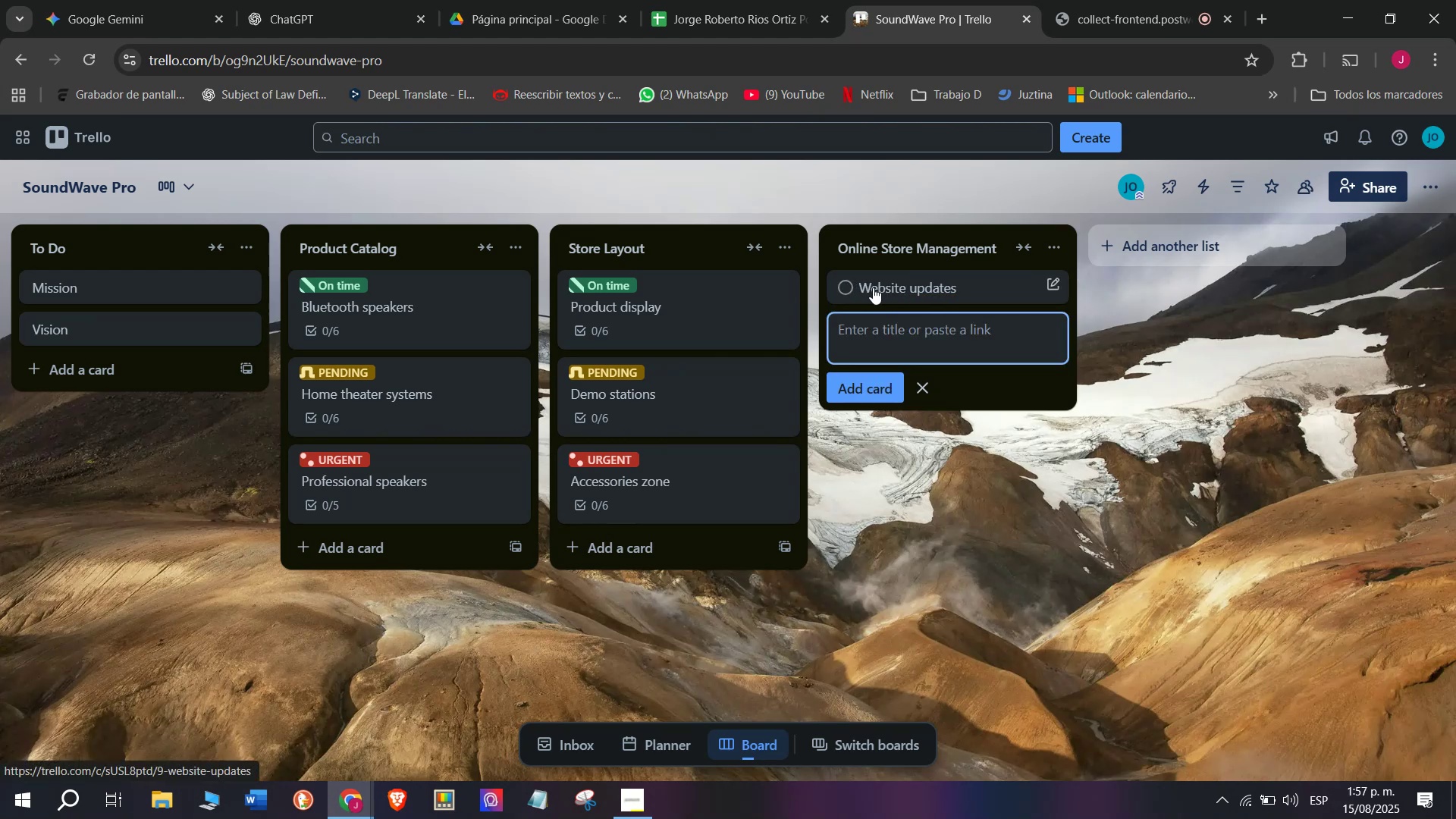 
left_click([866, 281])
 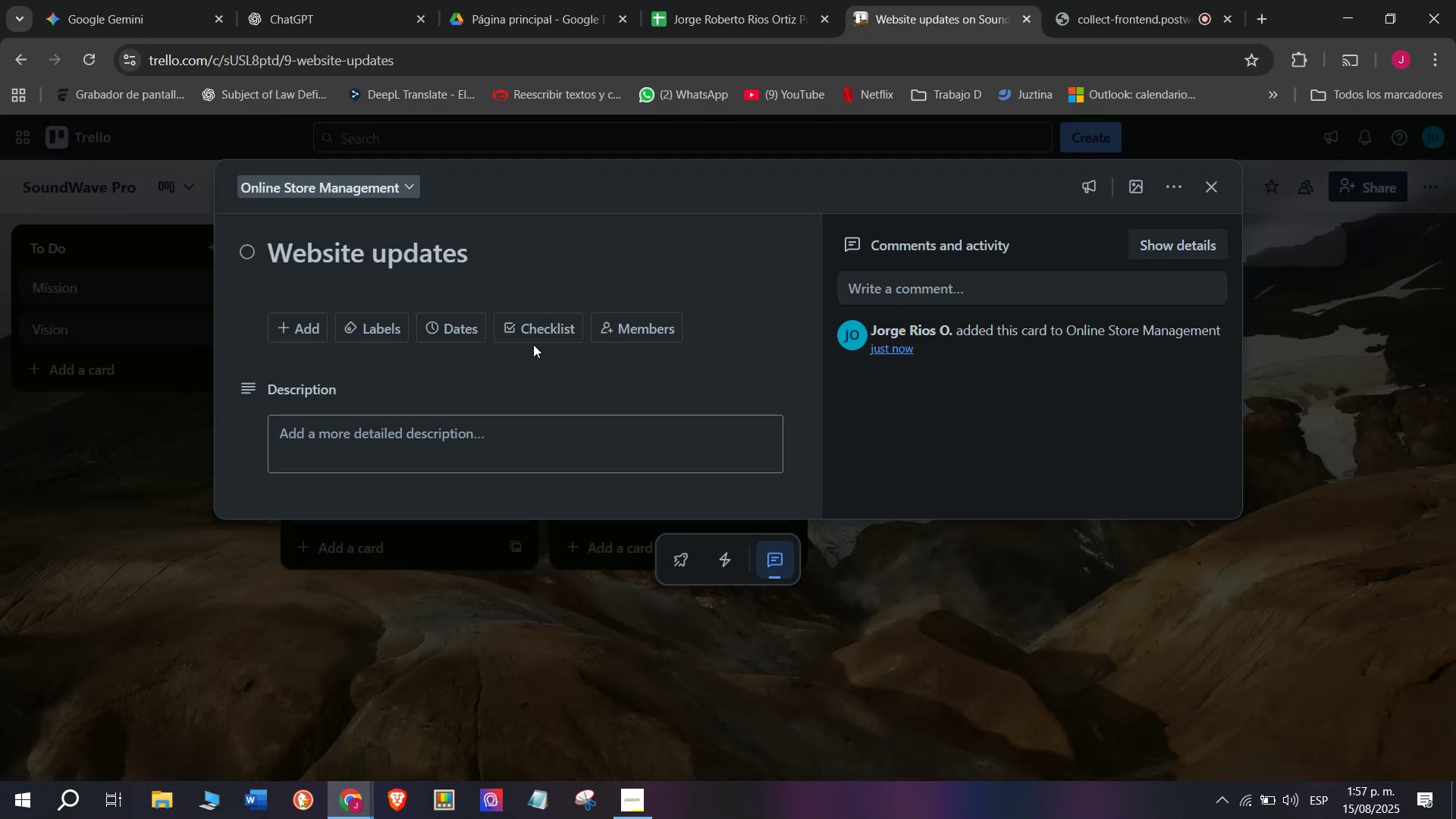 
left_click([533, 330])
 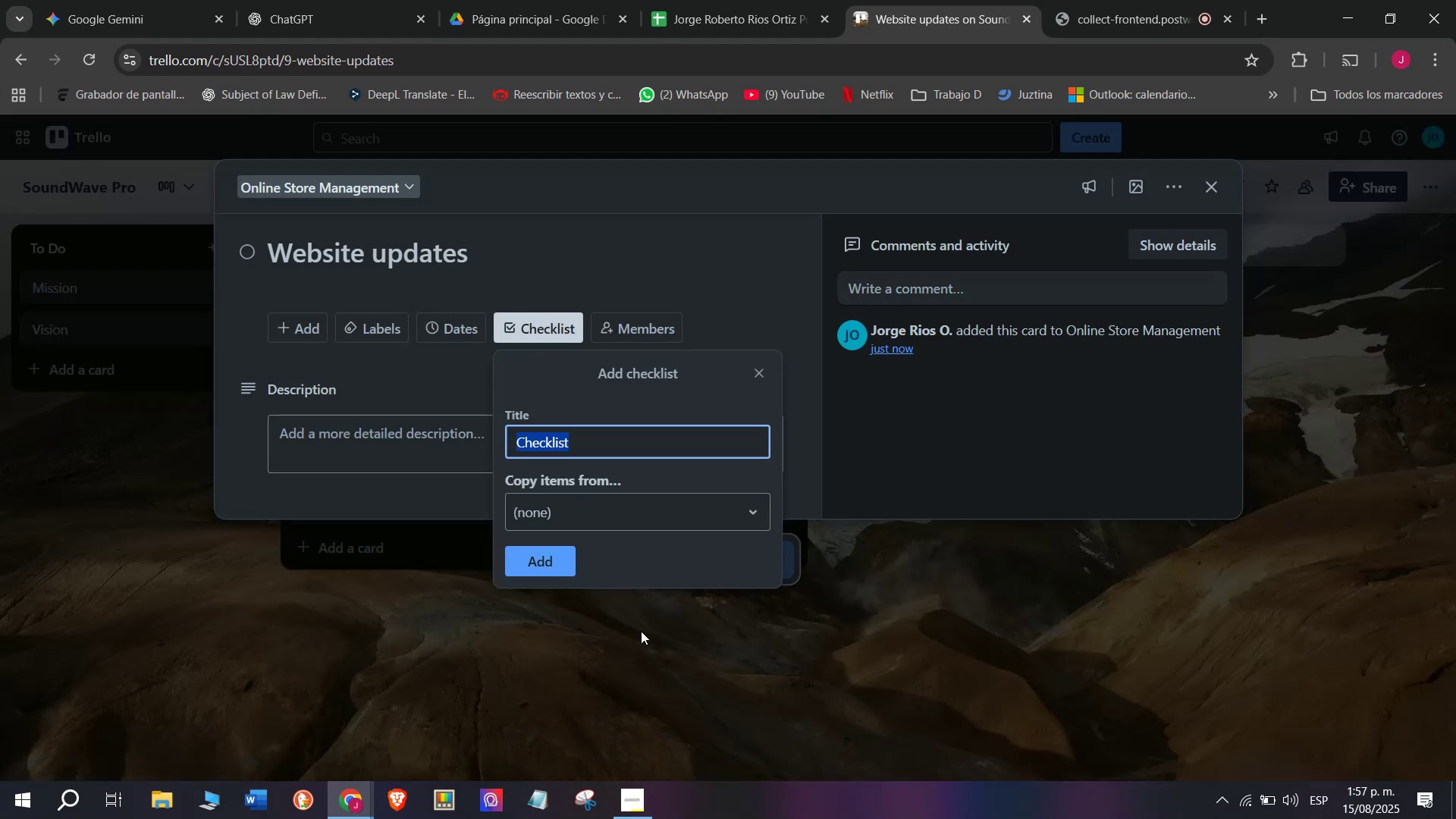 
left_click([568, 566])
 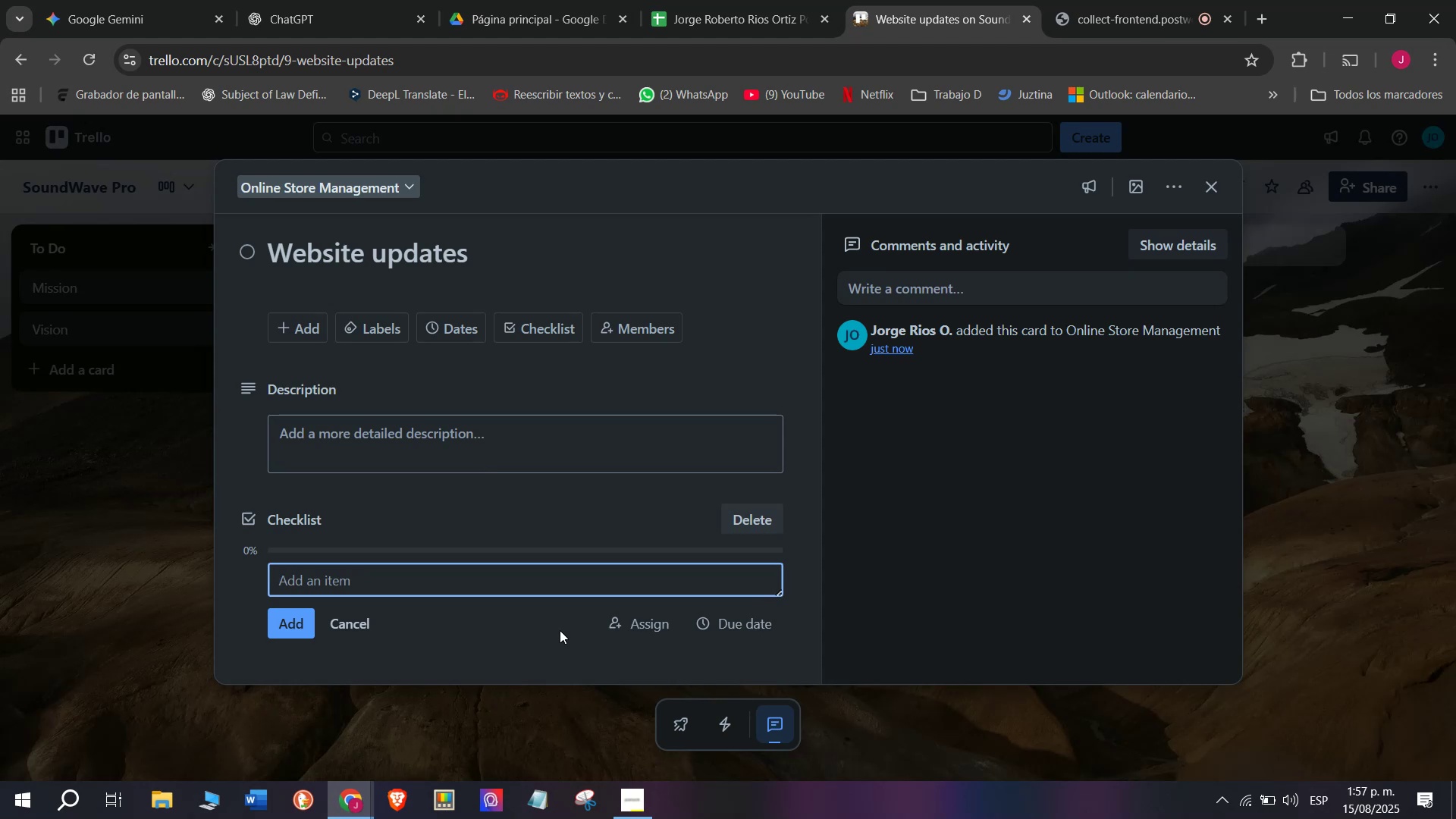 
type(Upload new arrivals)
 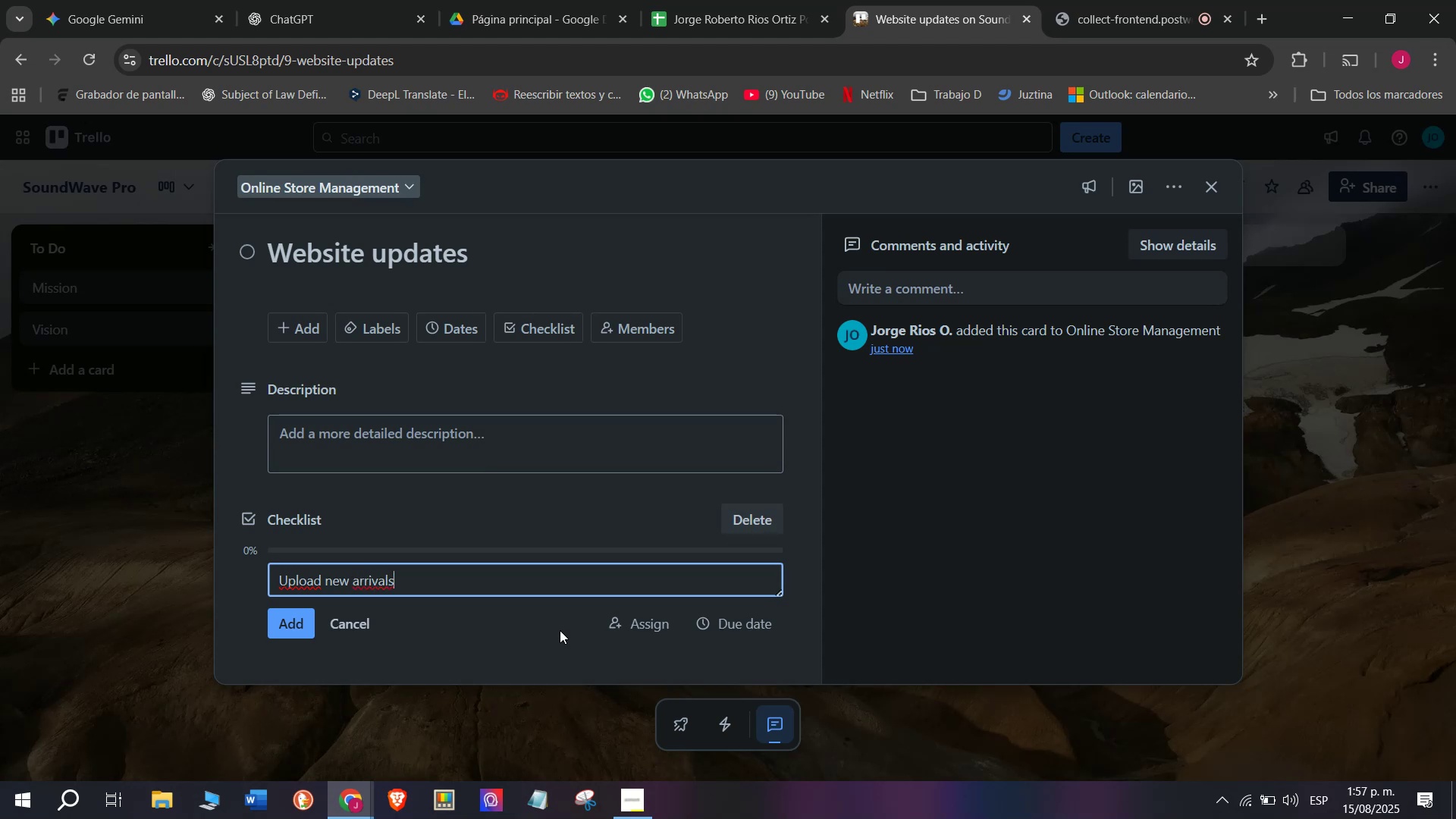 
key(Enter)
 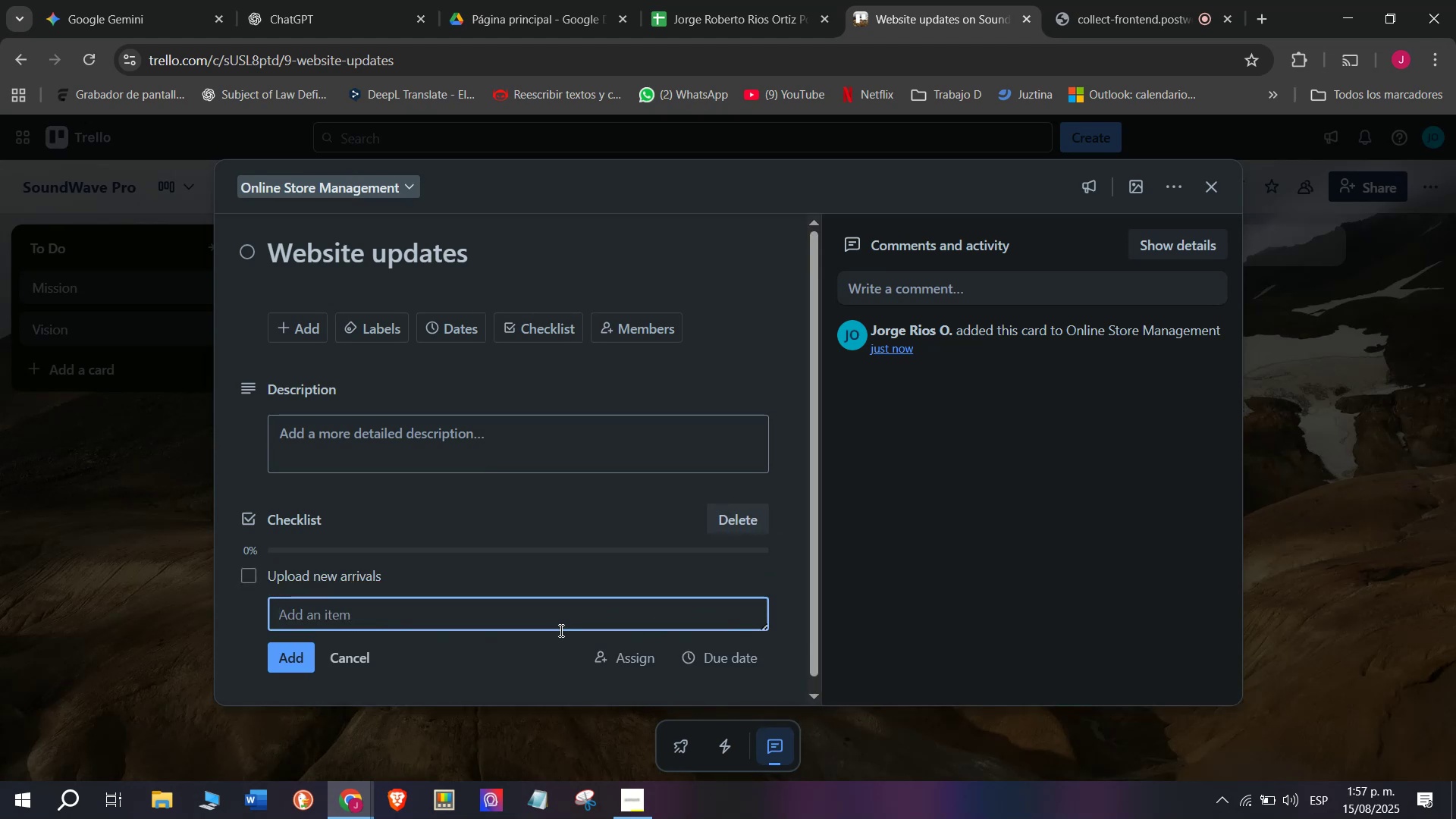 
wait(9.12)
 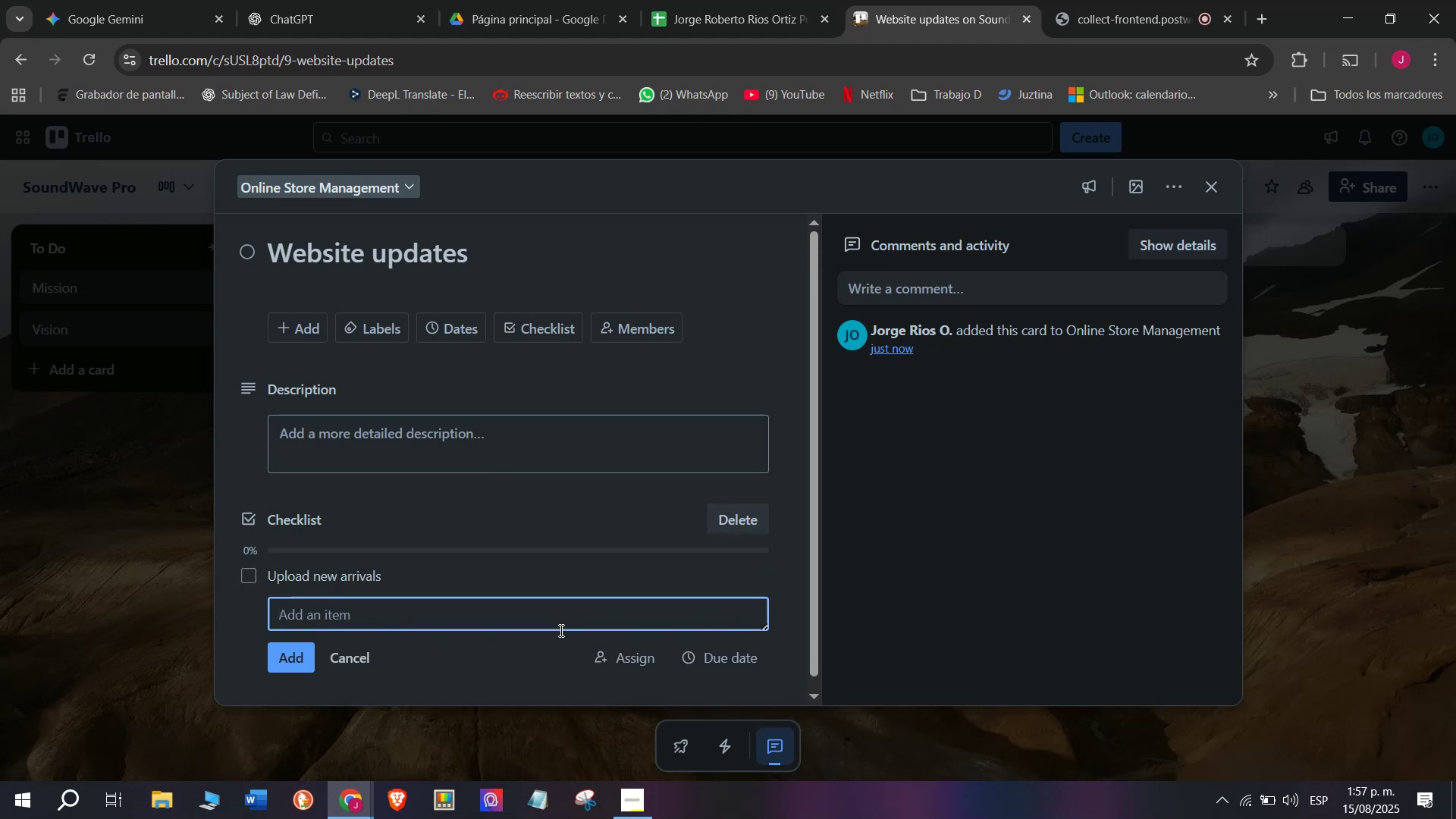 
type(Update product specs)
 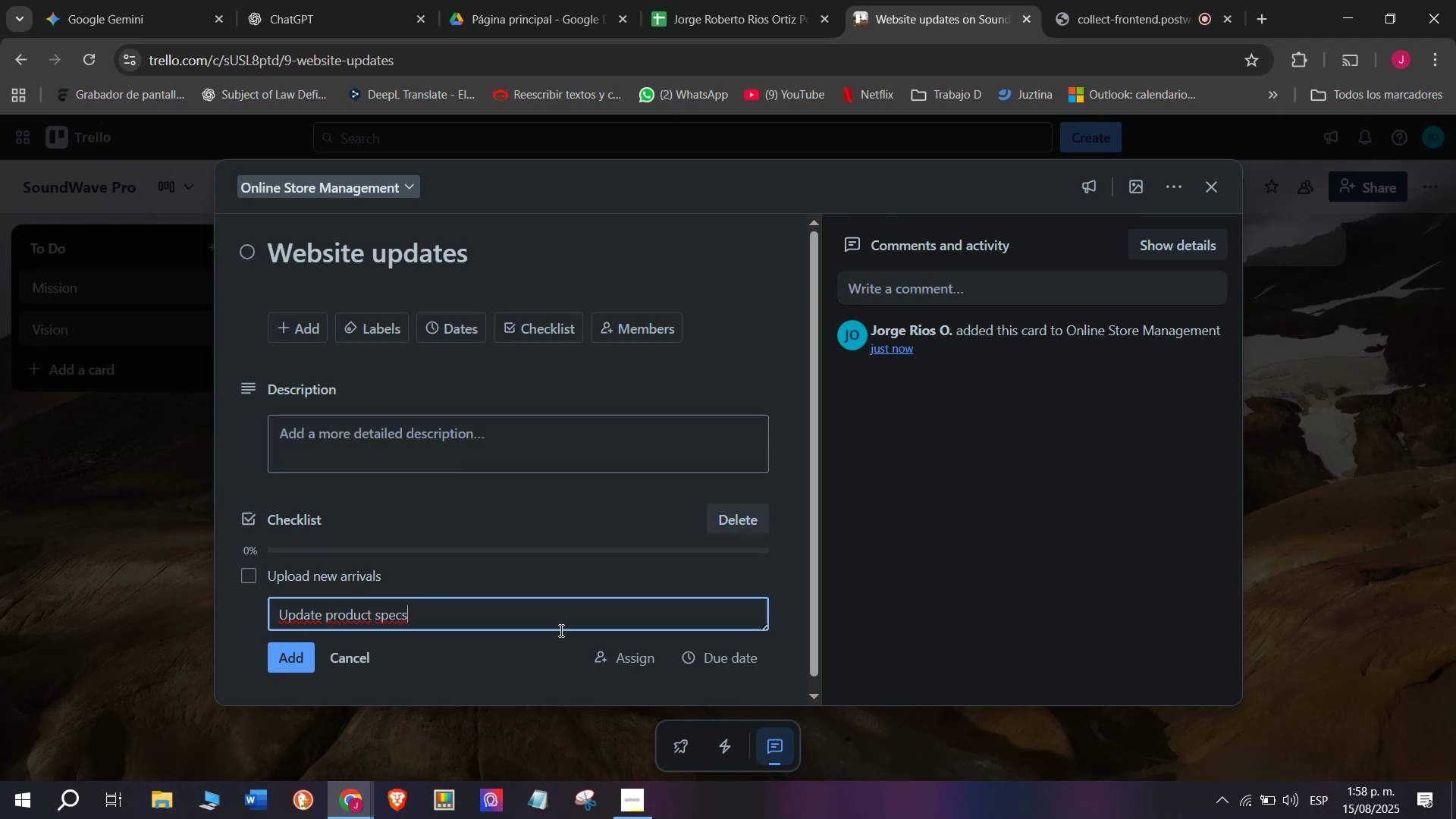 
key(Enter)
 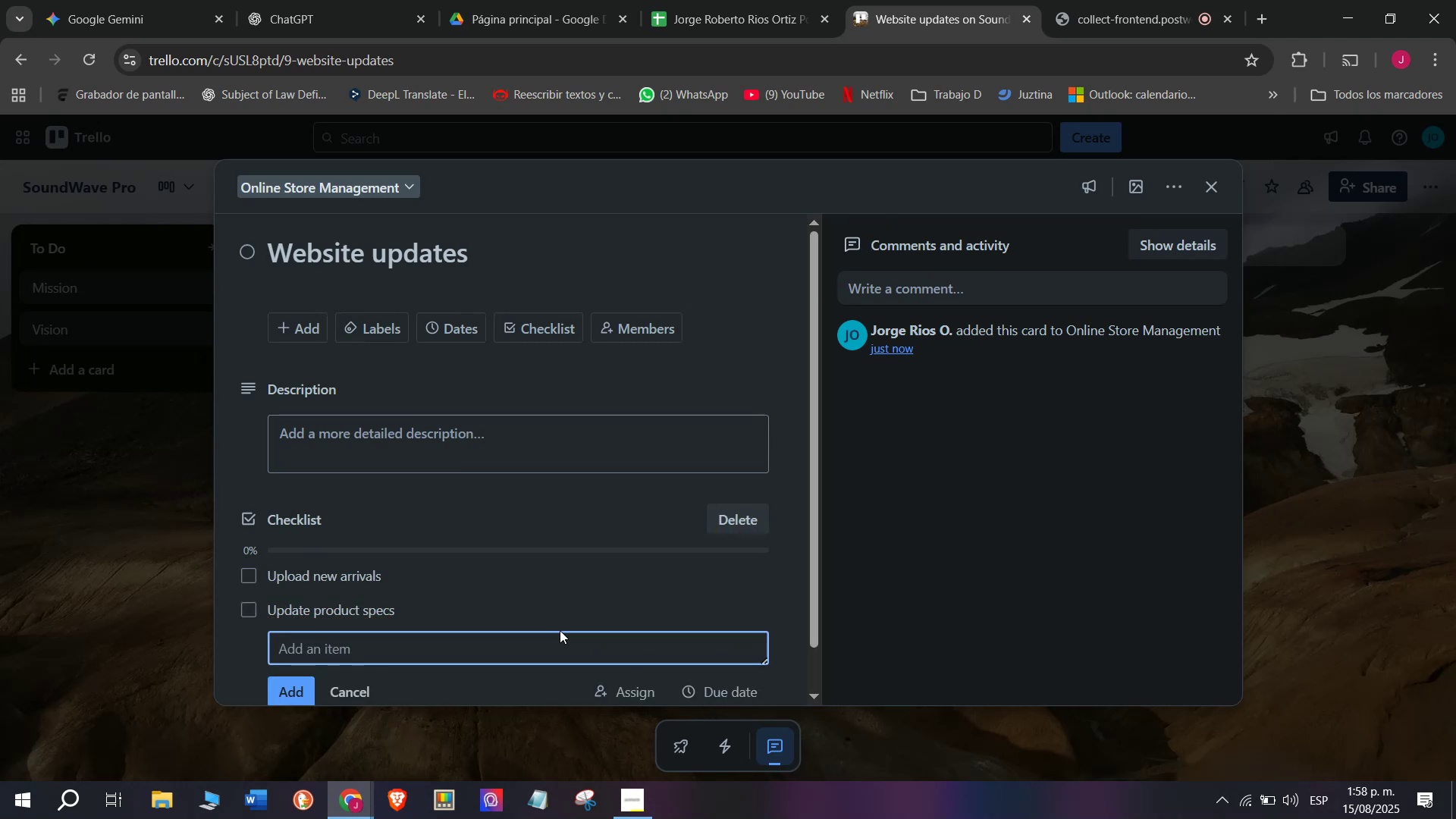 
type(Optimize )
 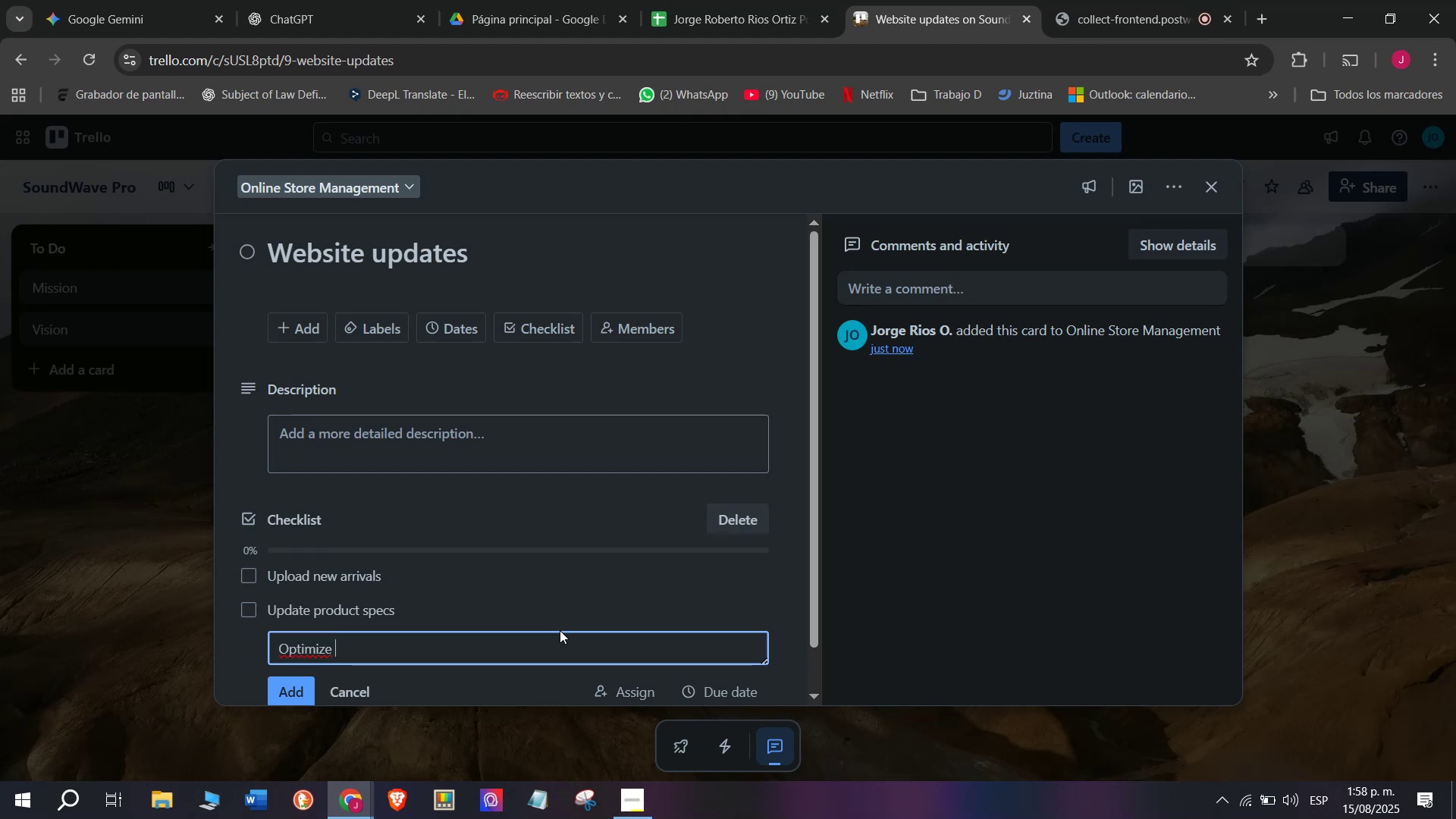 
type(audio quality videop)
key(Backspace)
type(s)
 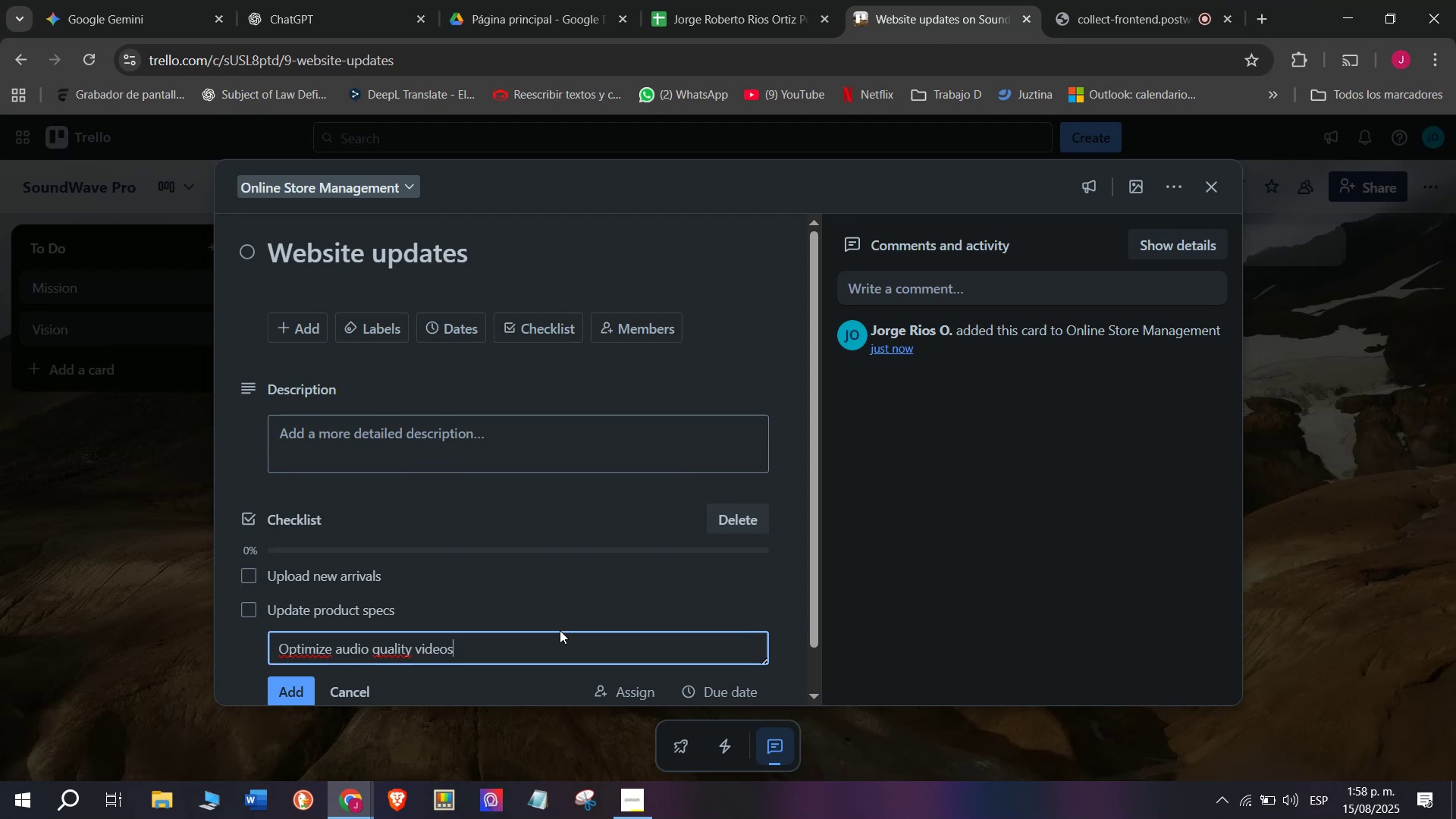 
key(Enter)
 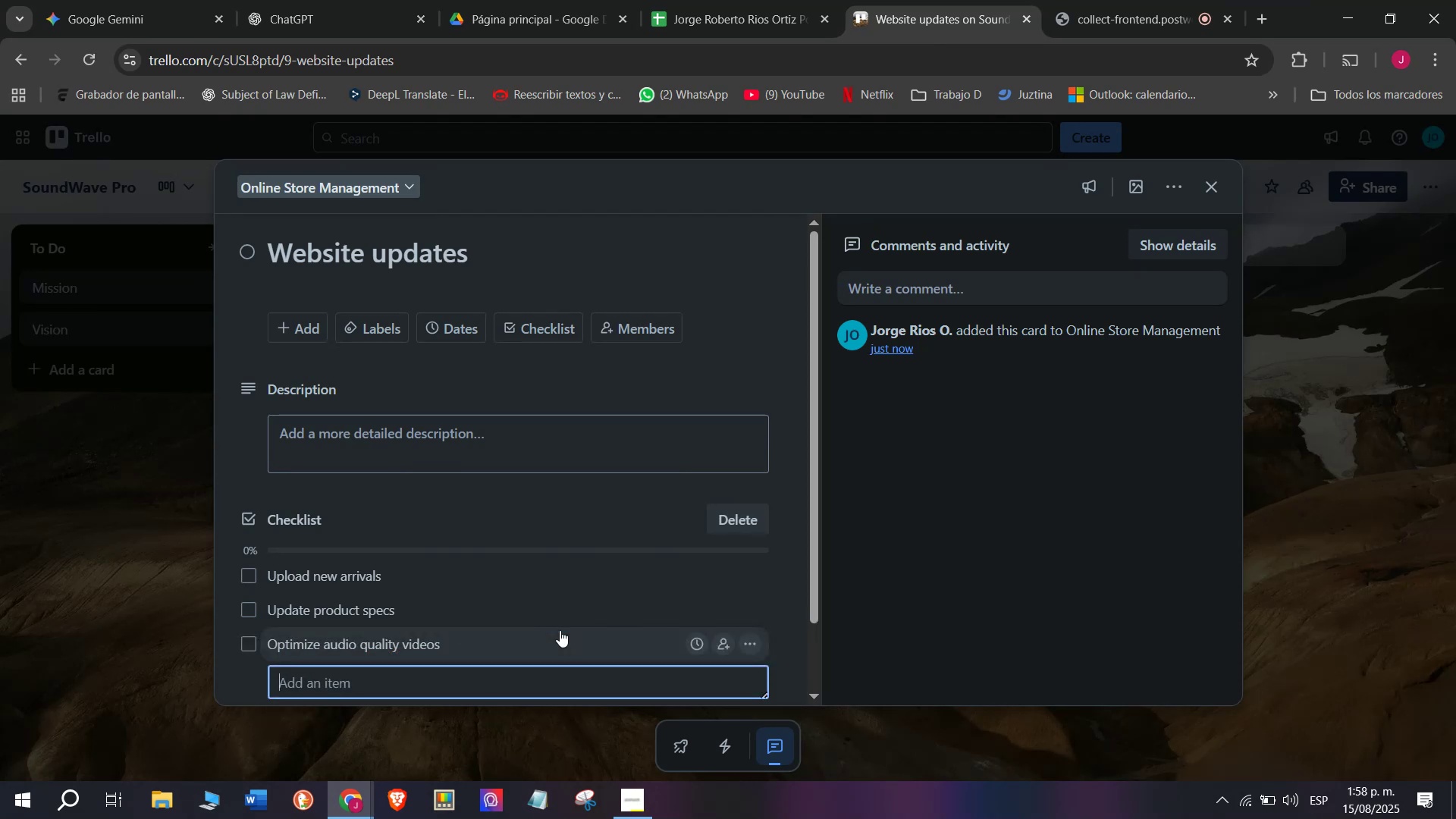 
type(Add customer )
 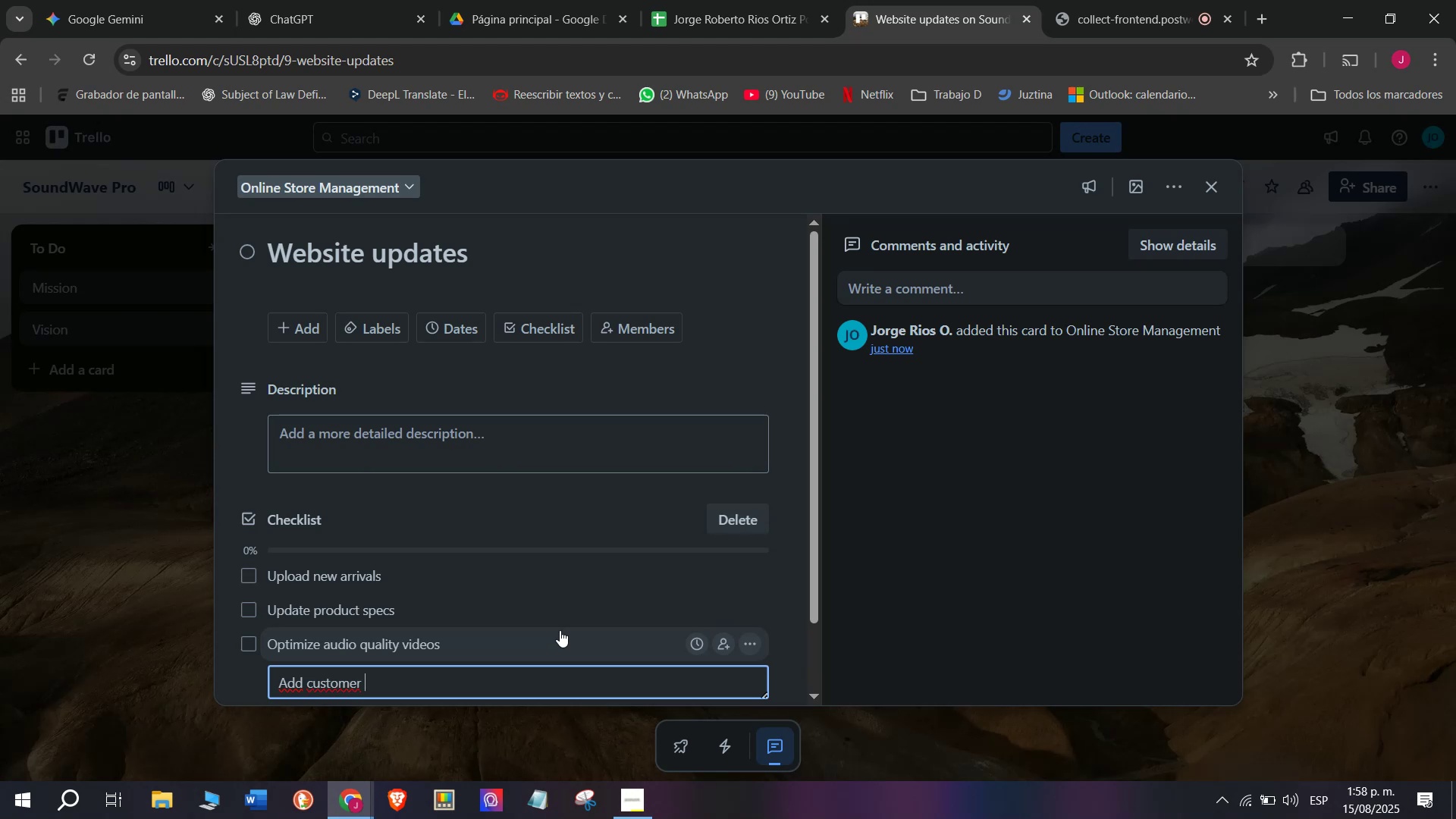 
type(review)
 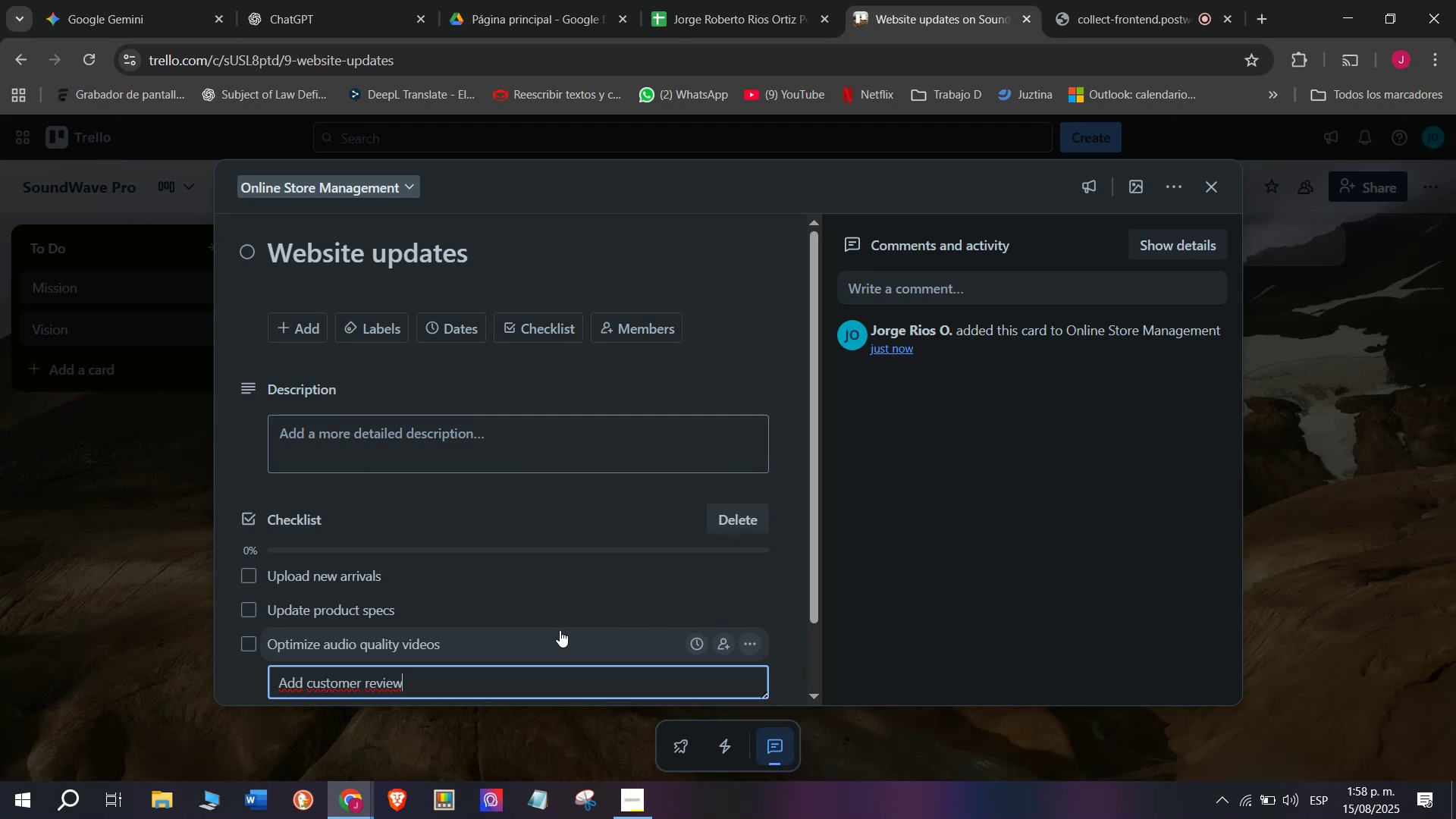 
key(S)
 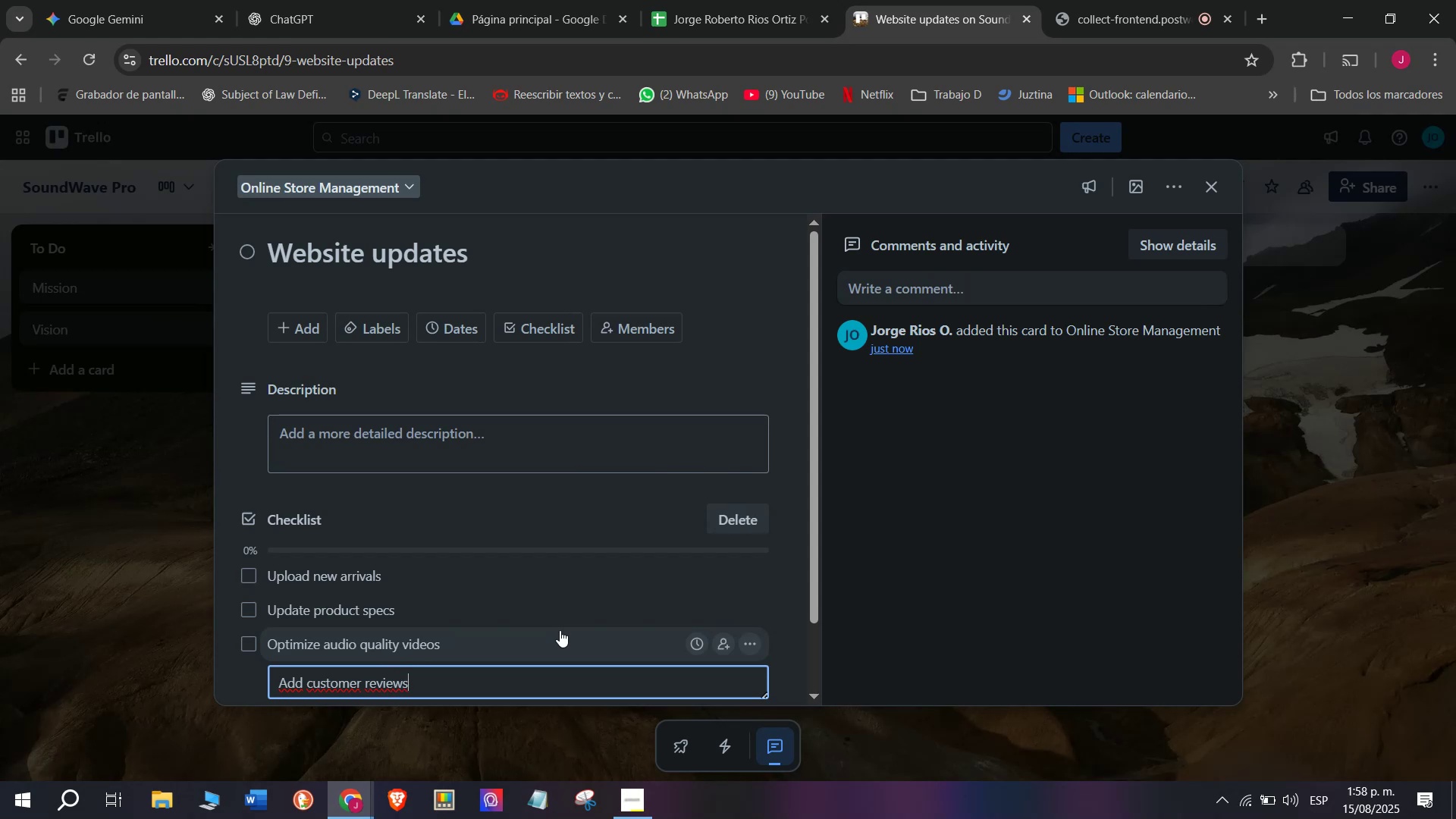 
key(Enter)
 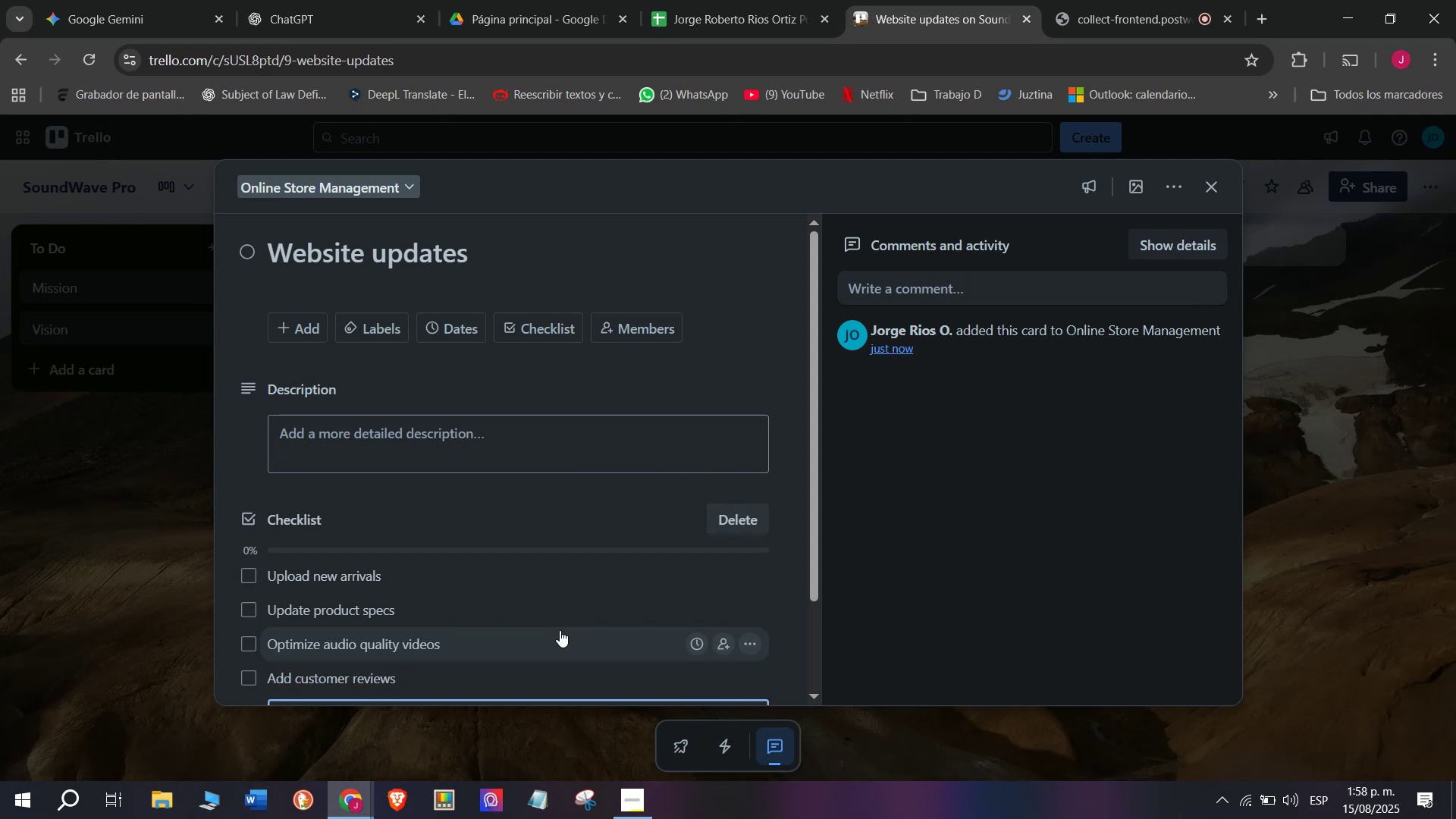 
type(Test )
 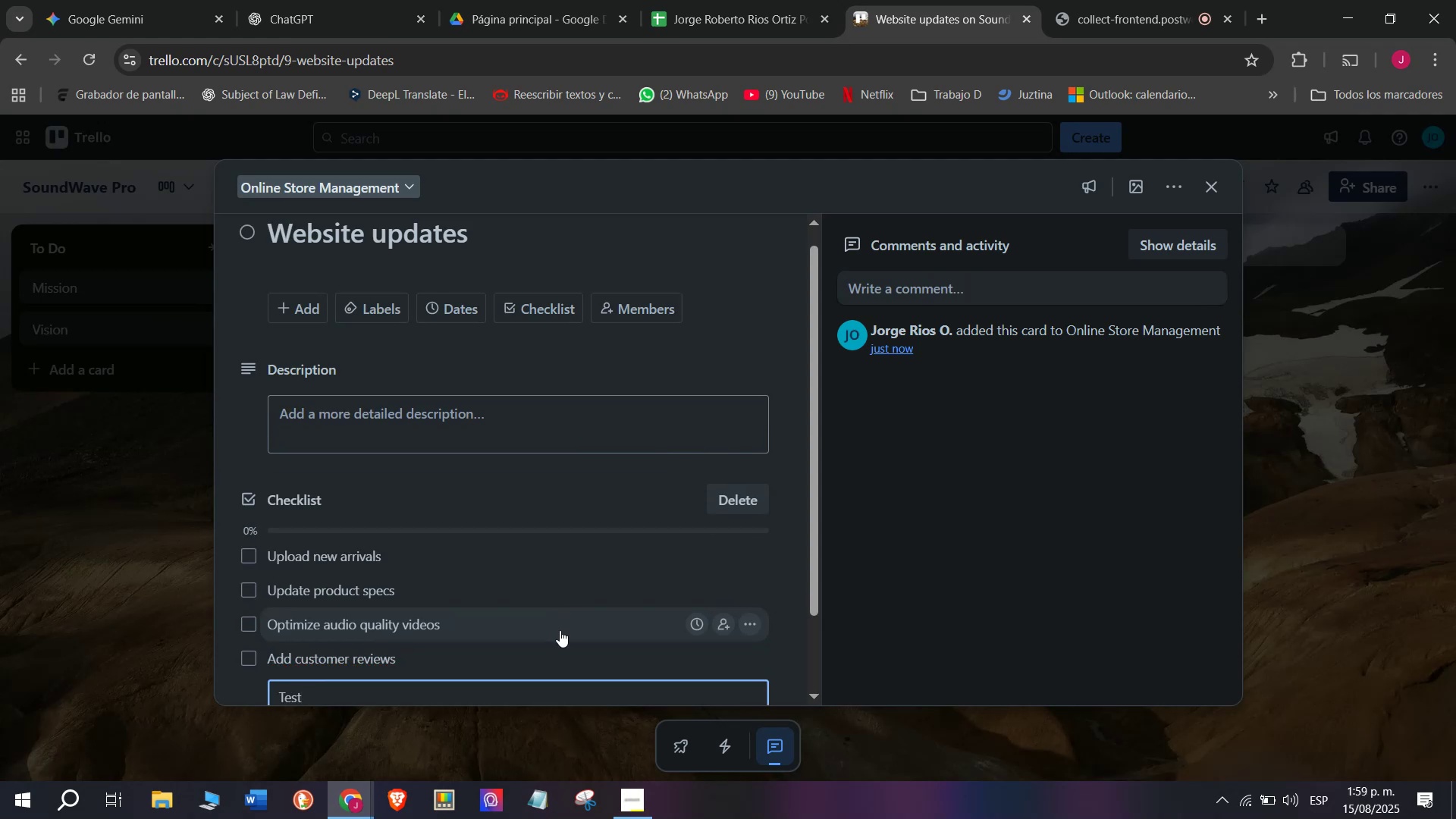 
type(checkout proceas)
key(Backspace)
key(Backspace)
type(ss)
 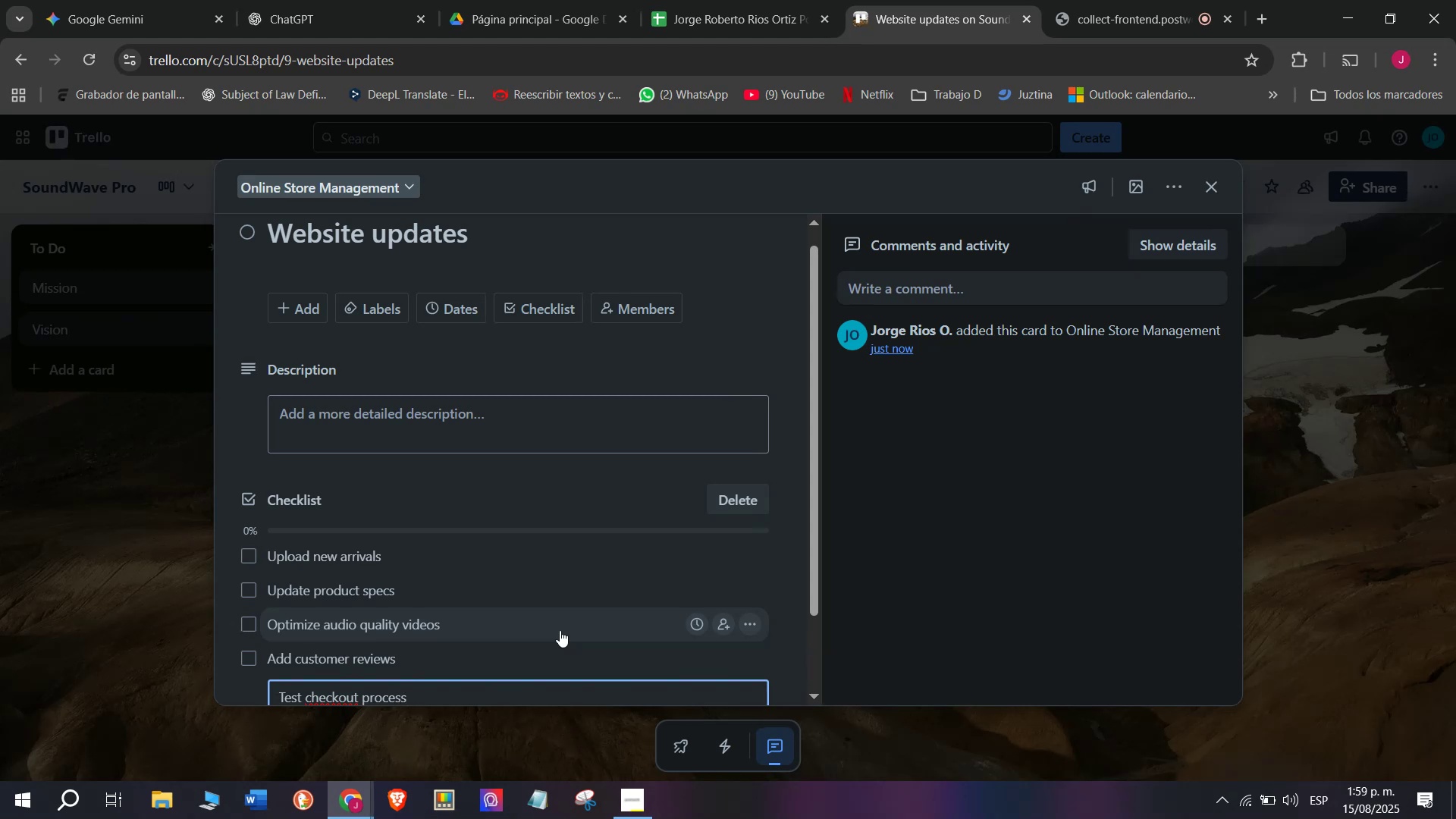 
key(Enter)
 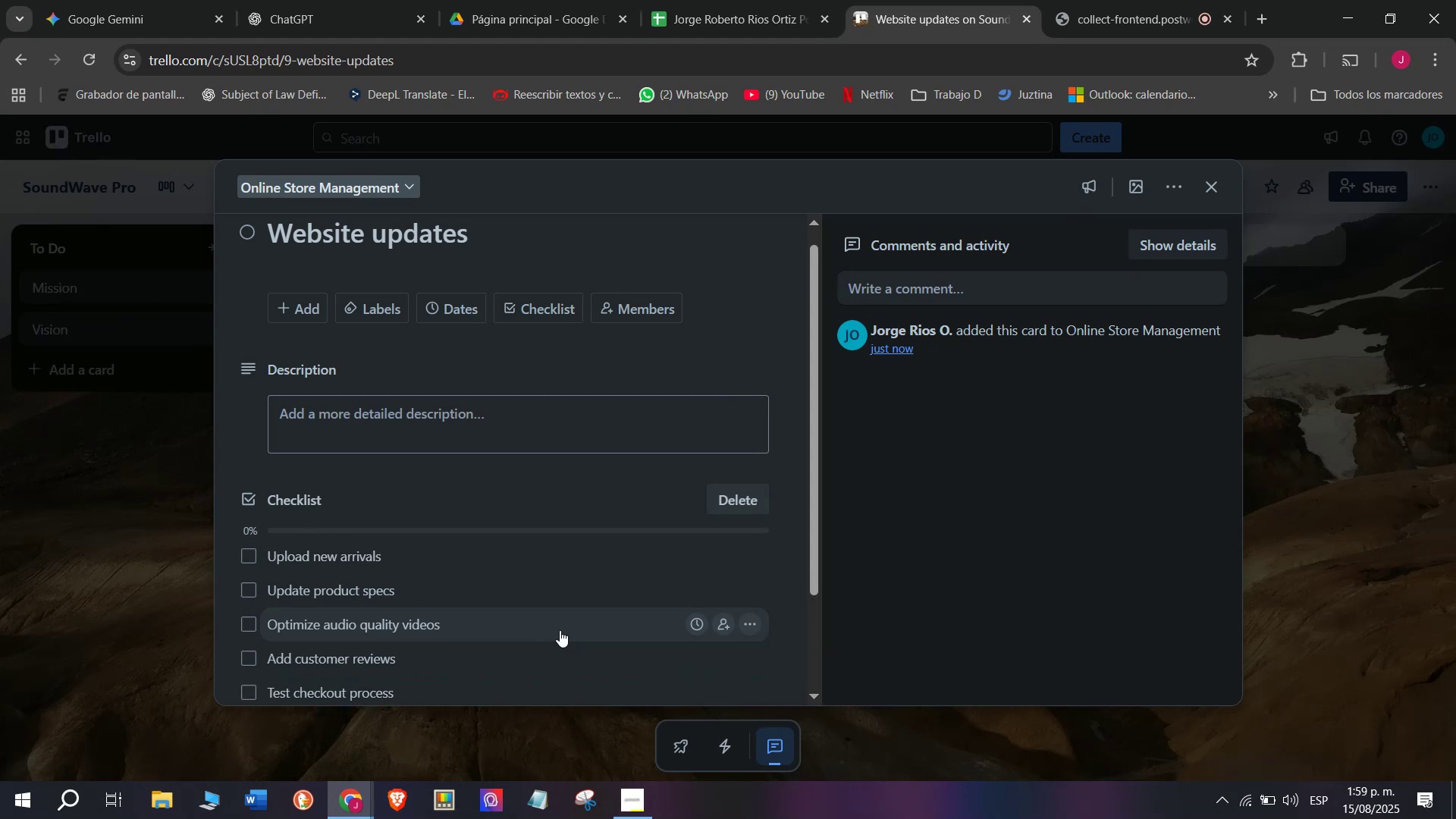 
type(Improve movile)
key(Backspace)
key(Backspace)
key(Backspace)
key(Backspace)
type(bile view)
 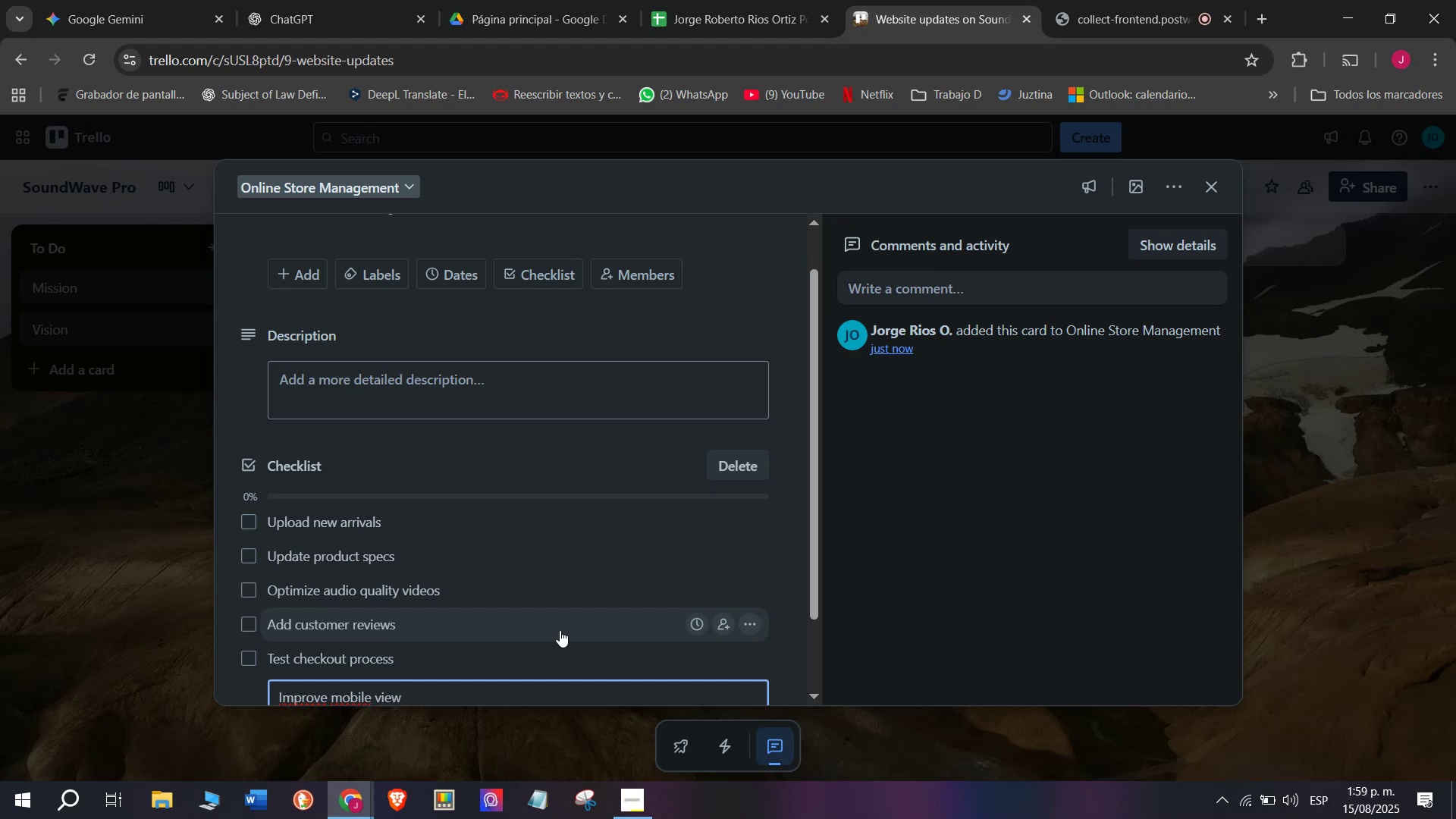 
key(Enter)
 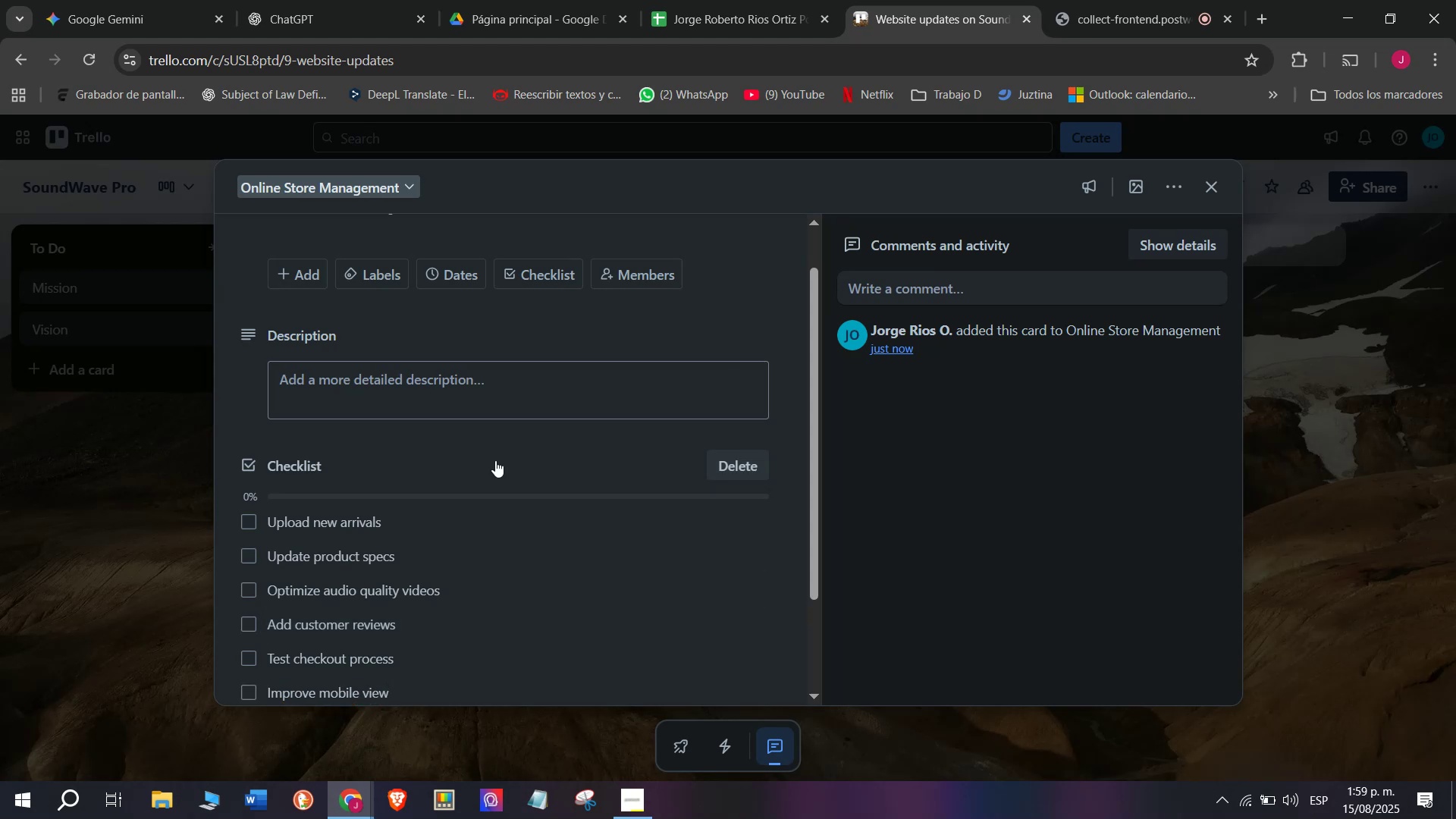 
left_click([375, 274])
 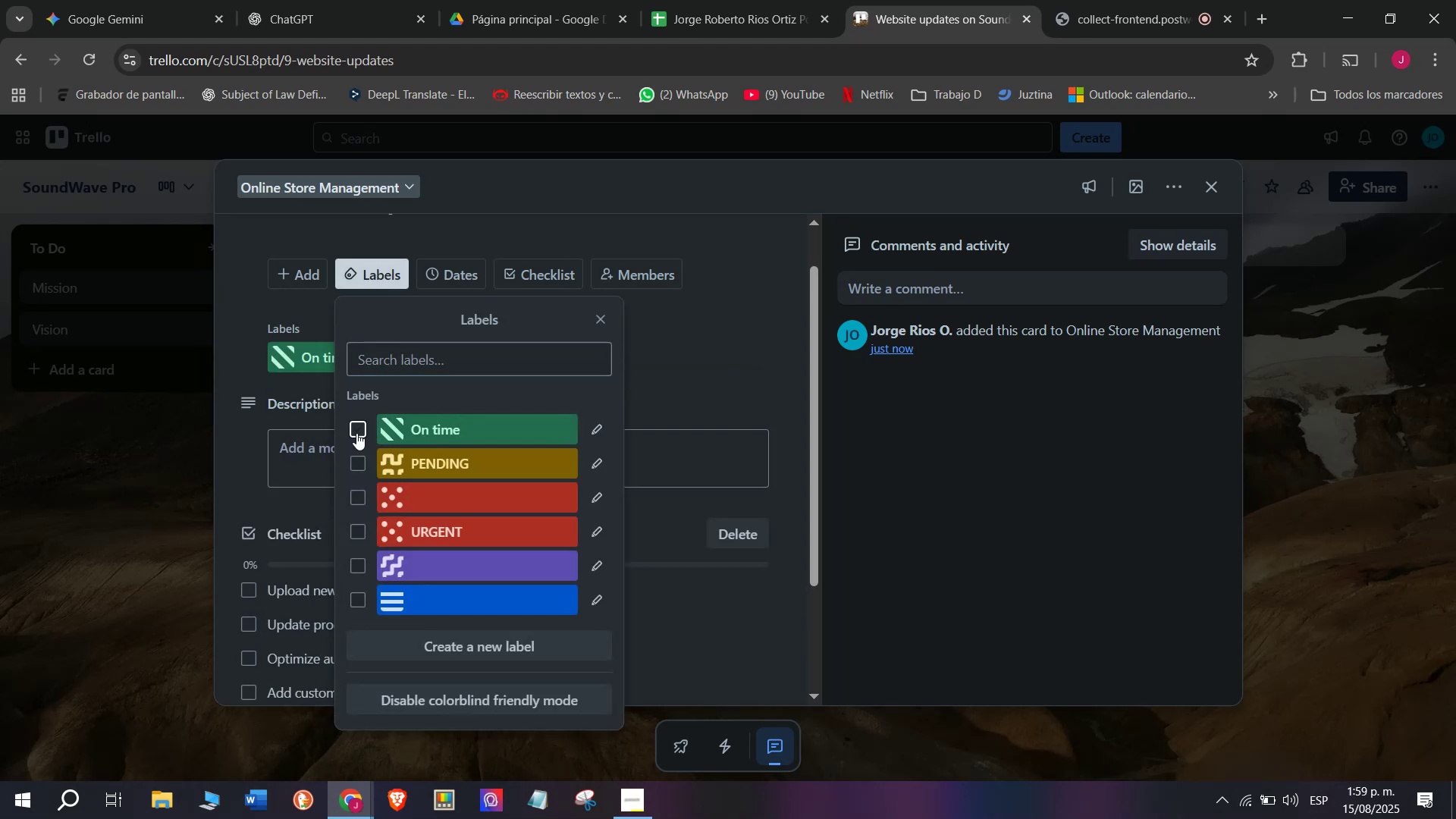 
double_click([142, 533])
 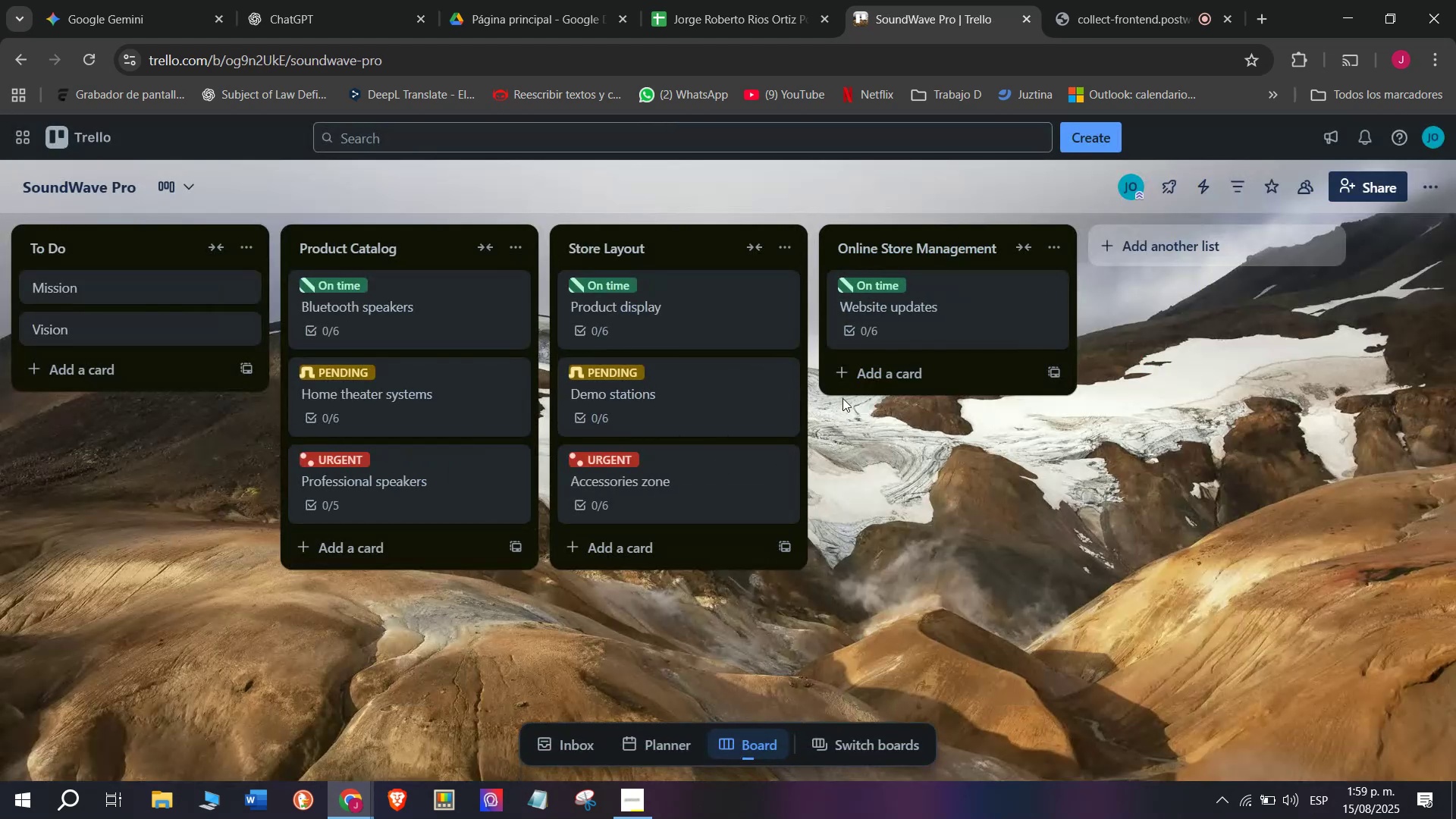 
left_click([889, 372])
 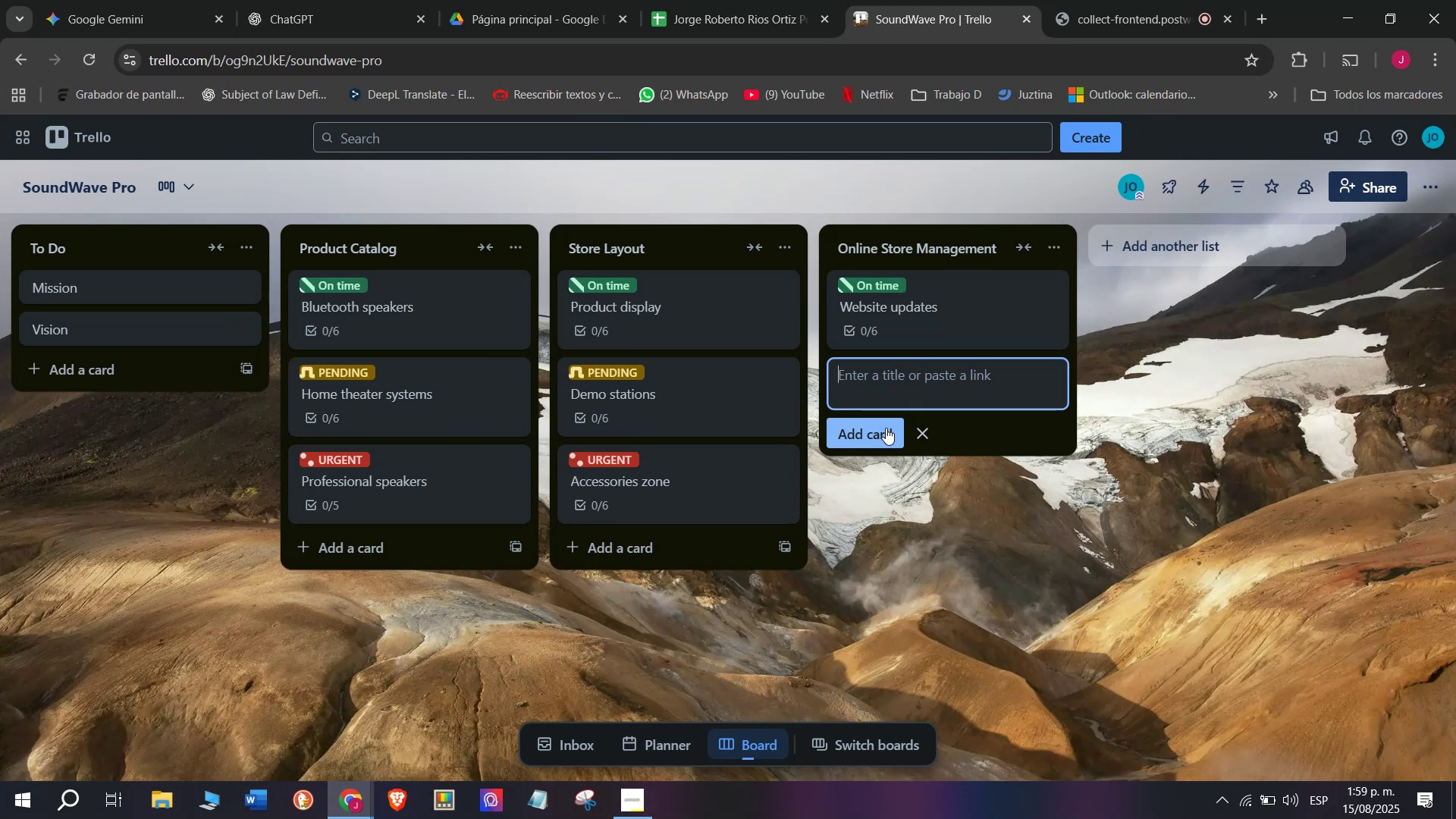 
wait(7.39)
 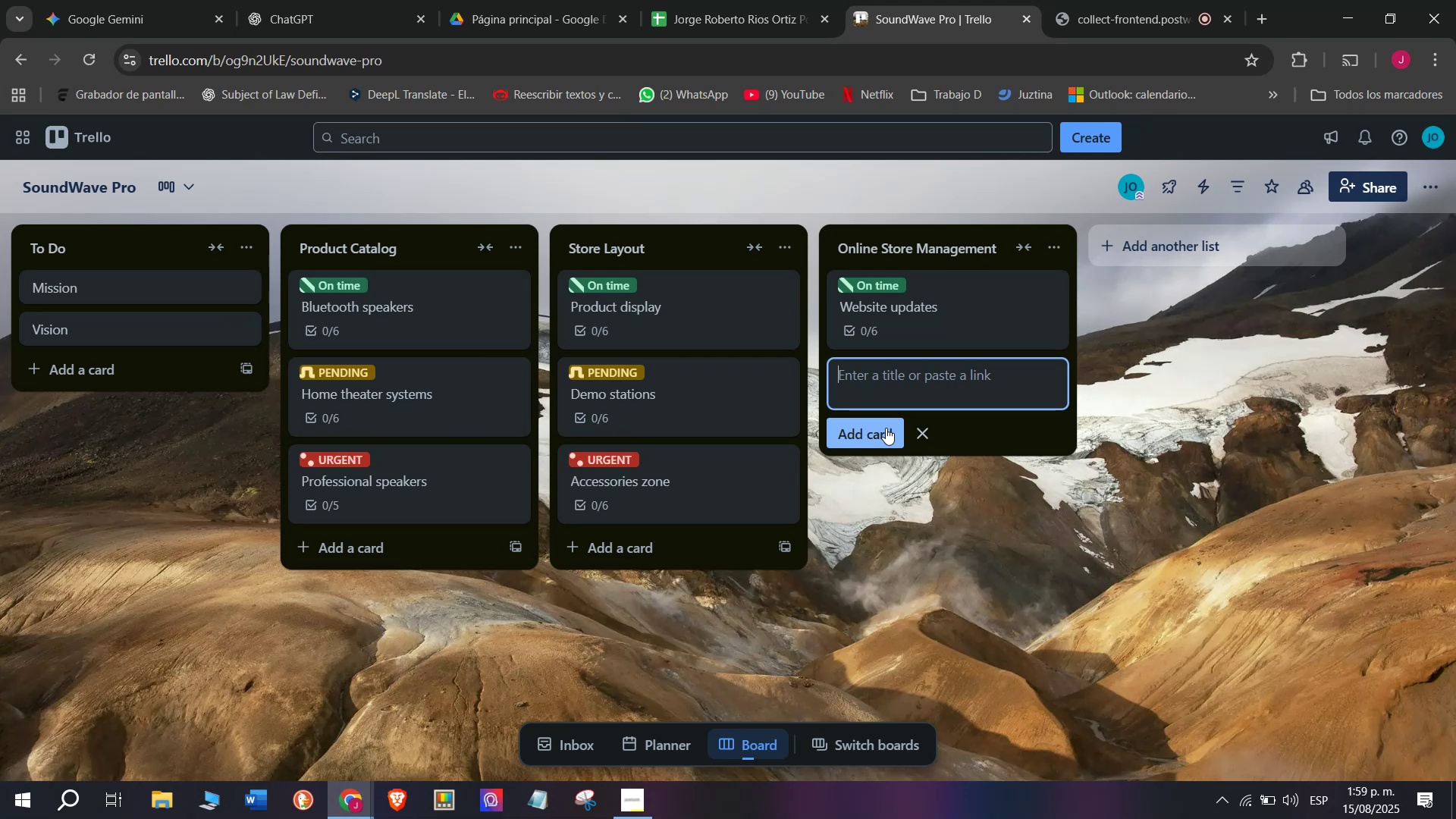 
type(Order procesing)
 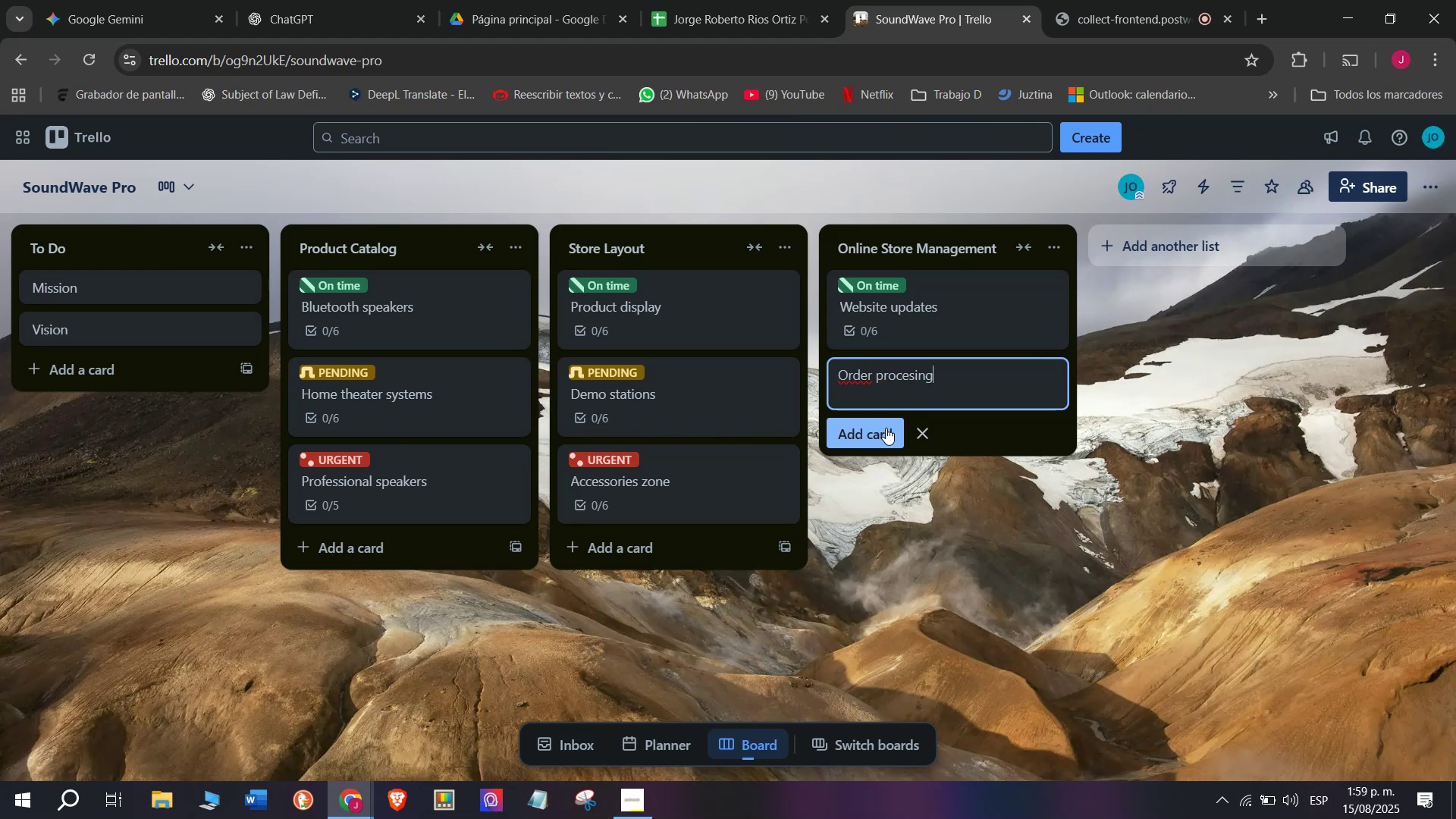 
key(Enter)
 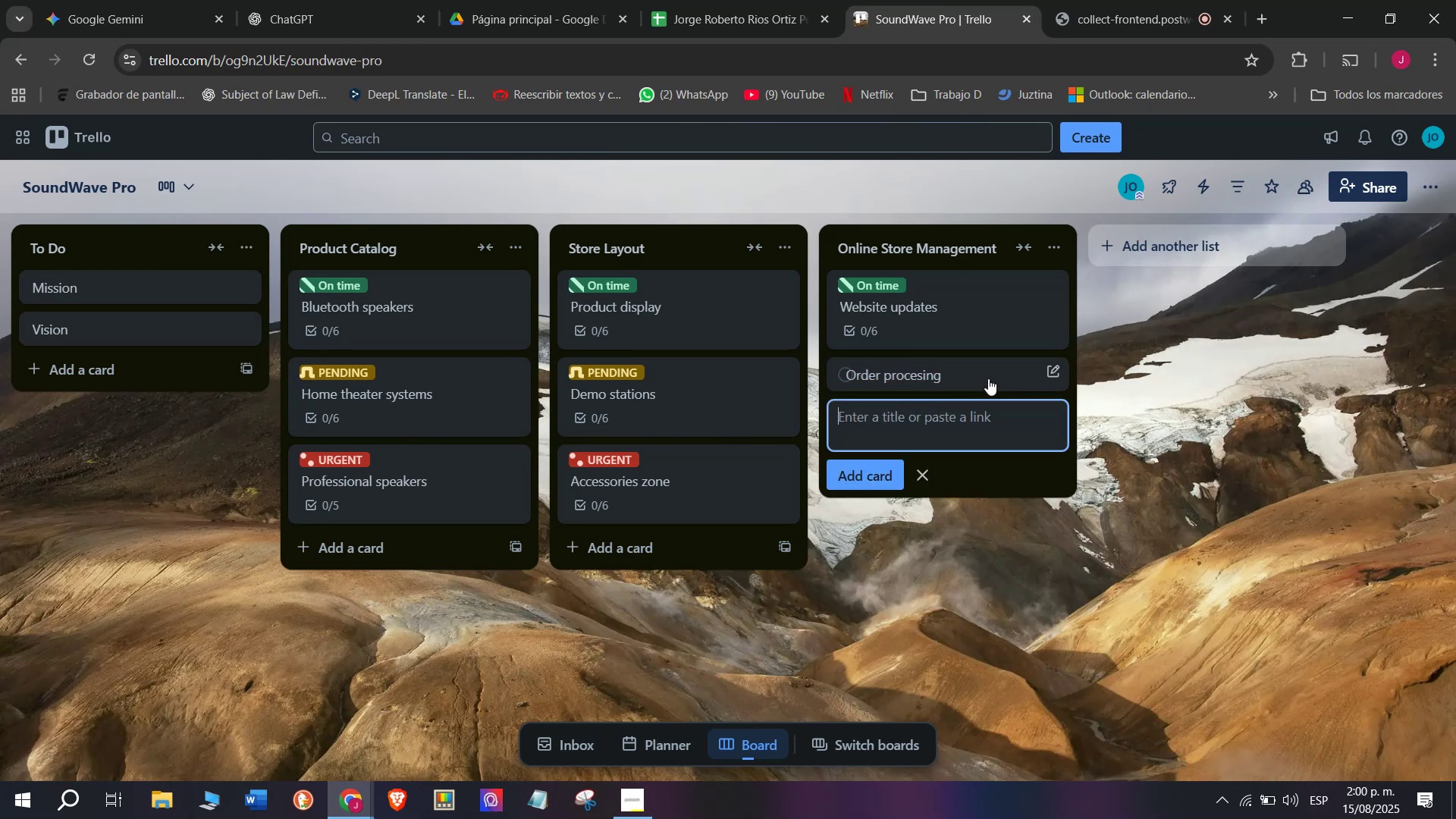 
left_click([918, 378])
 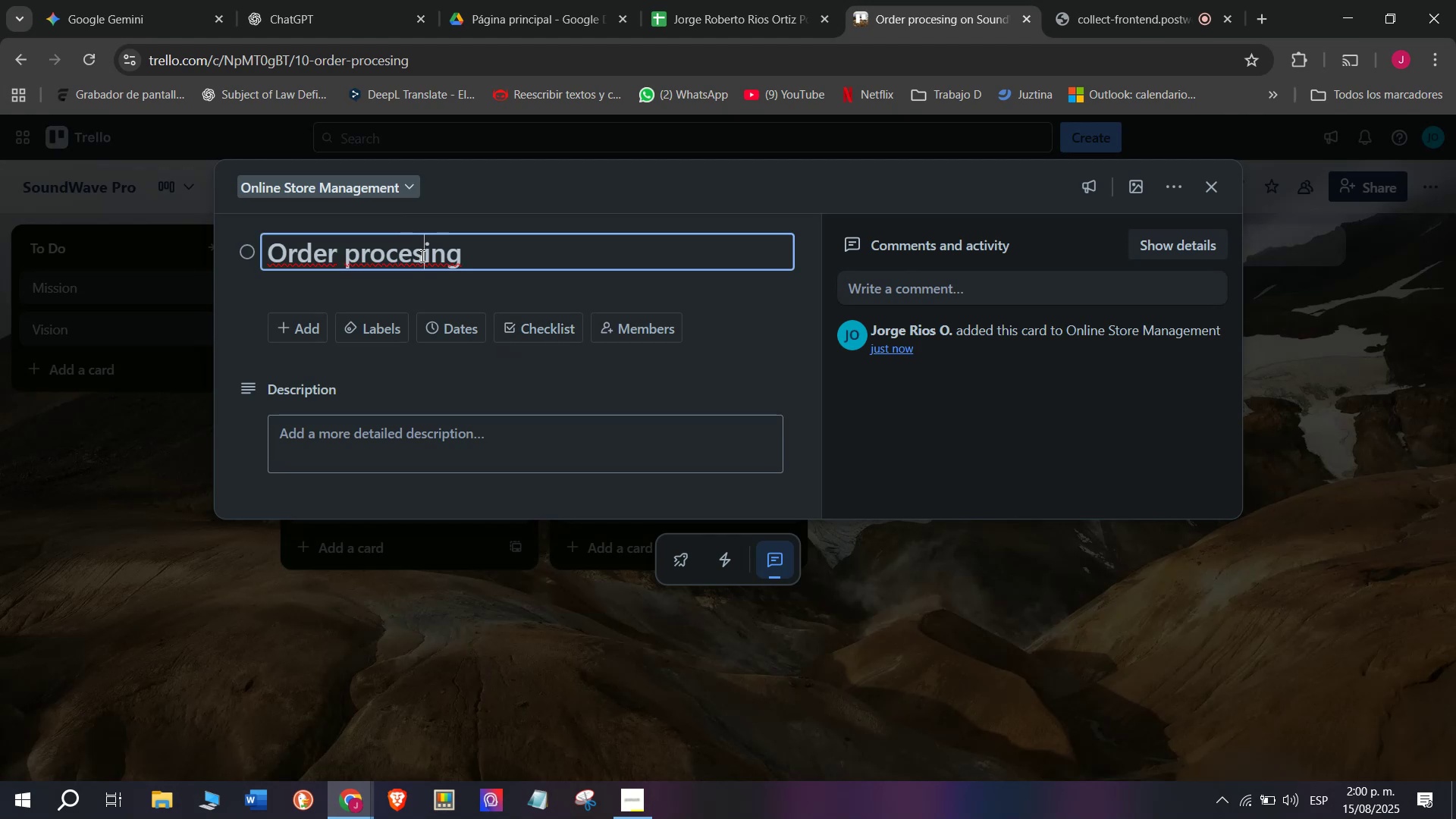 
key(S)
 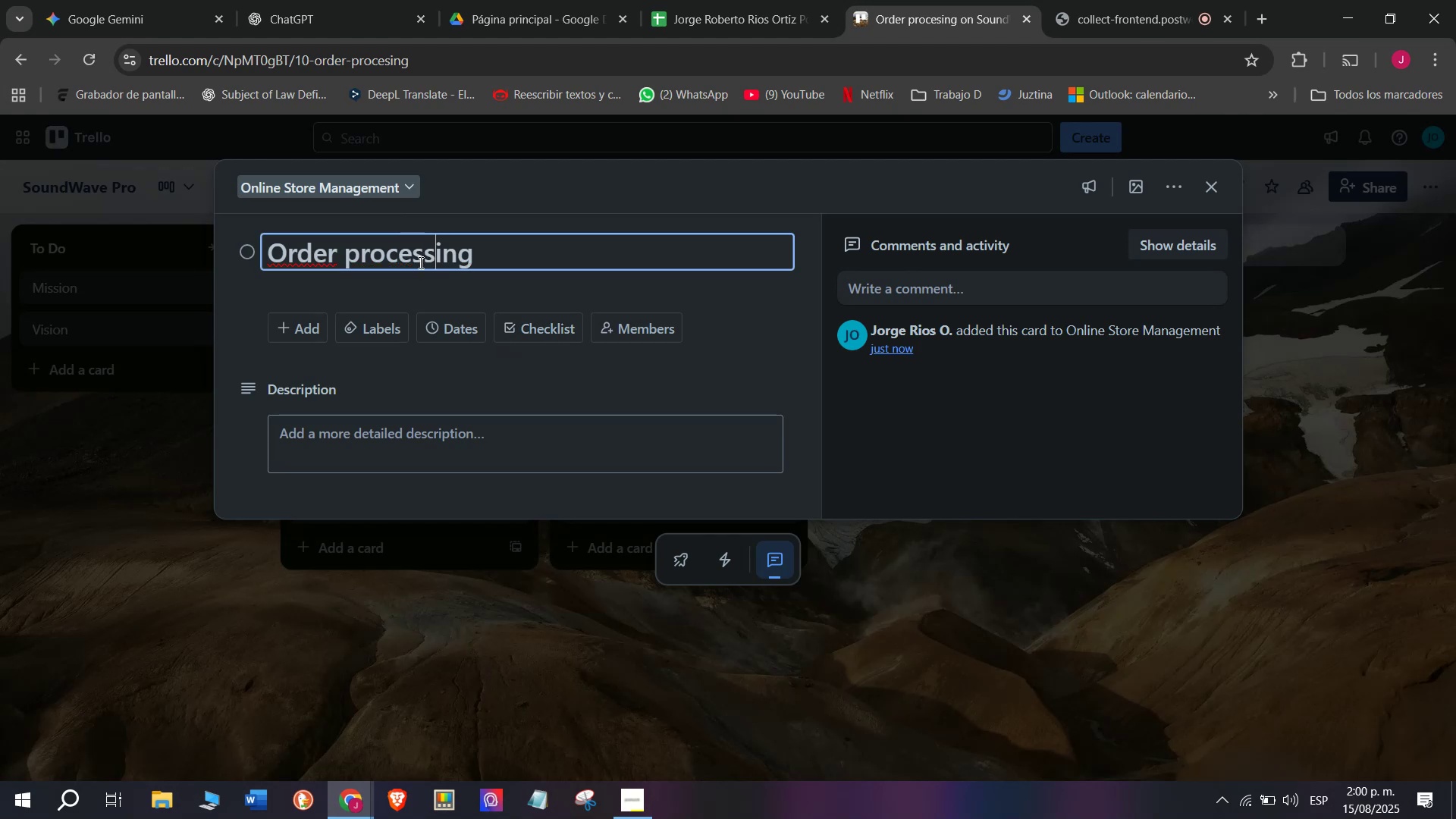 
mouse_move([438, 335])
 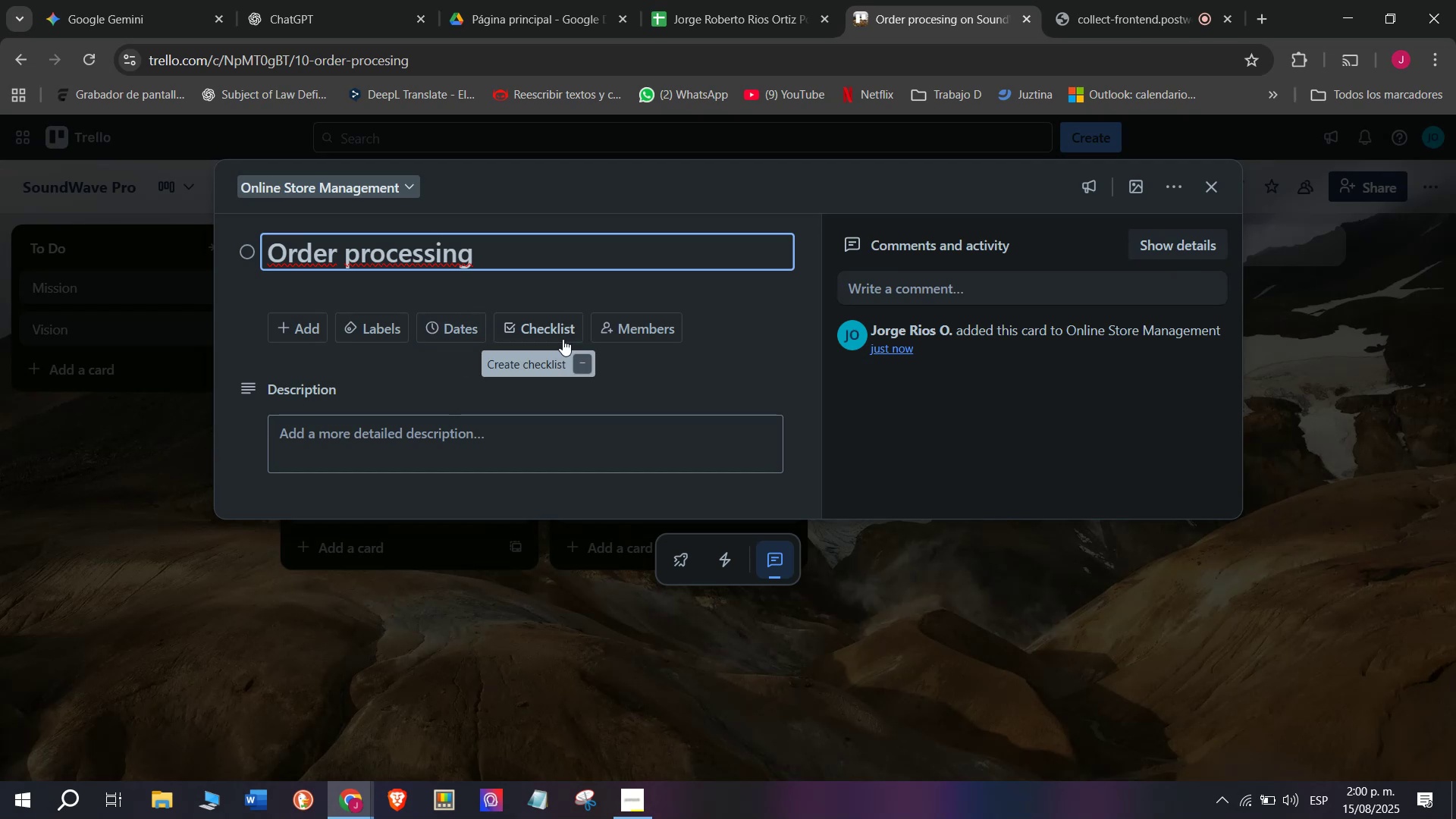 
left_click([546, 318])
 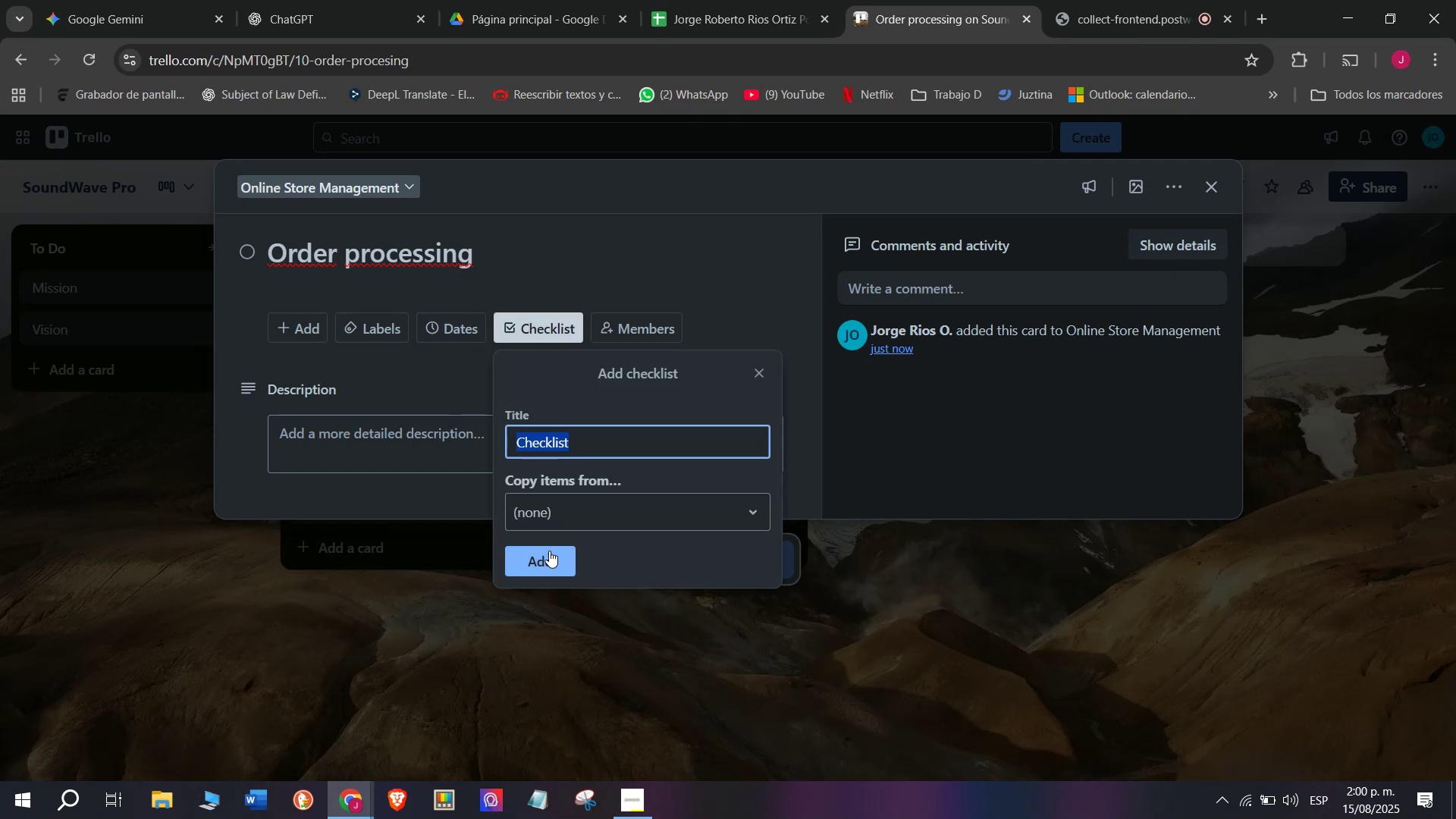 
left_click([546, 557])
 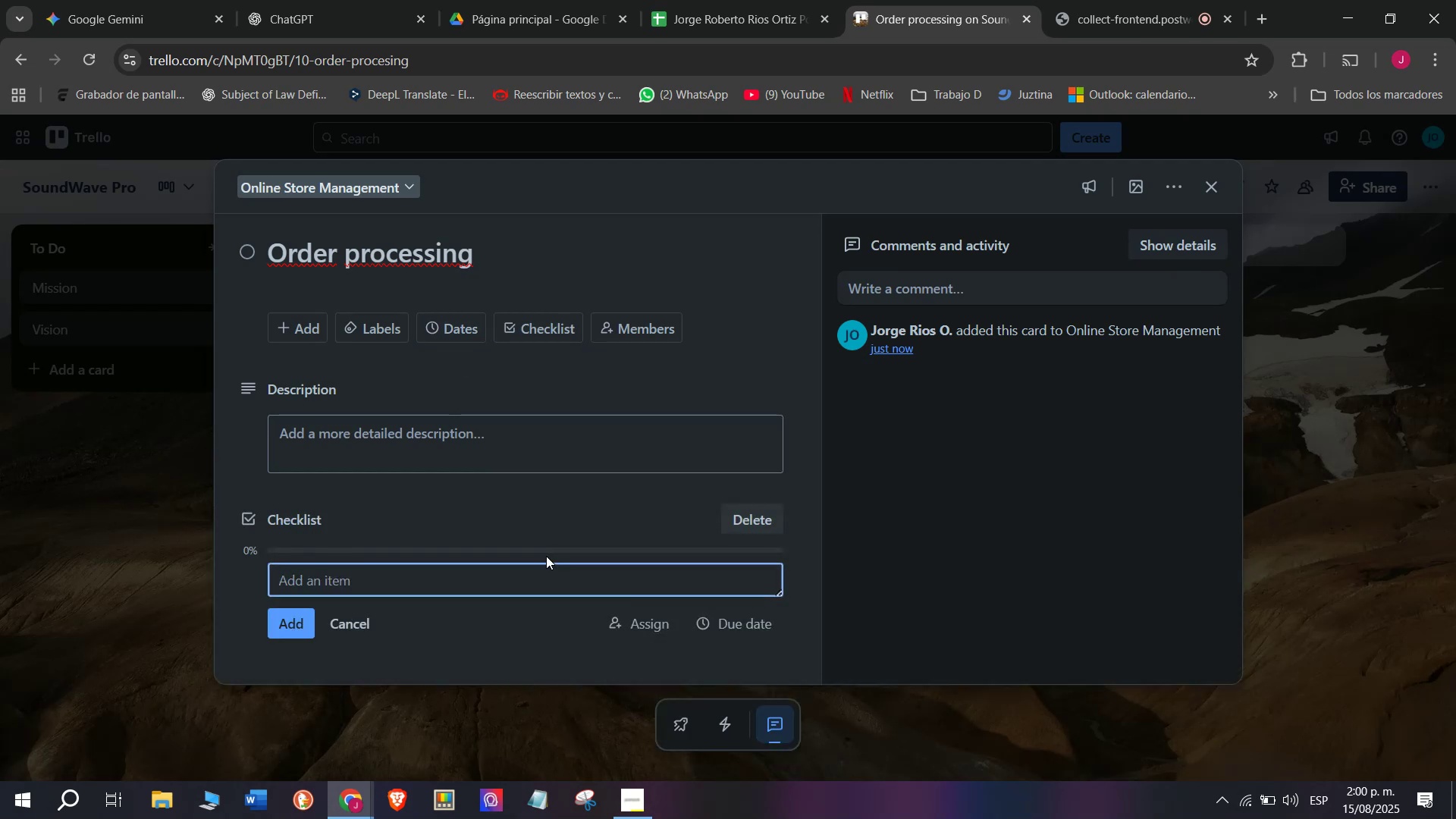 
type(Review daily )
 